 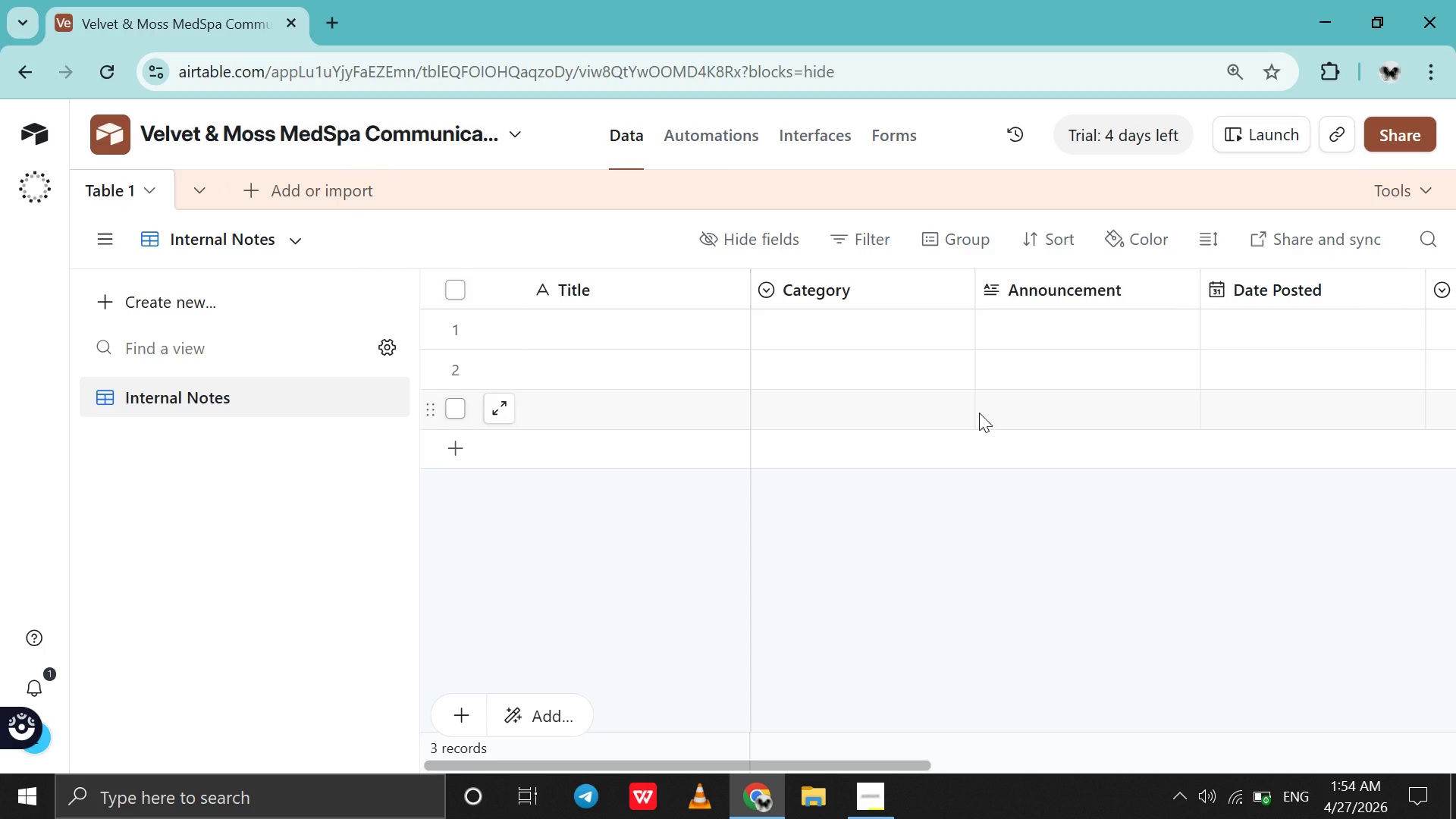 
double_click([573, 346])
 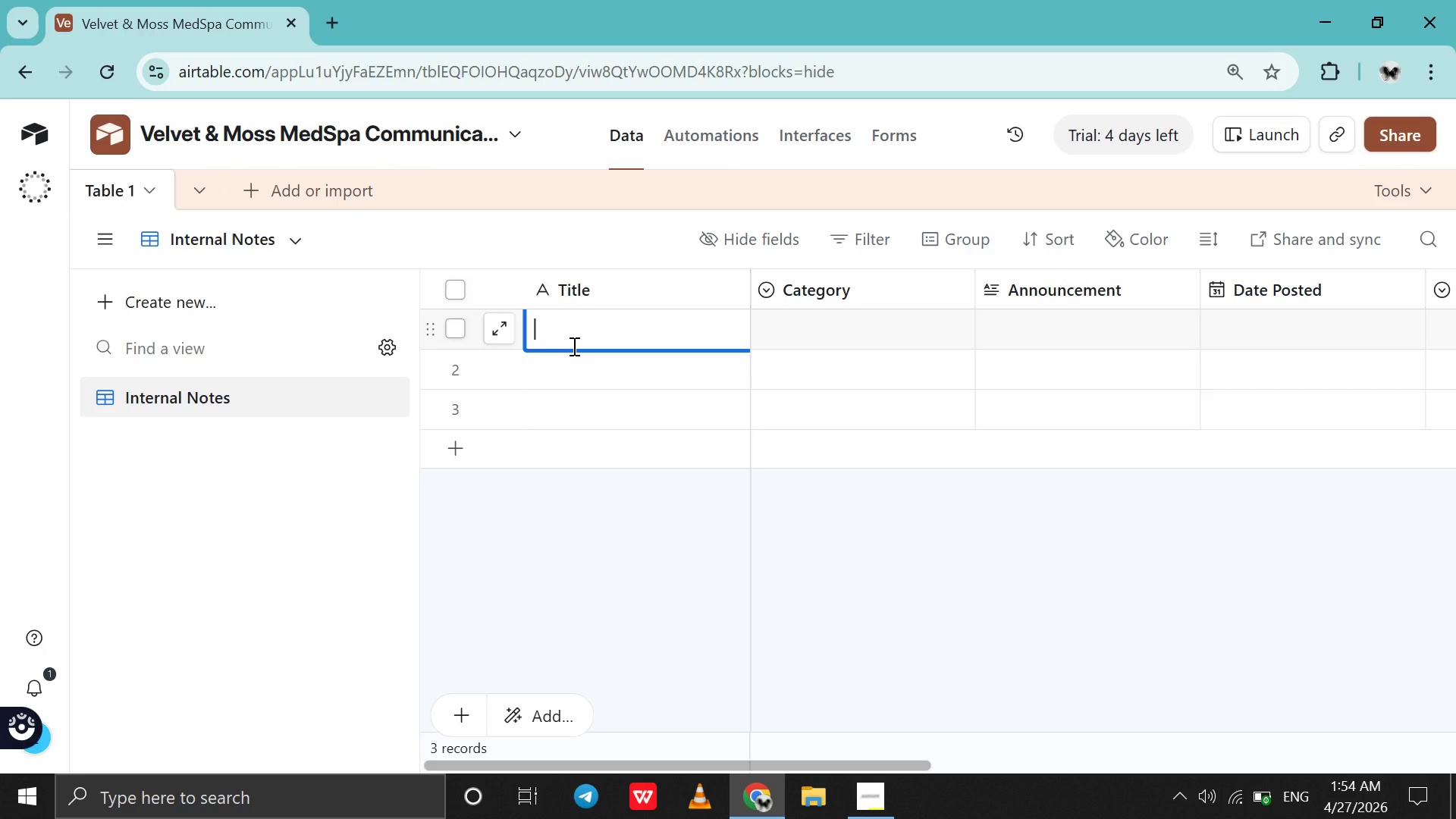 
hold_key(key=Slash, duration=0.95)
 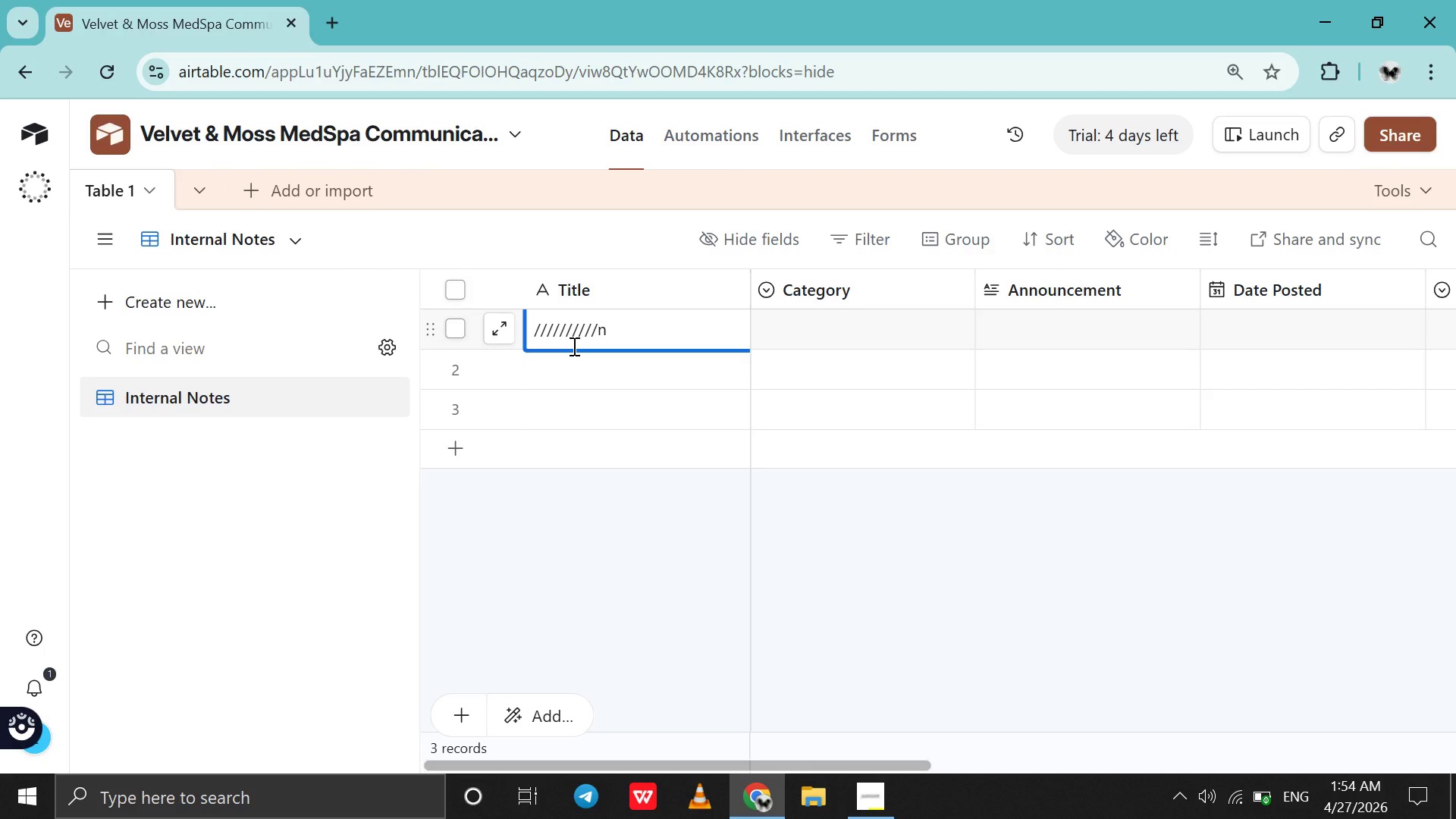 
key(N)
 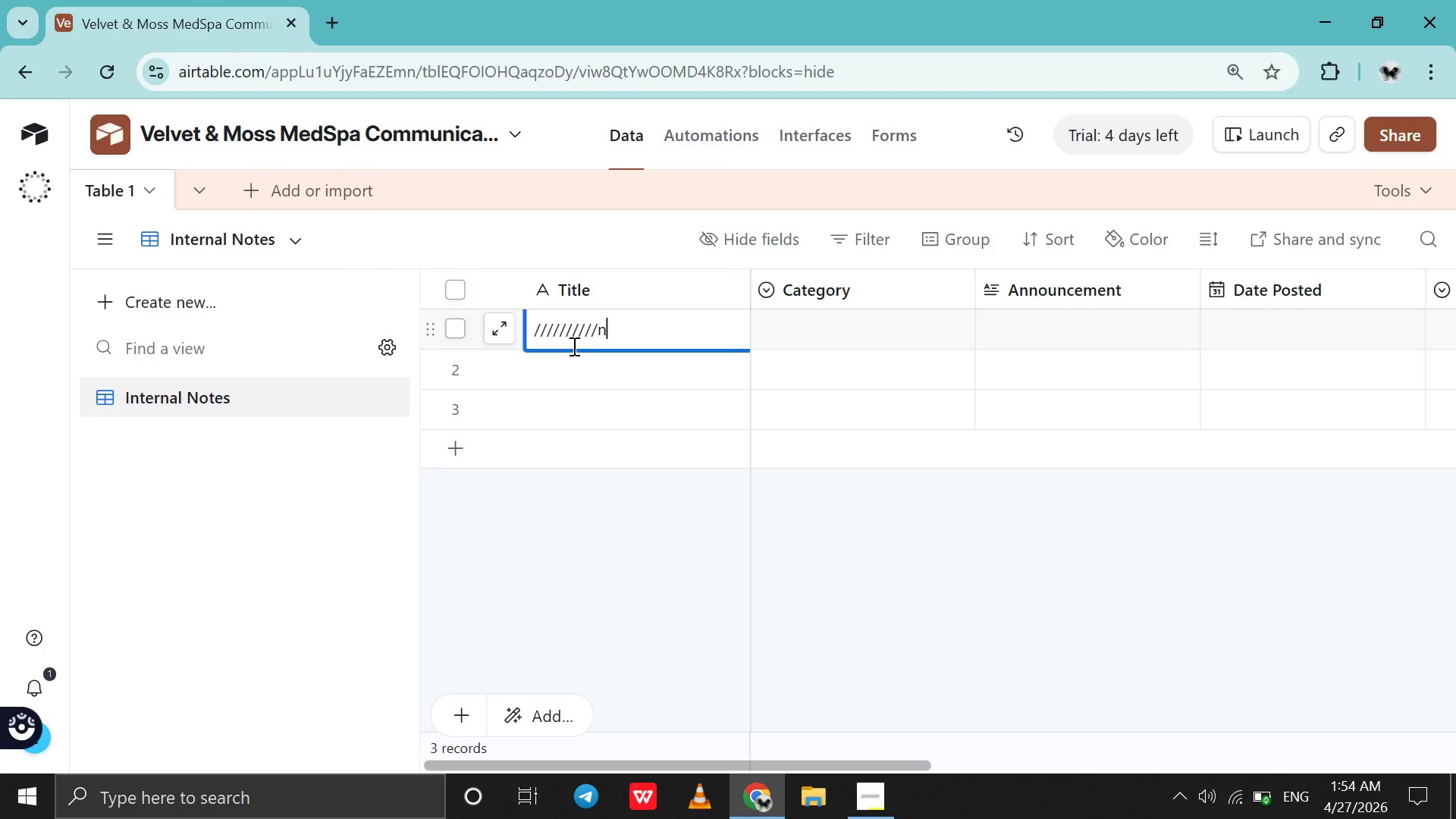 
hold_key(key=Backspace, duration=1.06)
 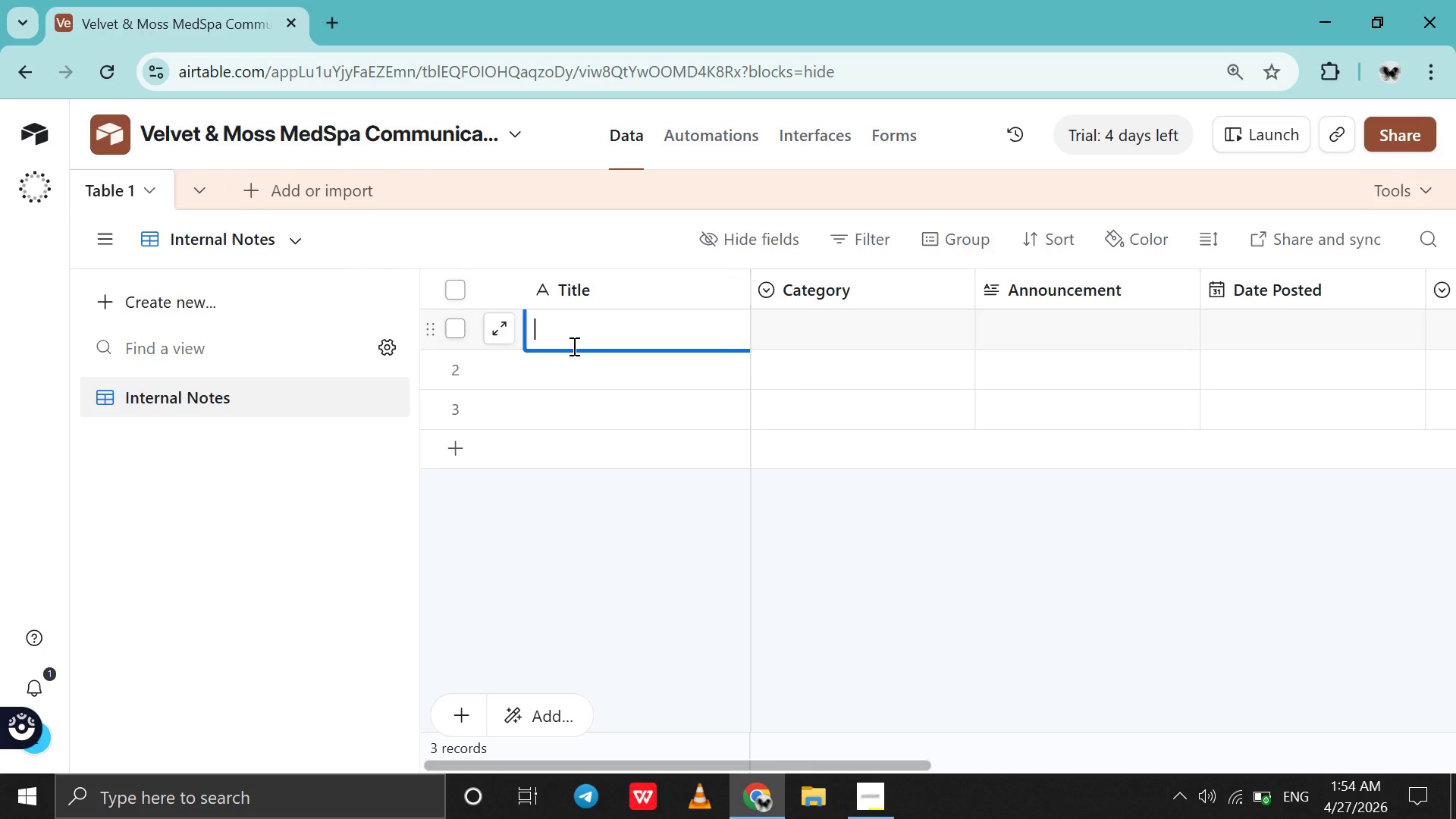 
type(New )
 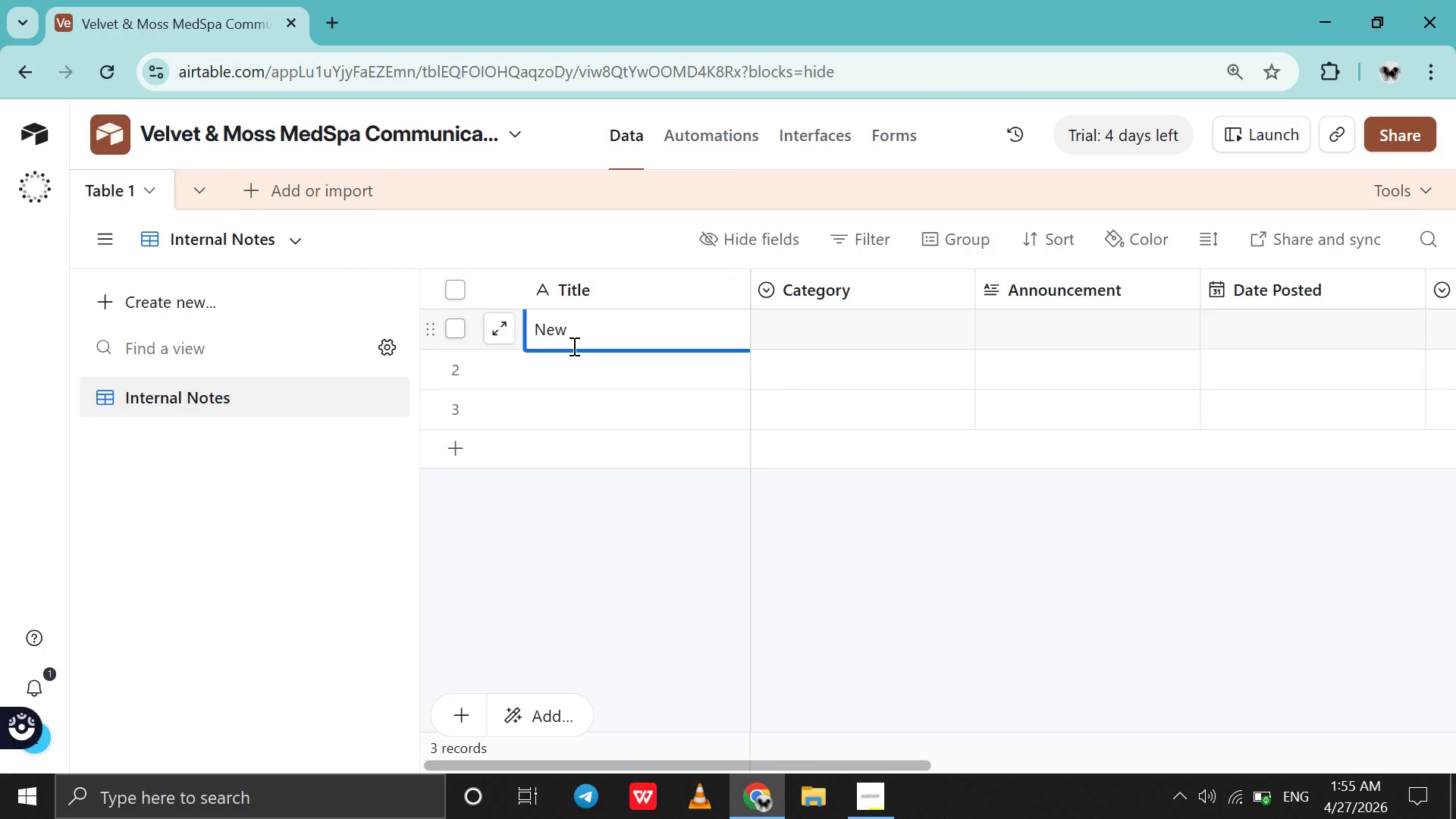 
wait(68.45)
 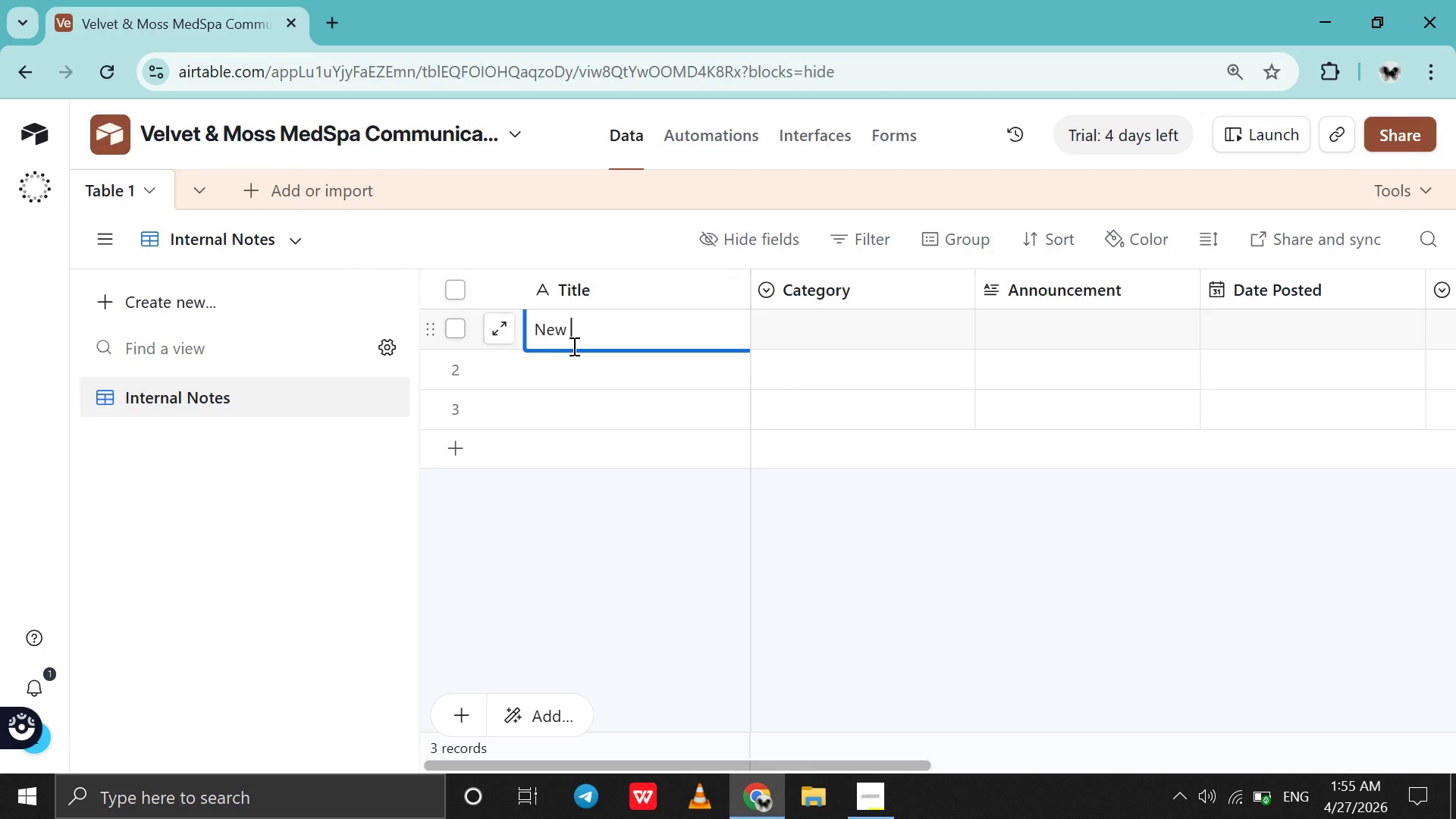 
key(Shift+H)
 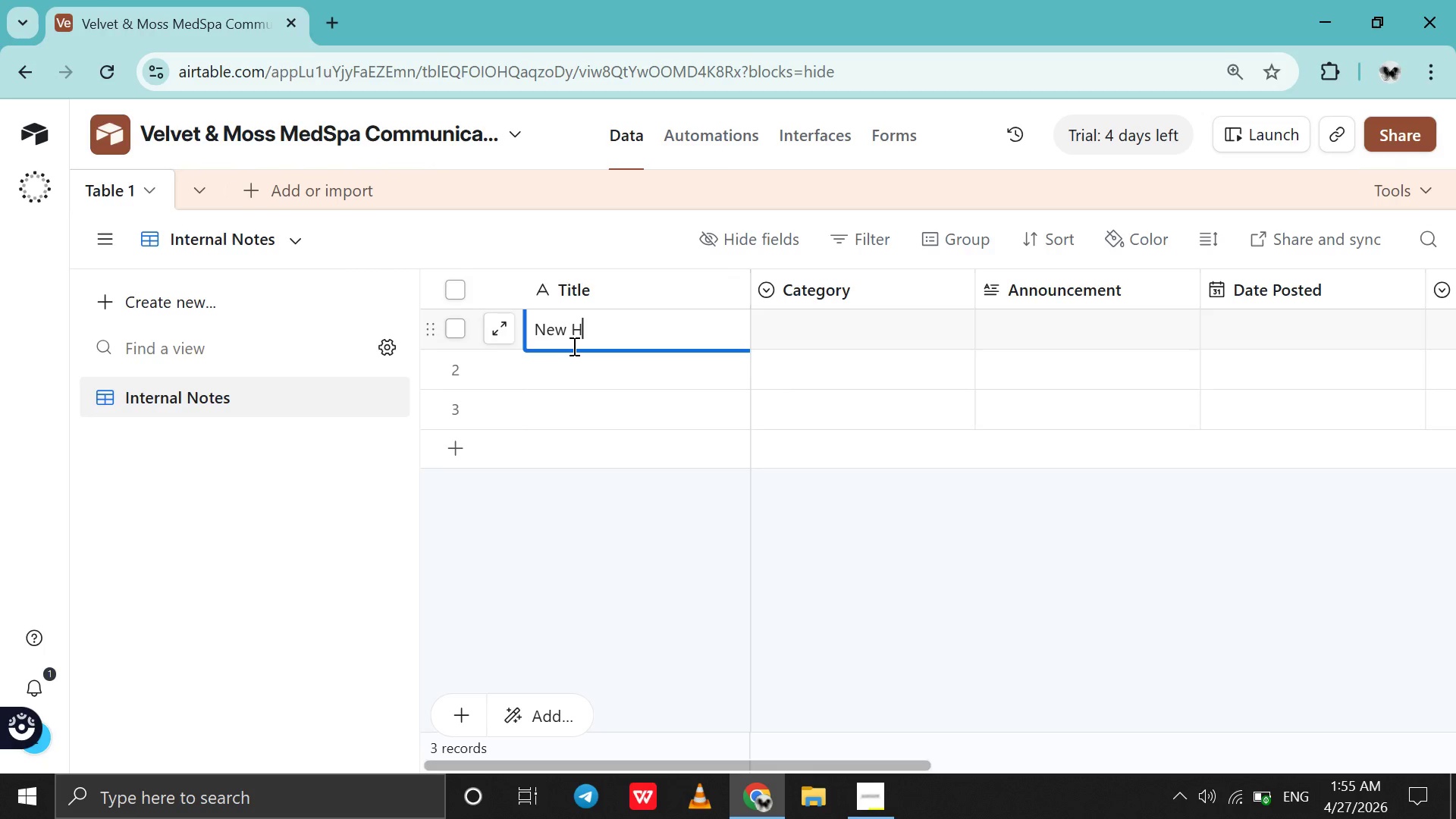 
type(ydraFacial Serums Arrived)
 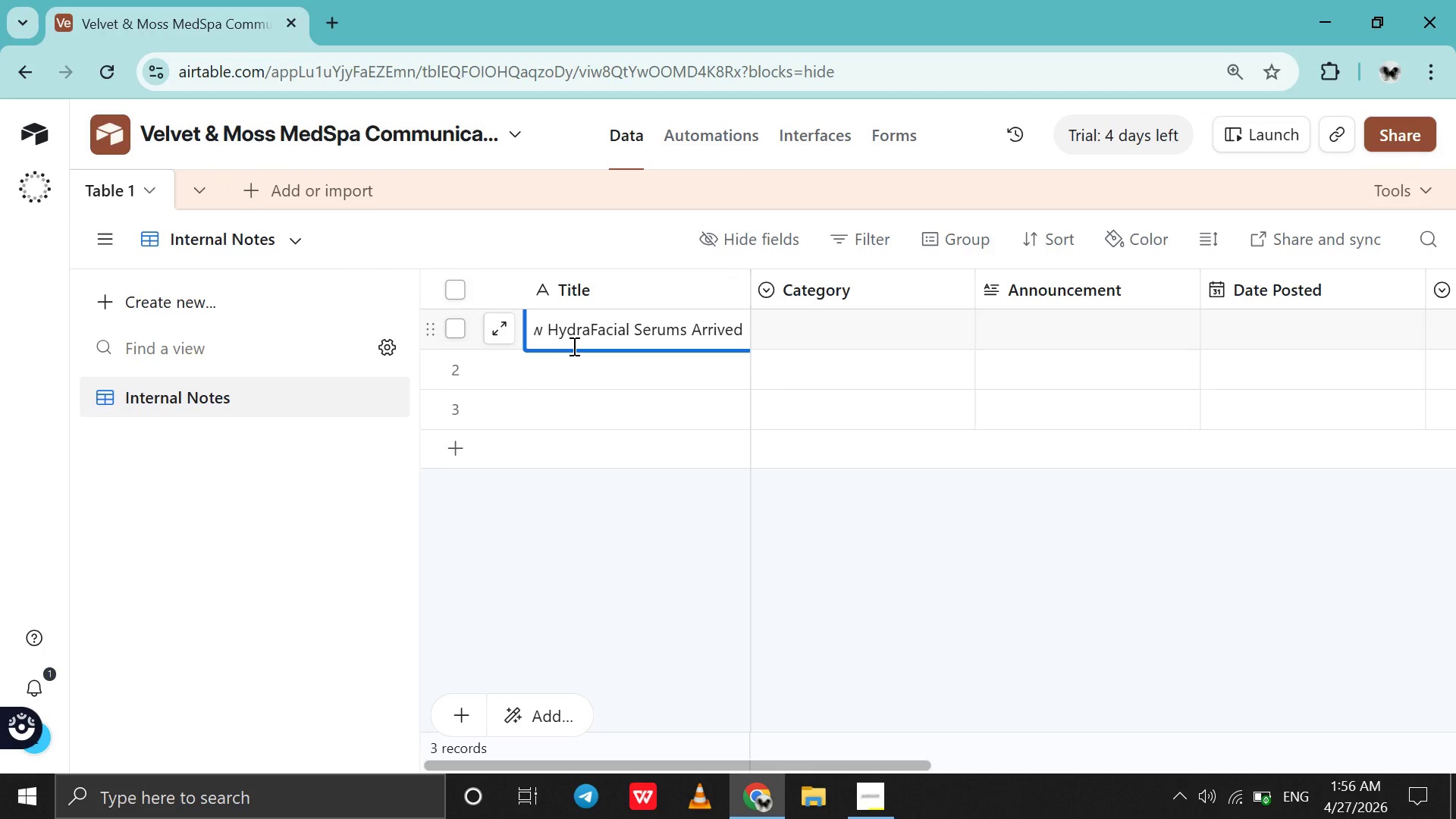 
double_click([786, 322])
 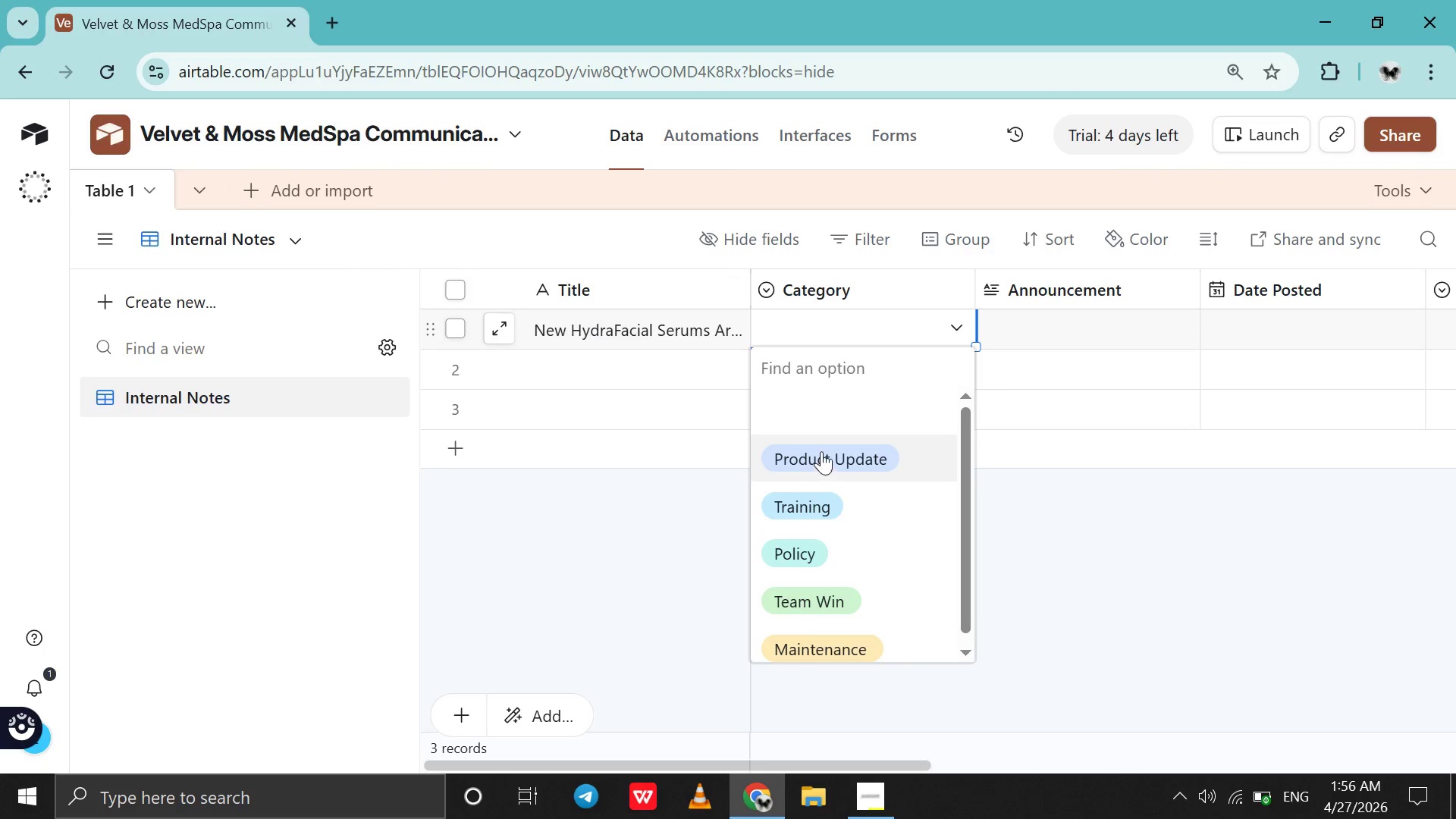 
left_click([822, 450])
 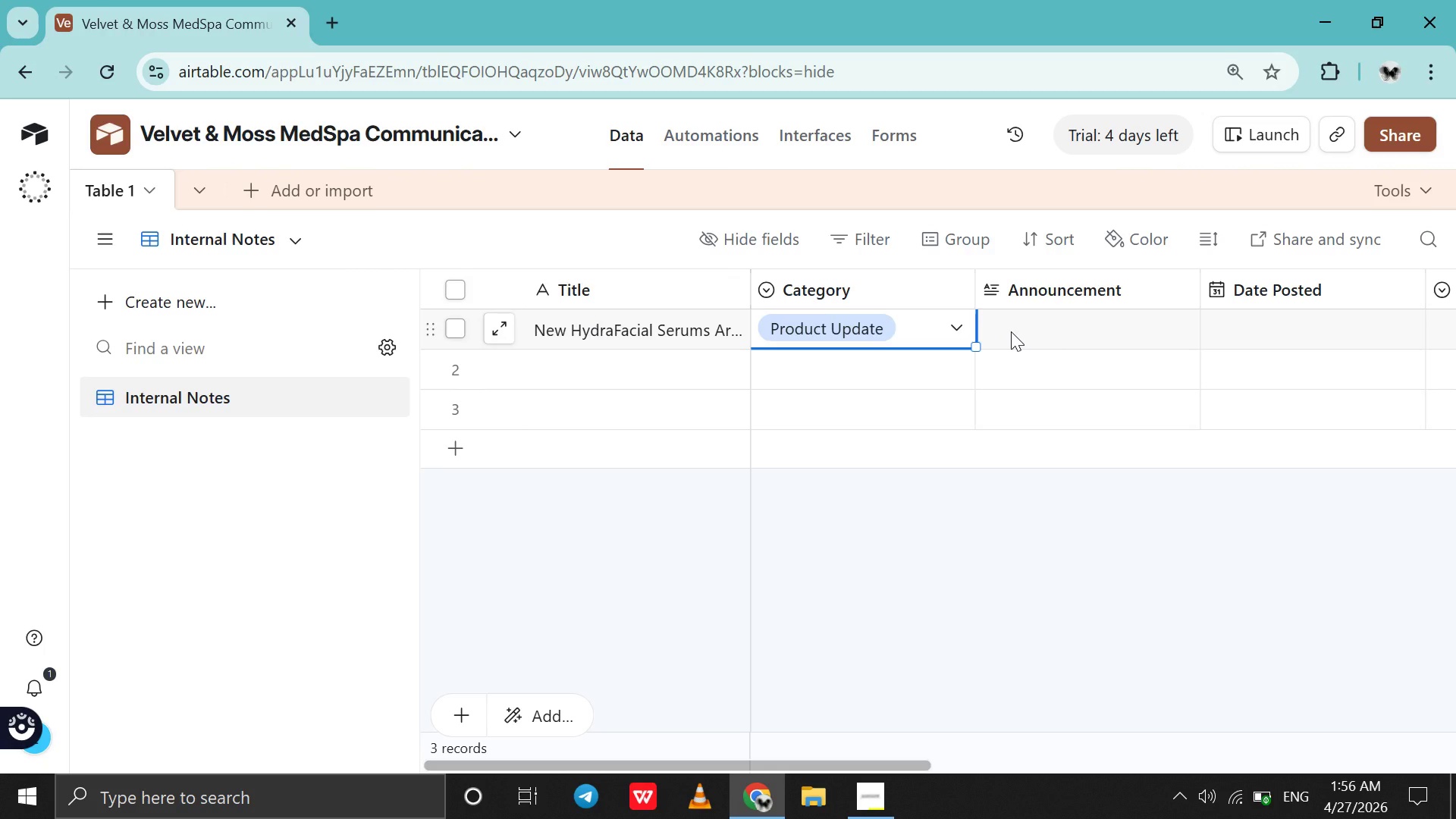 
double_click([1011, 331])
 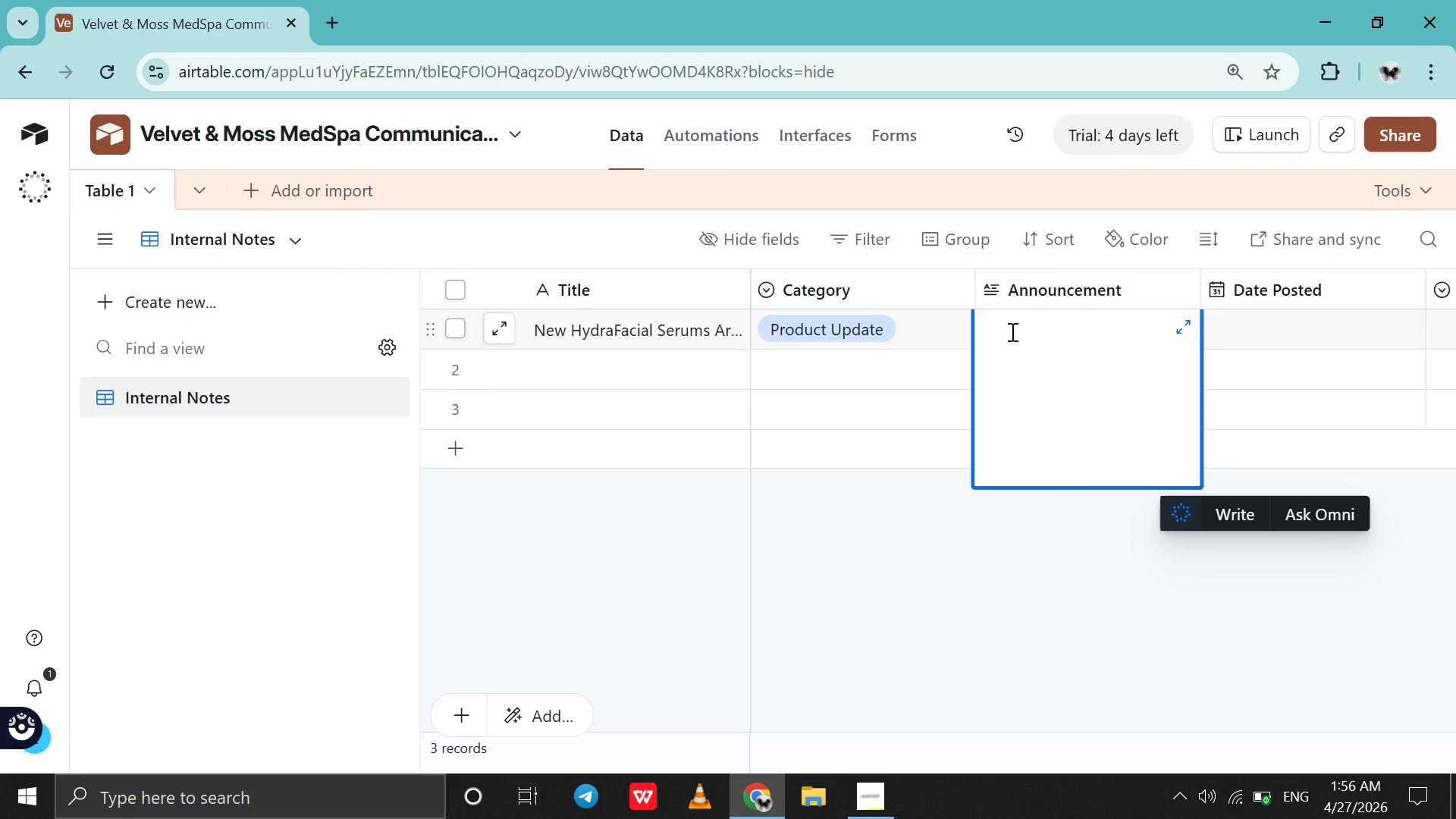 
type(New S)
key(Backspace)
type(erums now available for premium clents)
 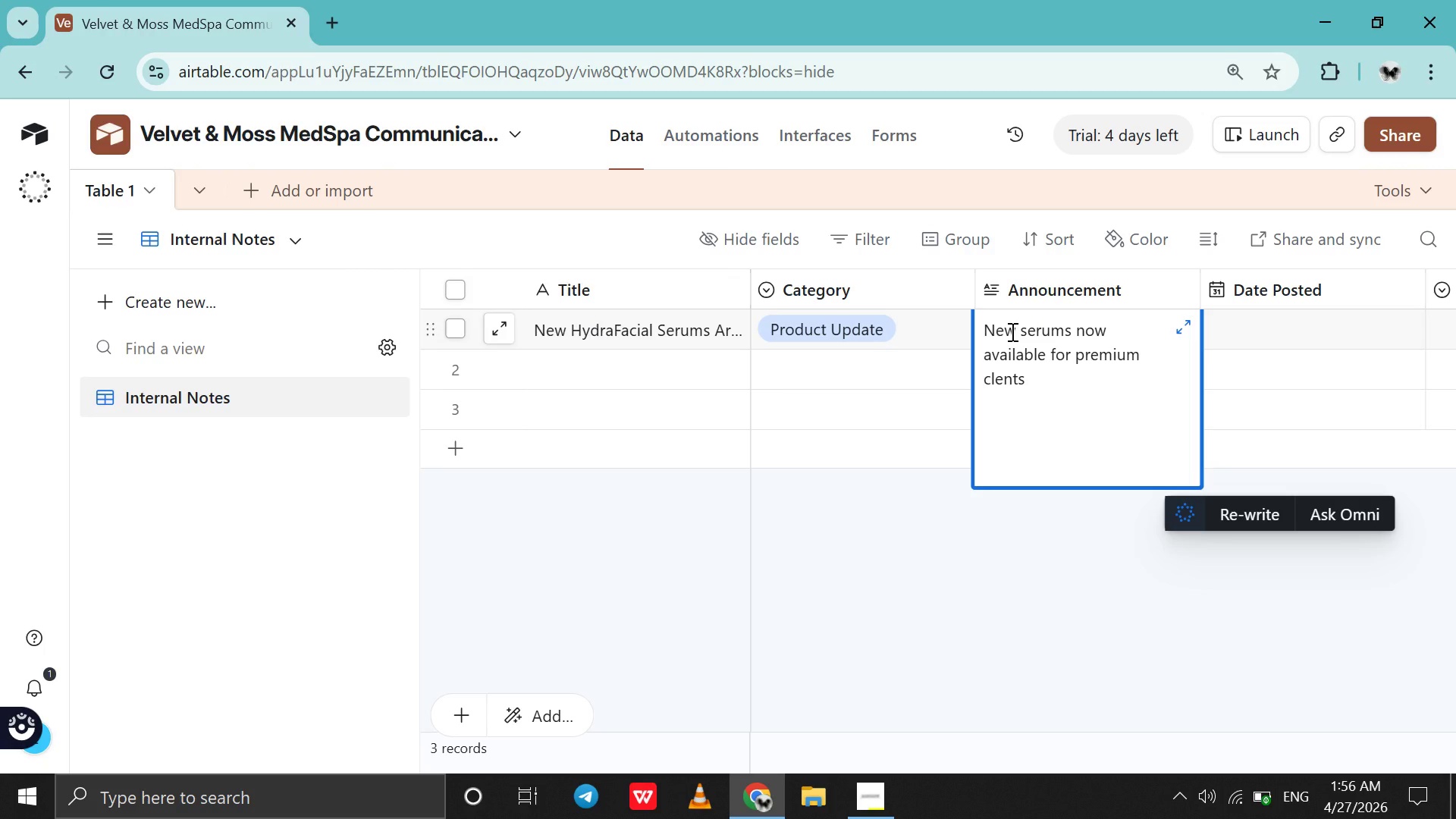 
scroll: coordinate [1031, 505], scroll_direction: down, amount: 7.0
 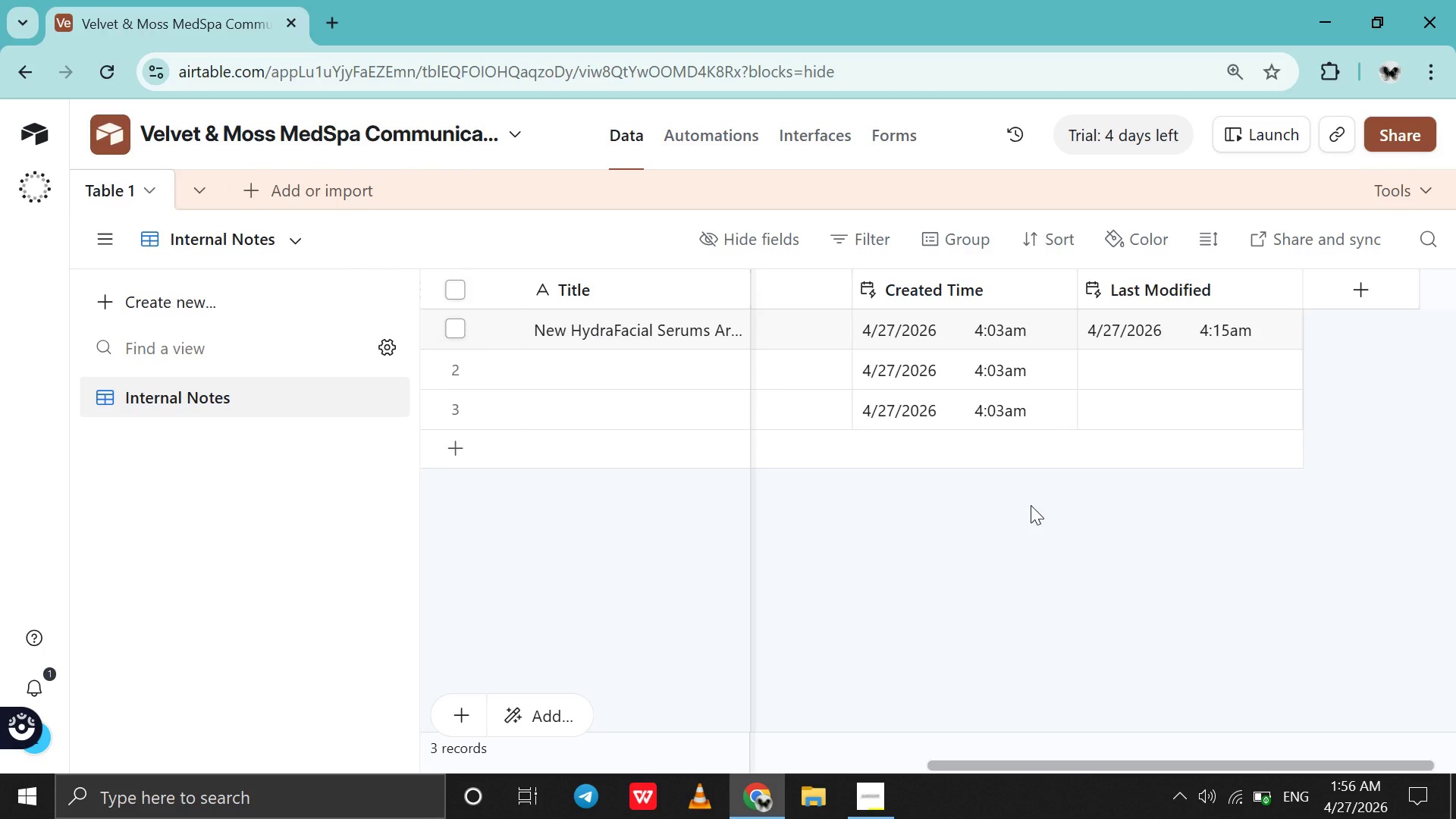 
scroll: coordinate [1031, 505], scroll_direction: up, amount: 7.0
 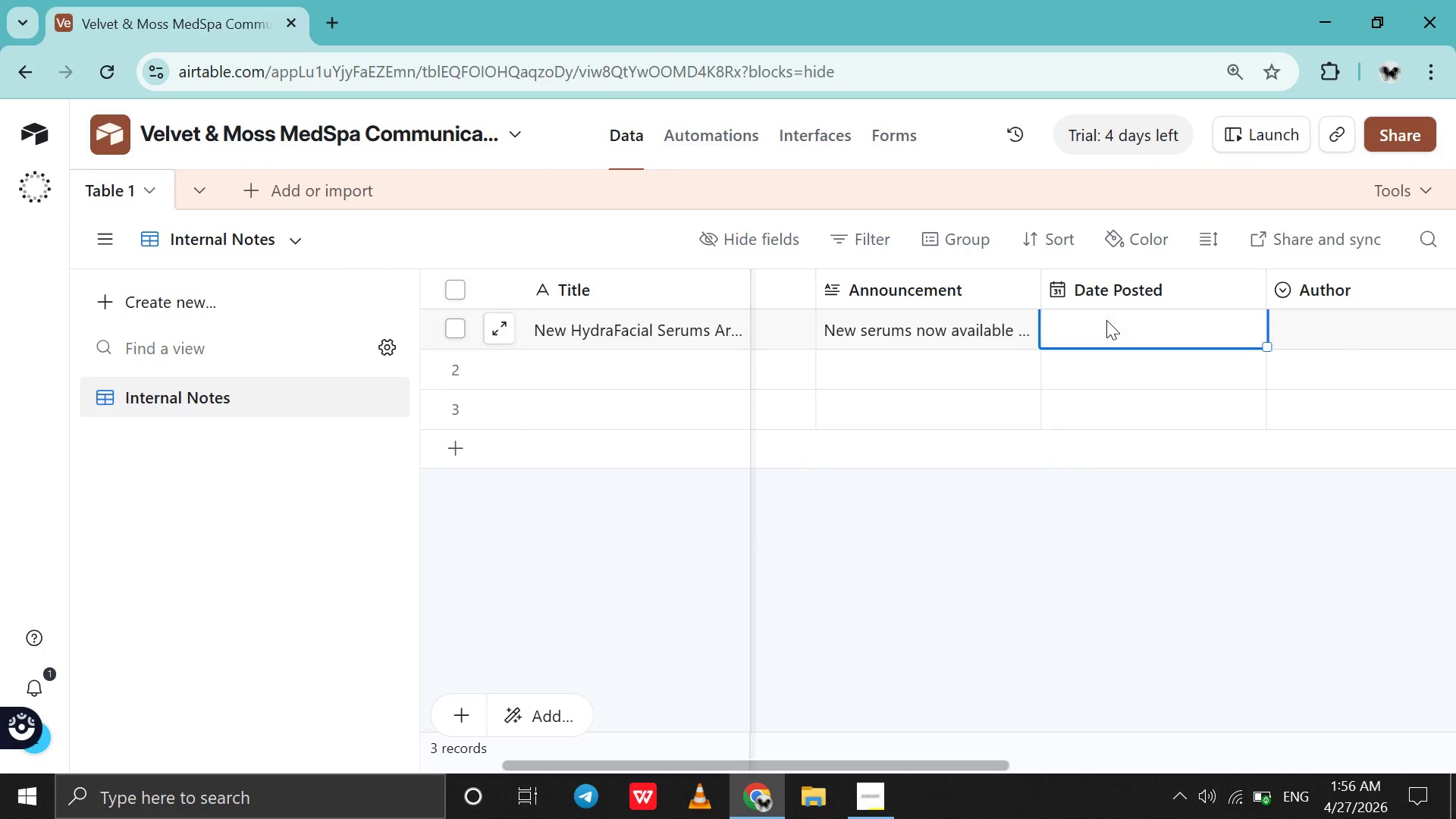 
double_click([1106, 320])
 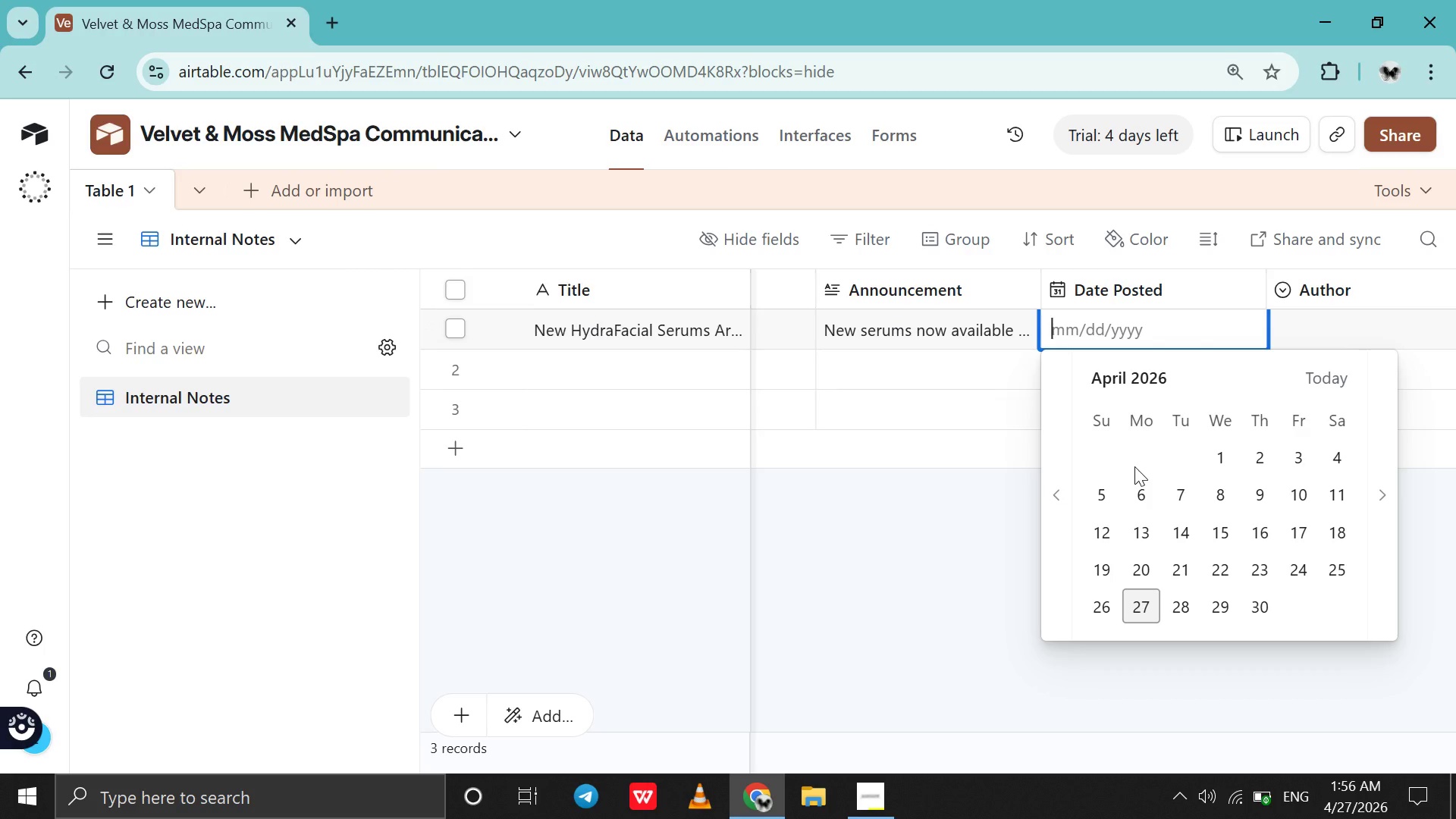 
left_click([1145, 566])
 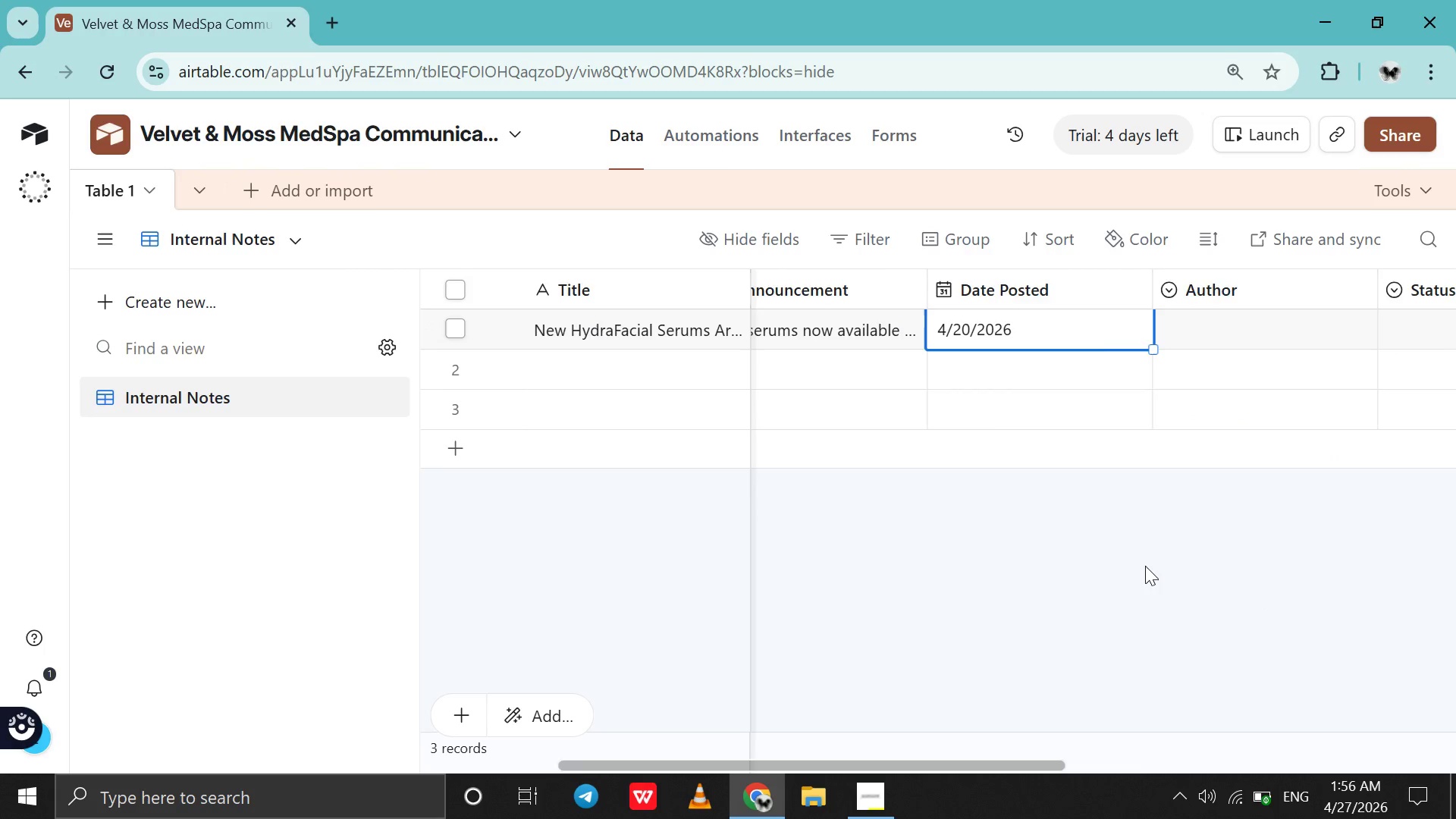 
scroll: coordinate [1145, 566], scroll_direction: down, amount: 3.0
 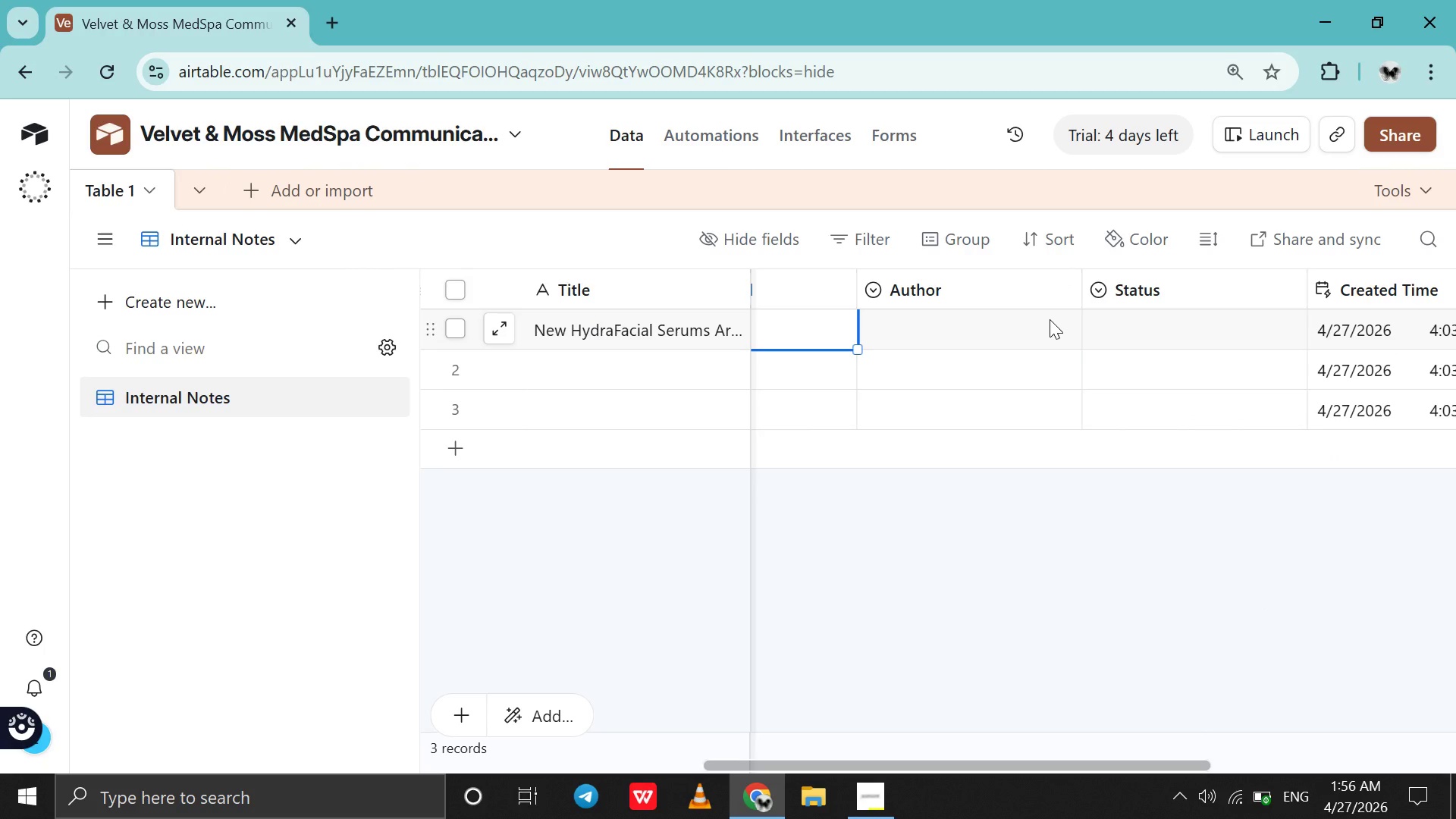 
double_click([1050, 319])
 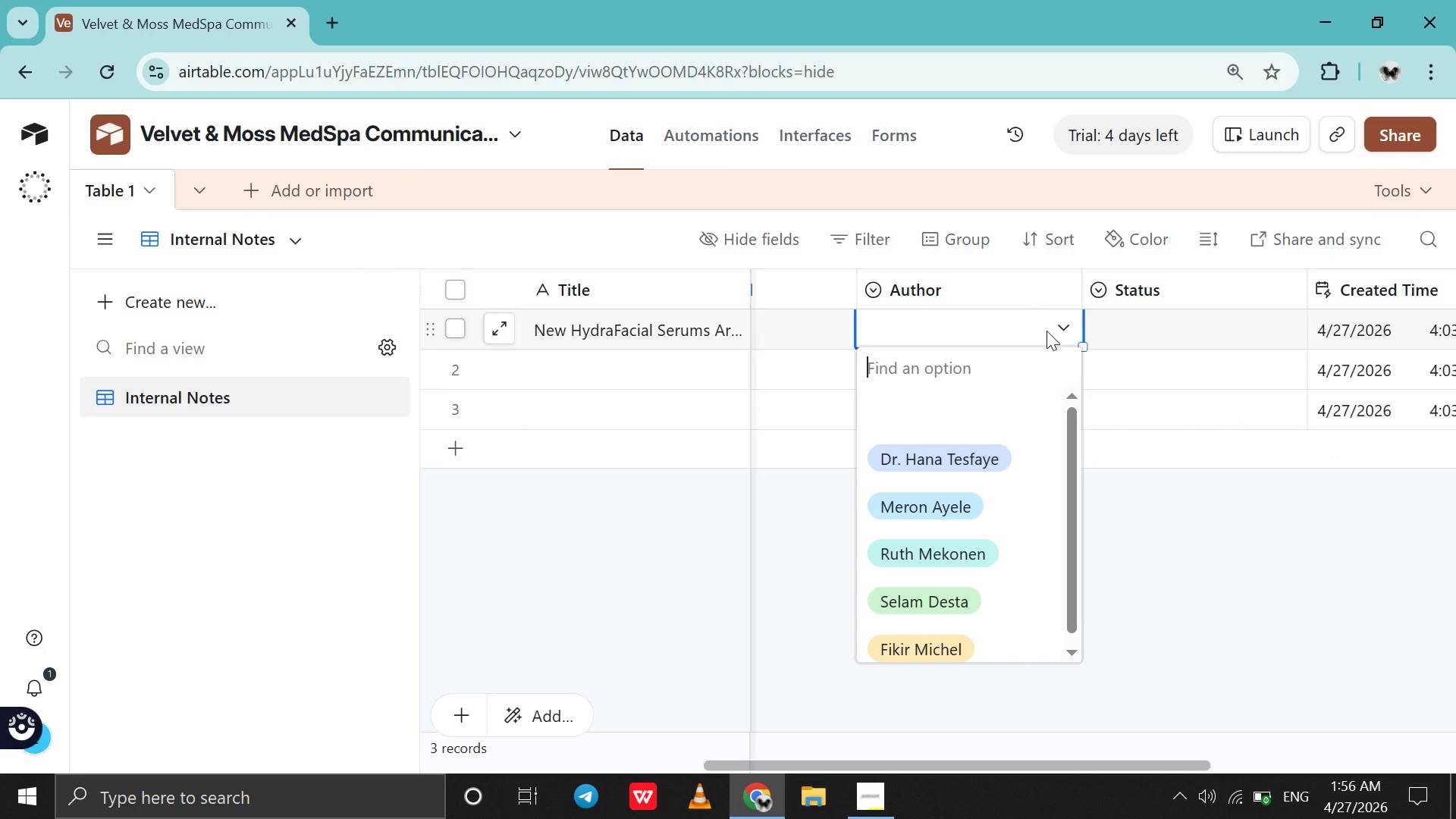 
scroll: coordinate [1010, 501], scroll_direction: down, amount: 3.0
 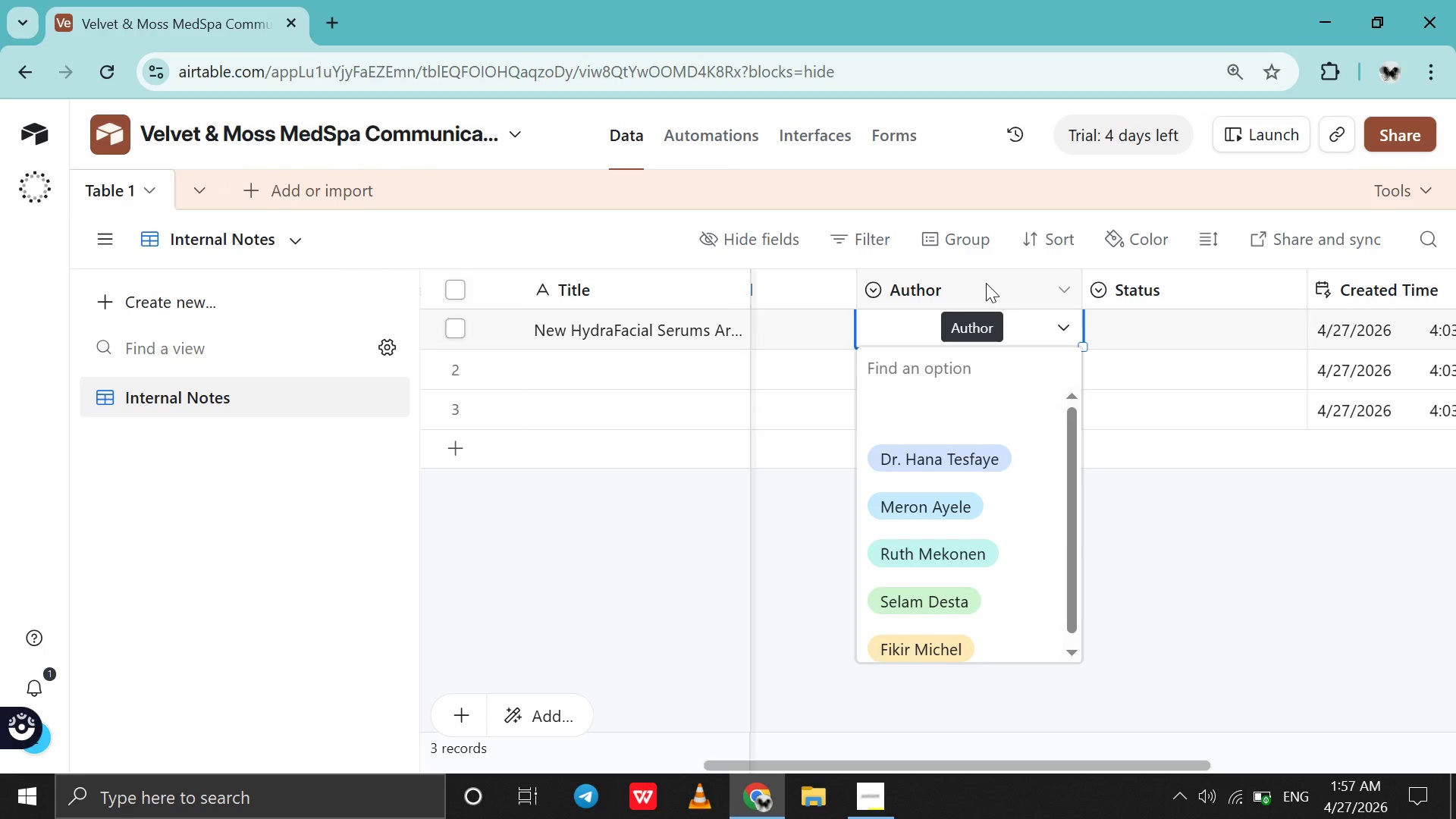 
wait(9.42)
 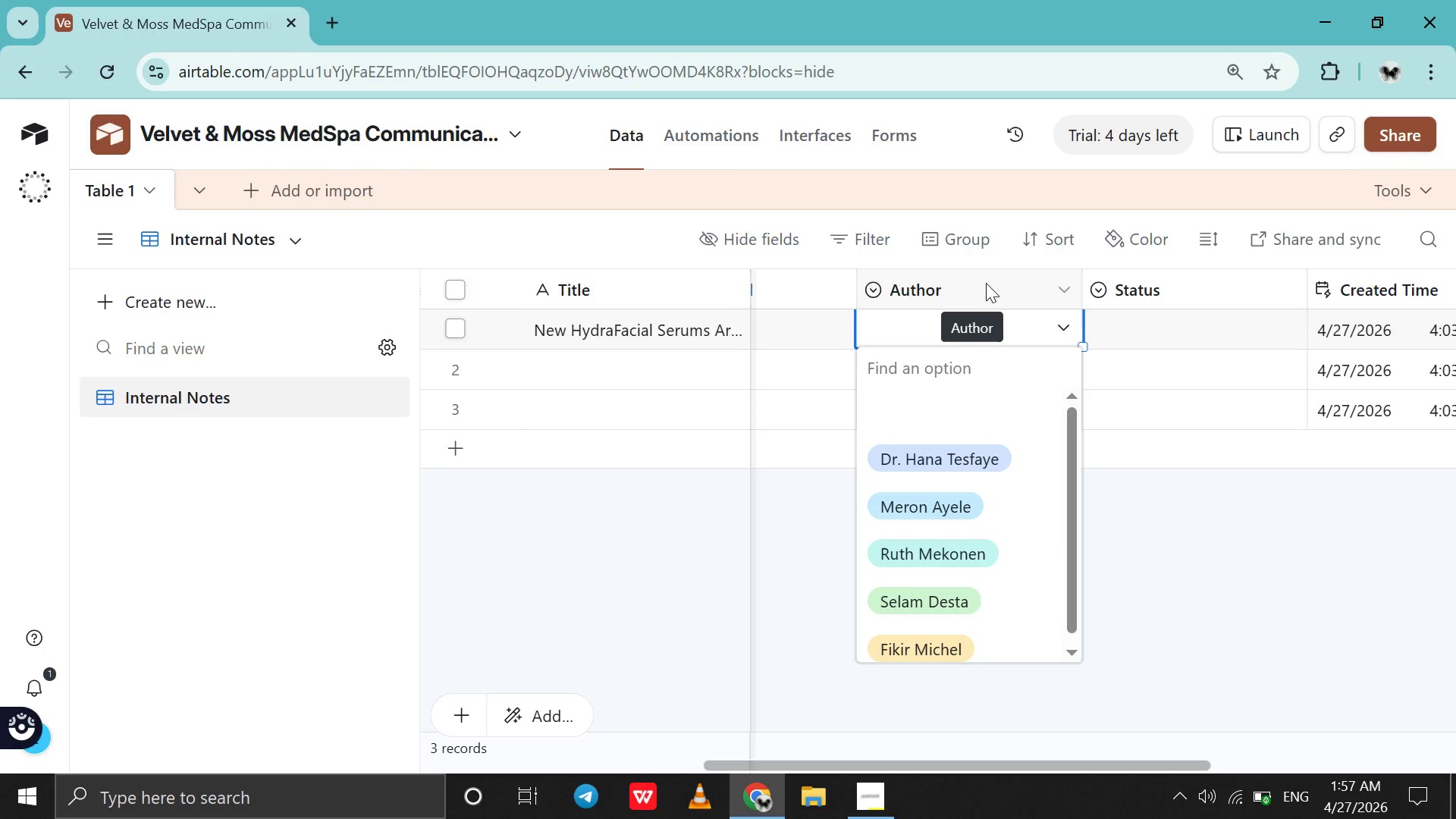 
left_click([930, 560])
 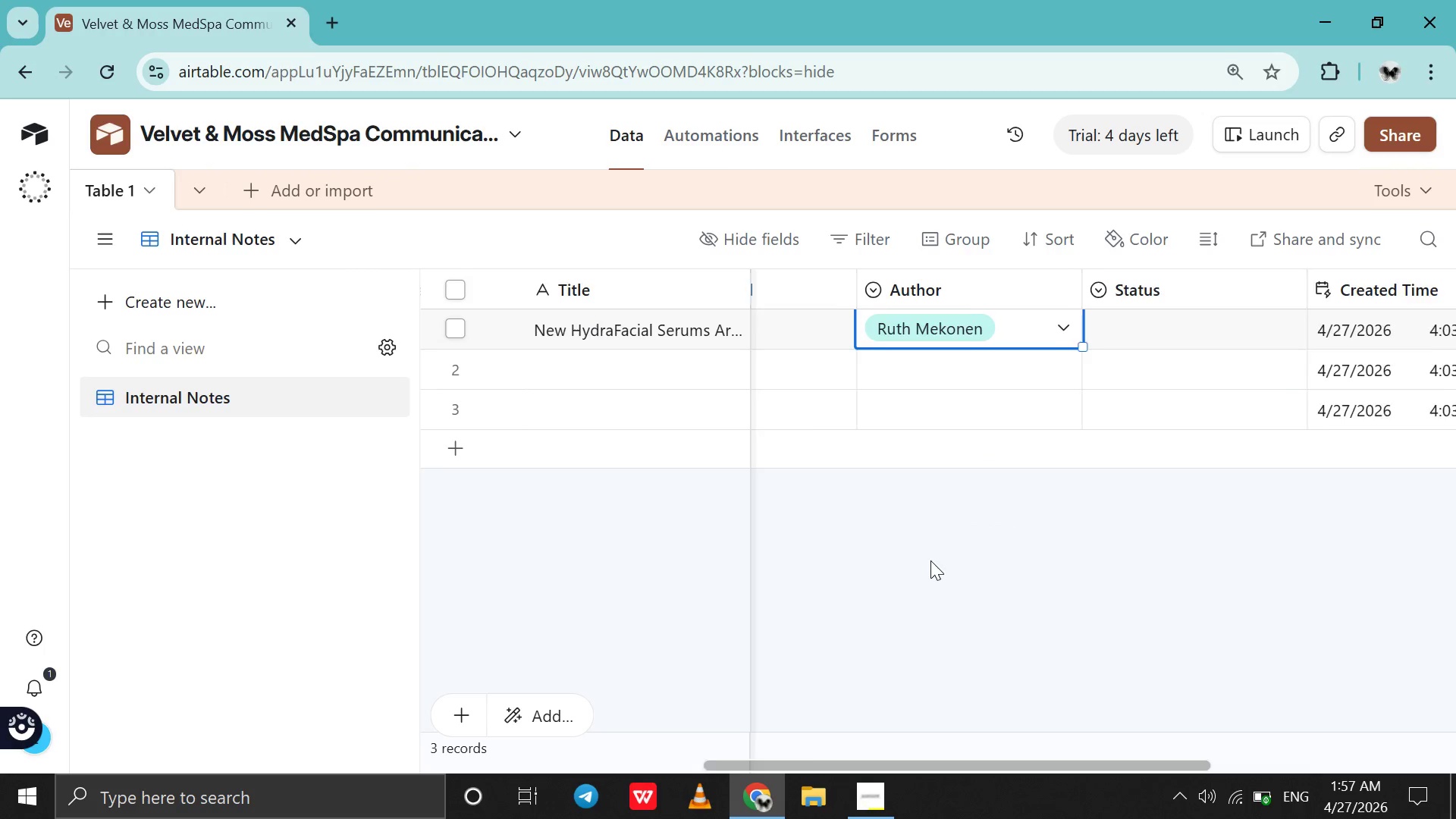 
scroll: coordinate [930, 560], scroll_direction: down, amount: 3.0
 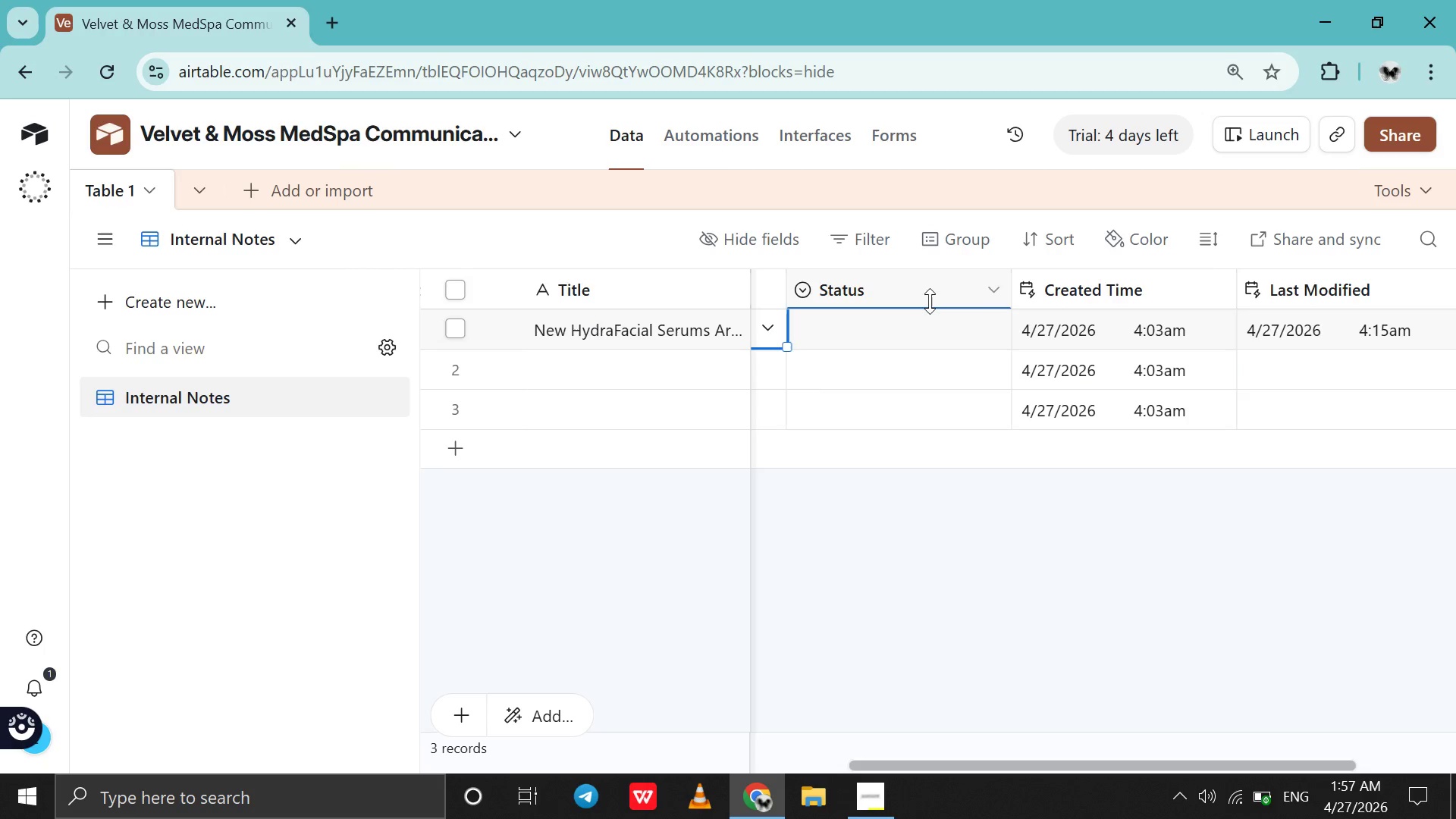 
double_click([930, 301])
 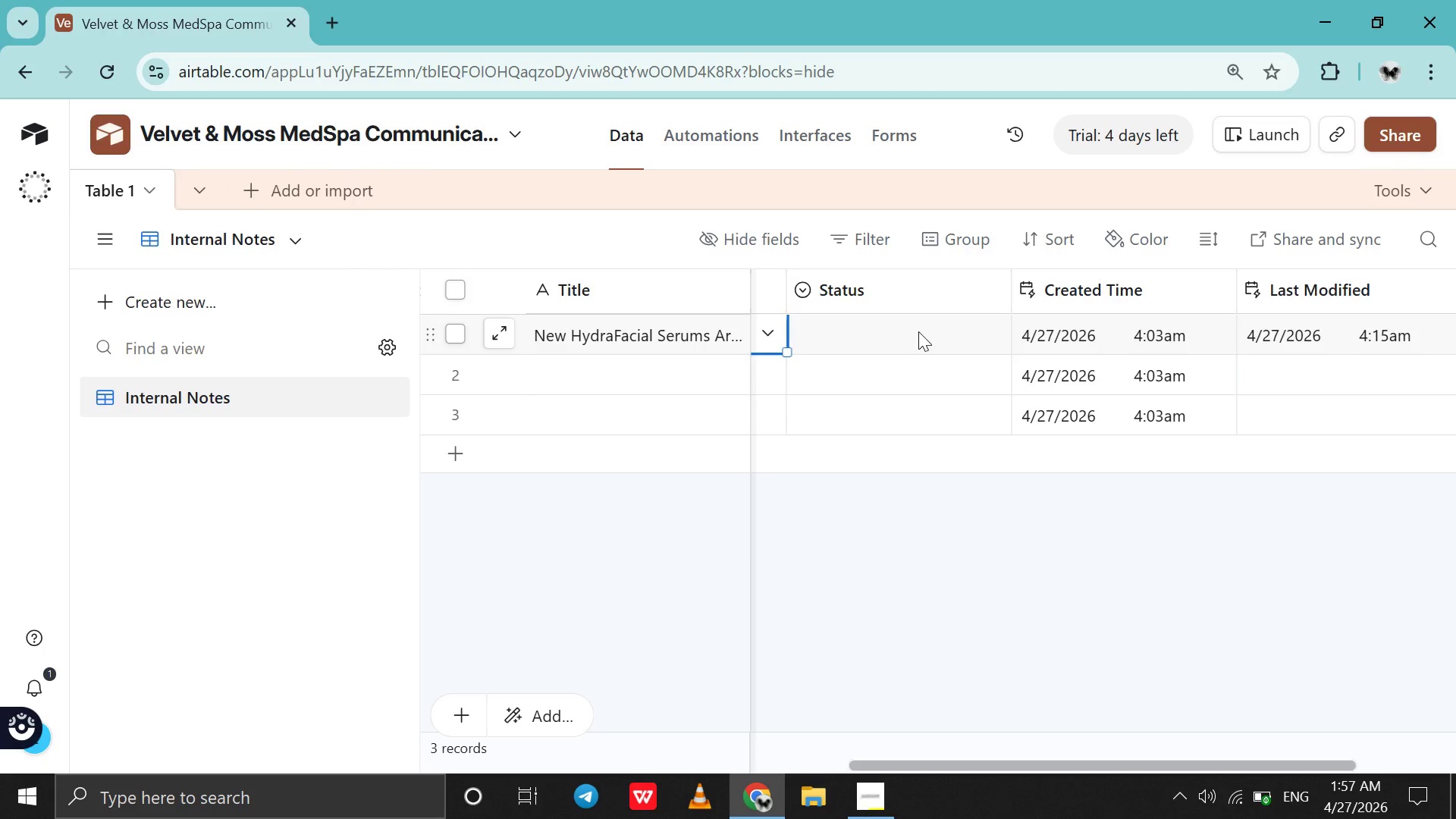 
double_click([918, 331])
 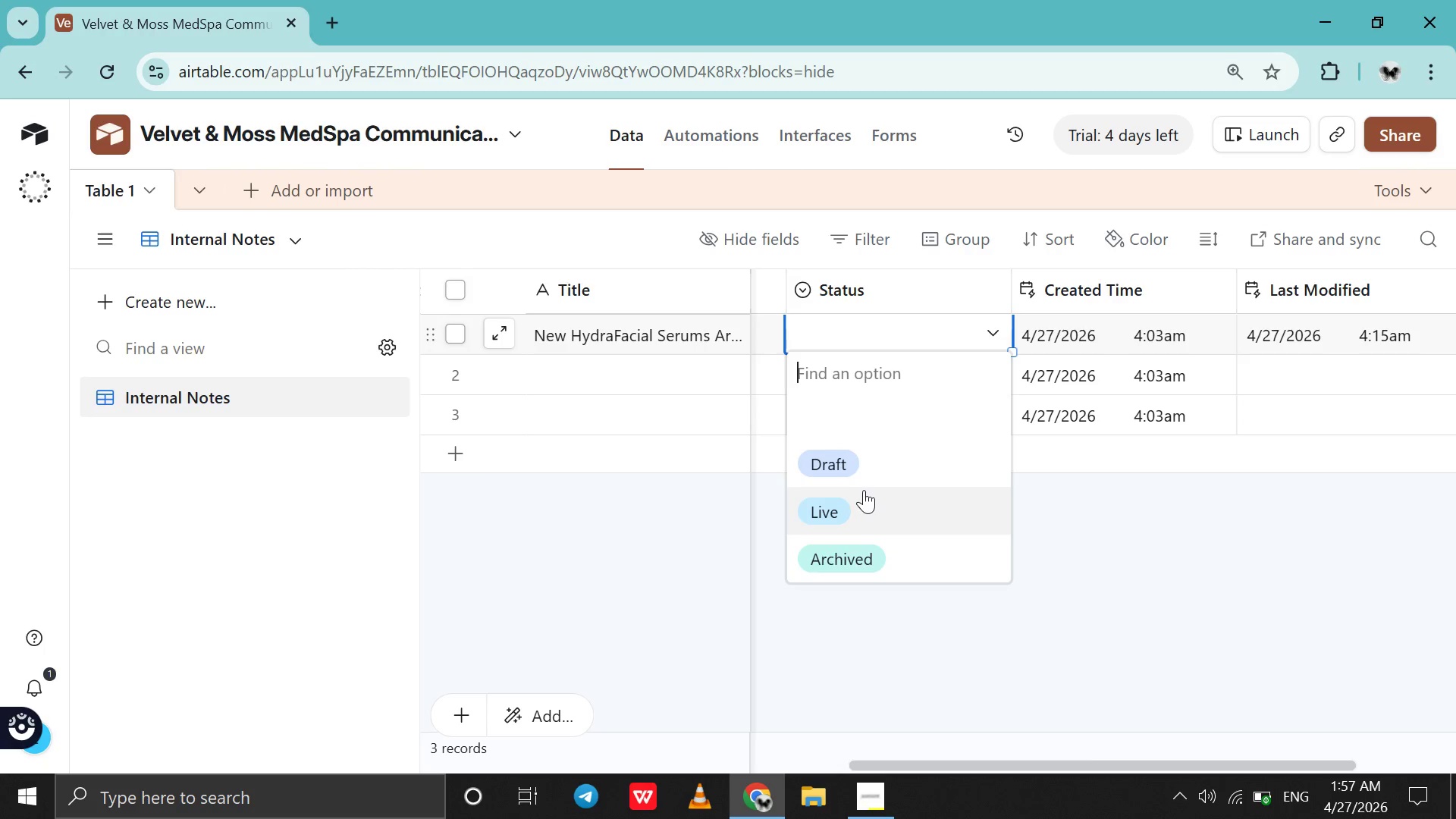 
left_click([863, 491])
 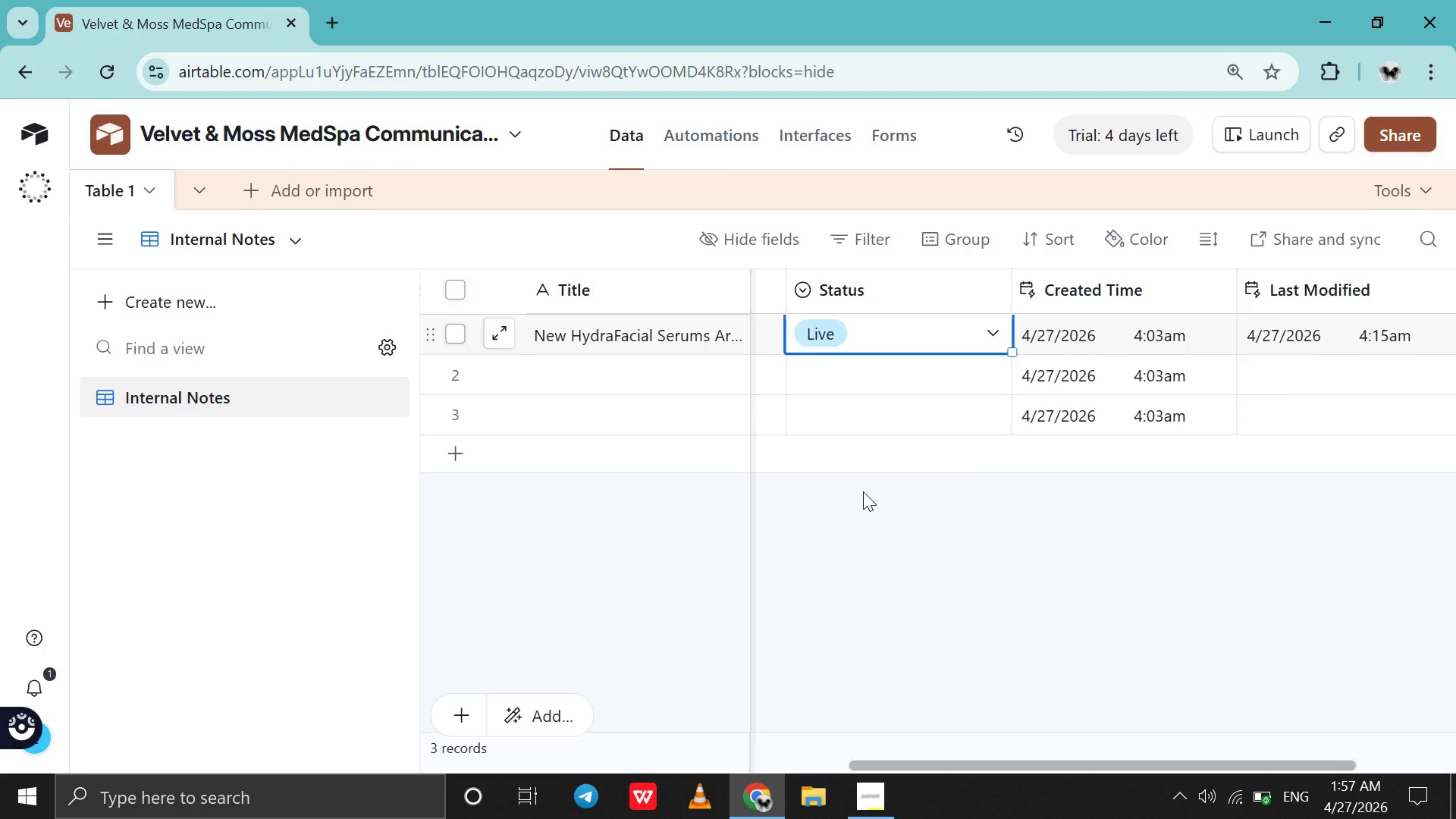 
scroll: coordinate [863, 491], scroll_direction: up, amount: 9.0
 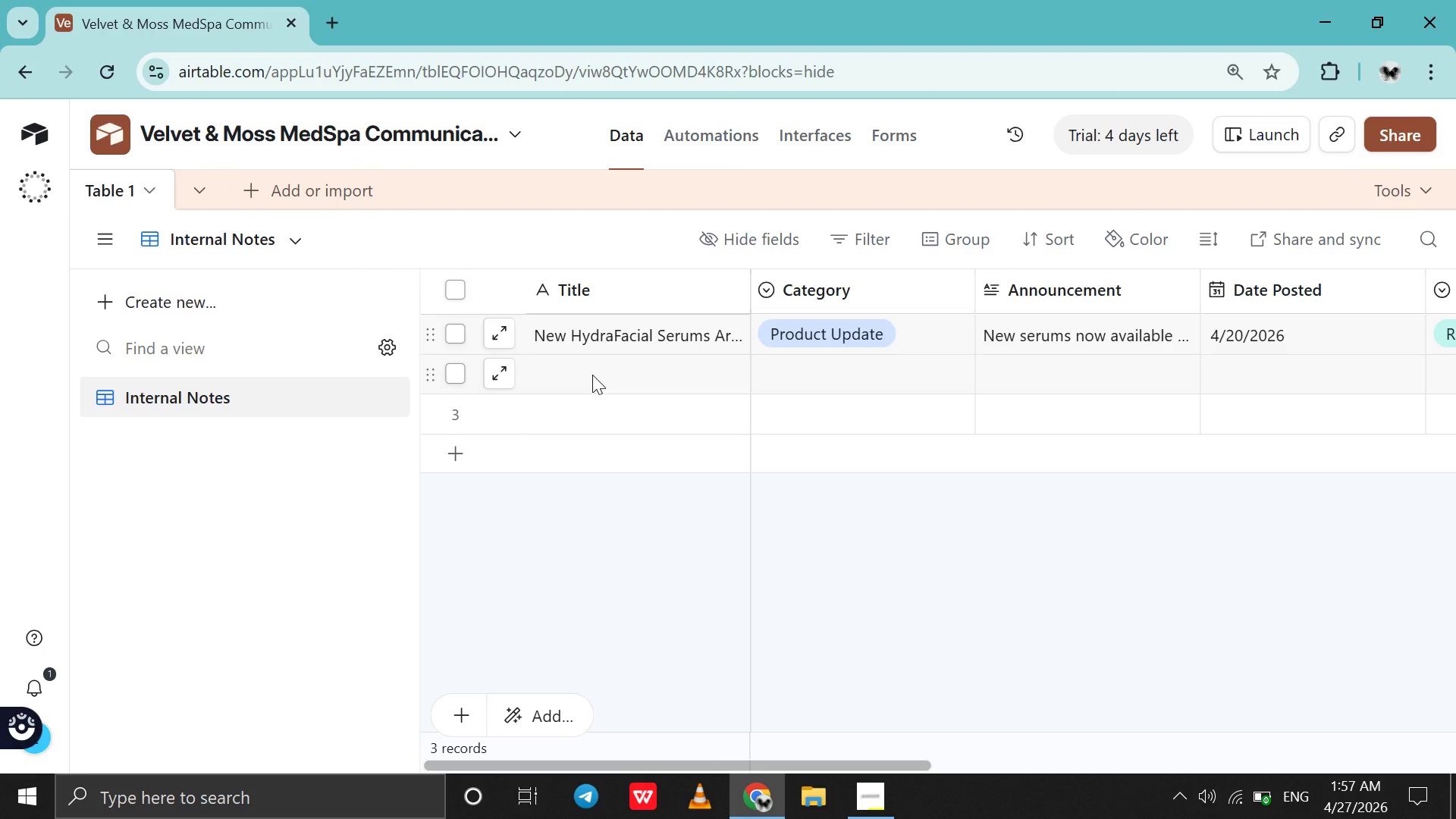 
double_click([592, 375])
 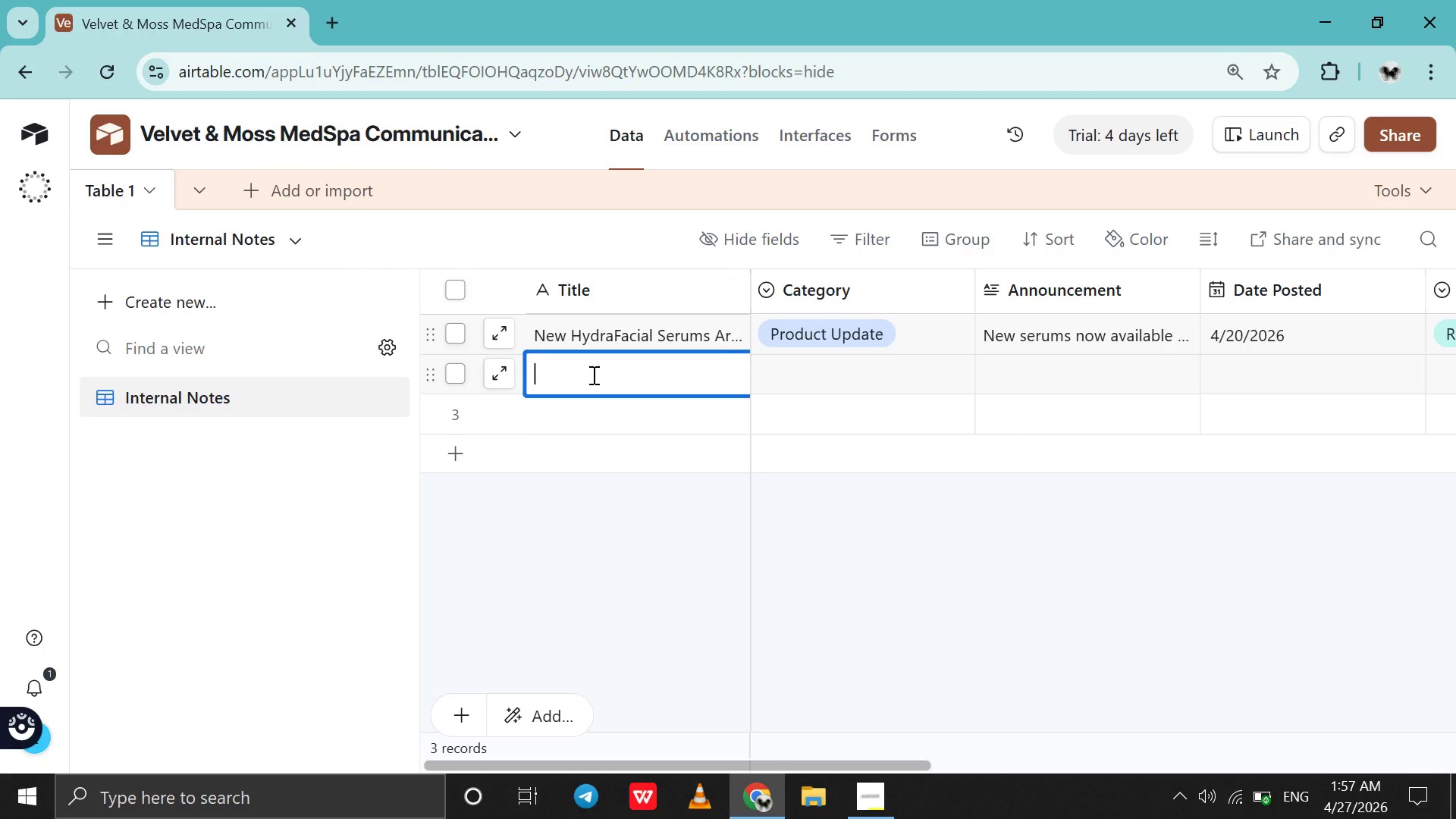 
wait(8.97)
 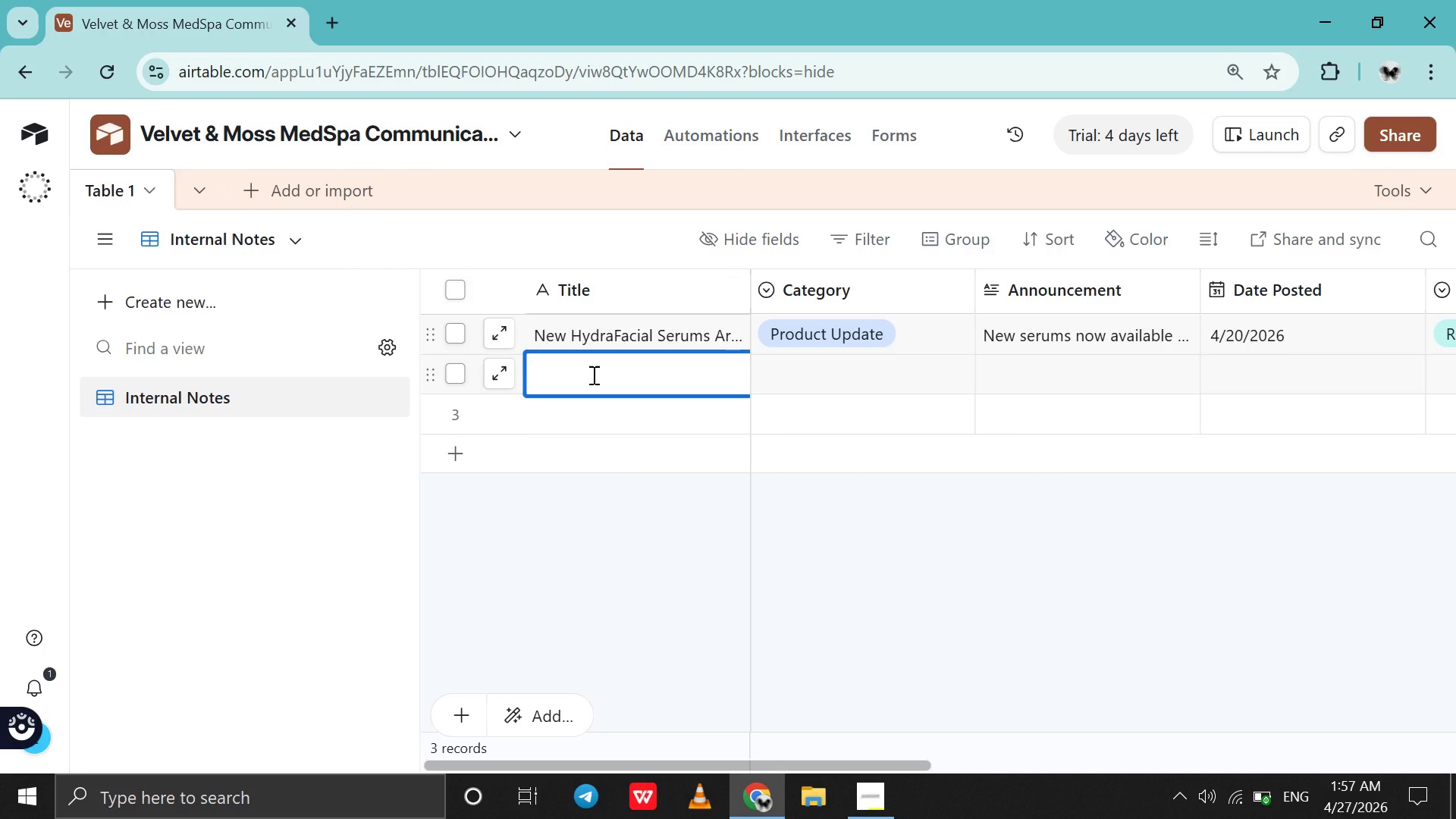 
type(Laser )
 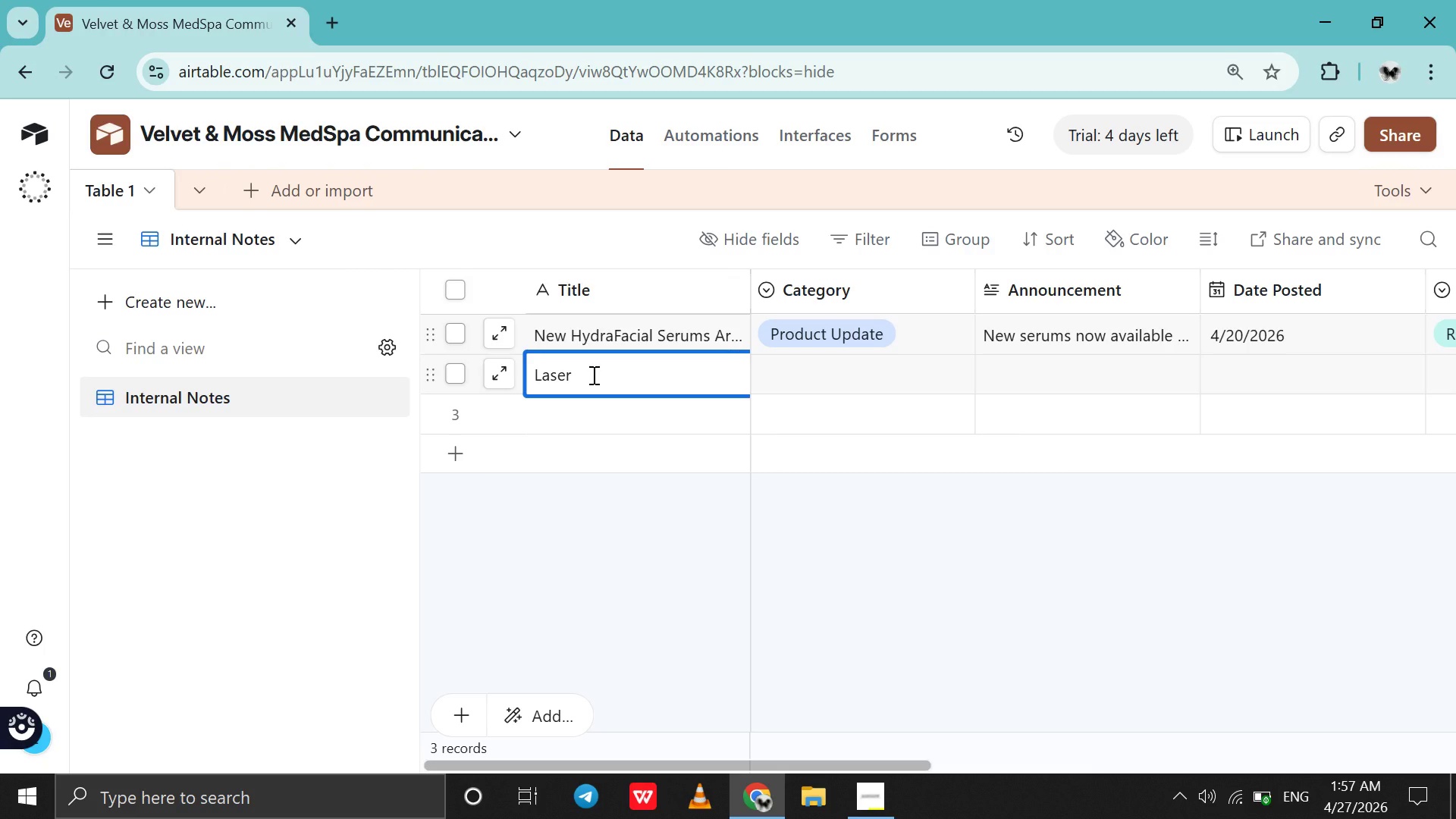 
type(Machine Mainta)
key(Backspace)
type(enance )
 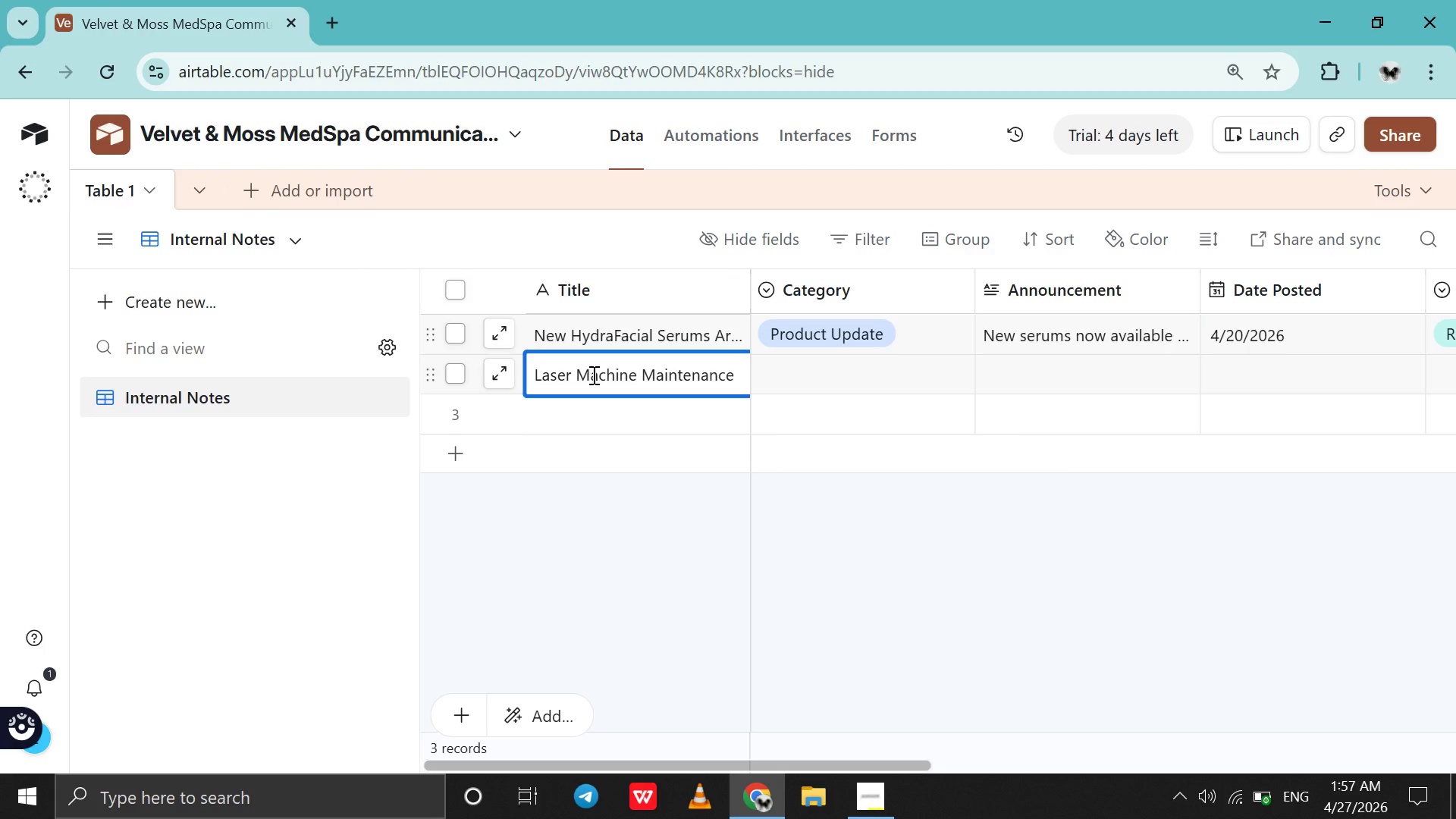 
double_click([790, 365])
 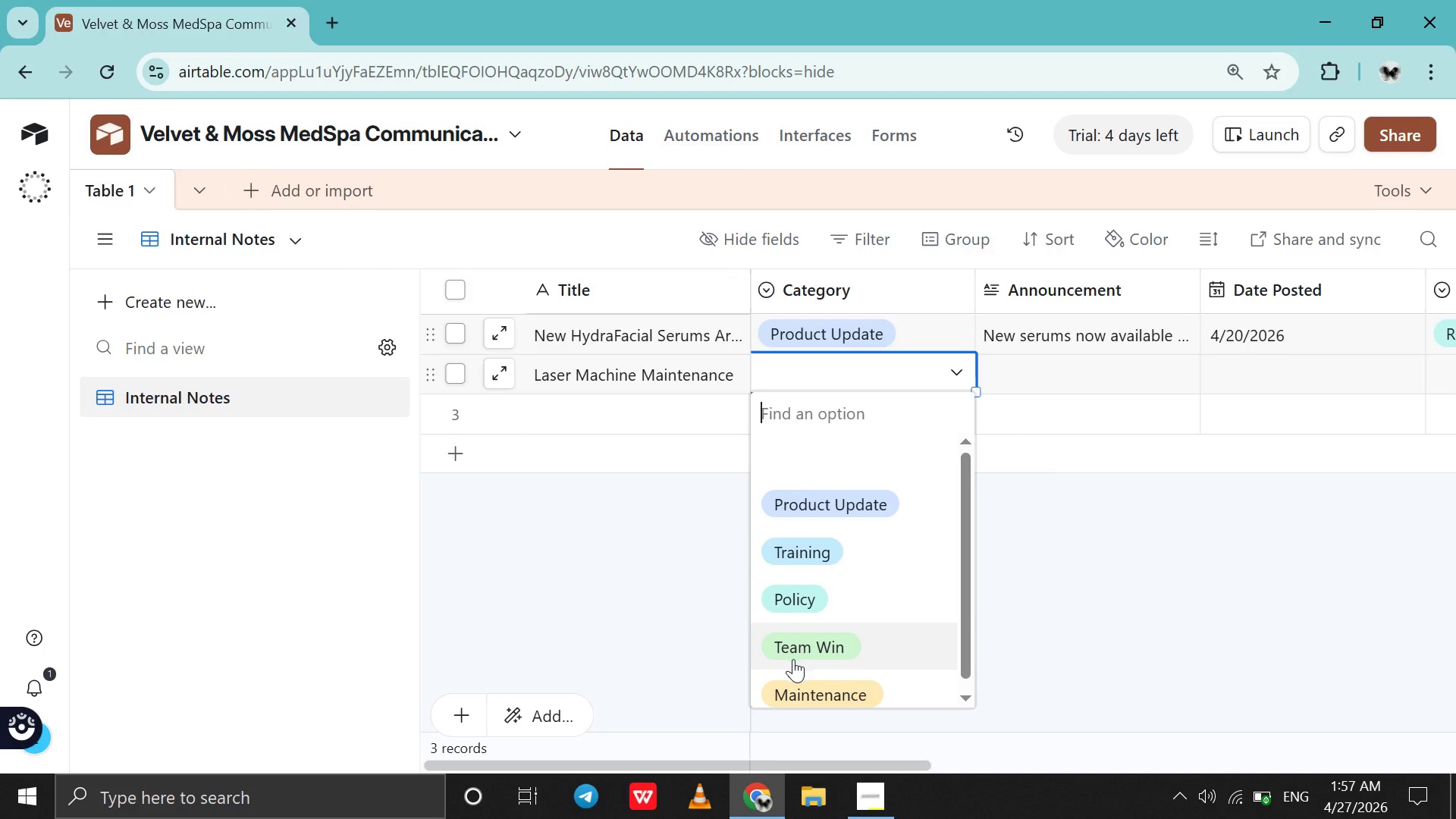 
left_click([793, 682])
 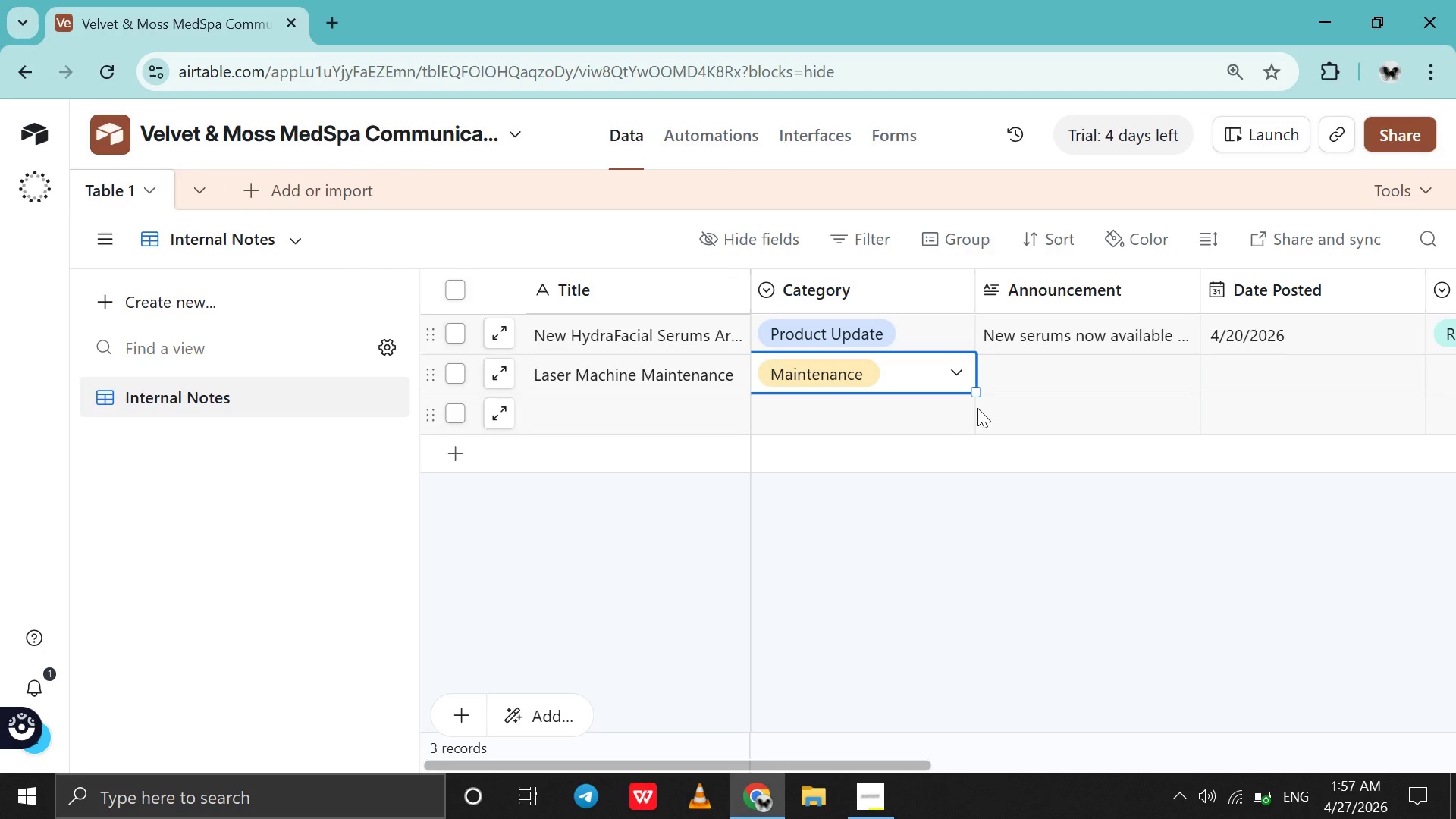 
double_click([1000, 384])
 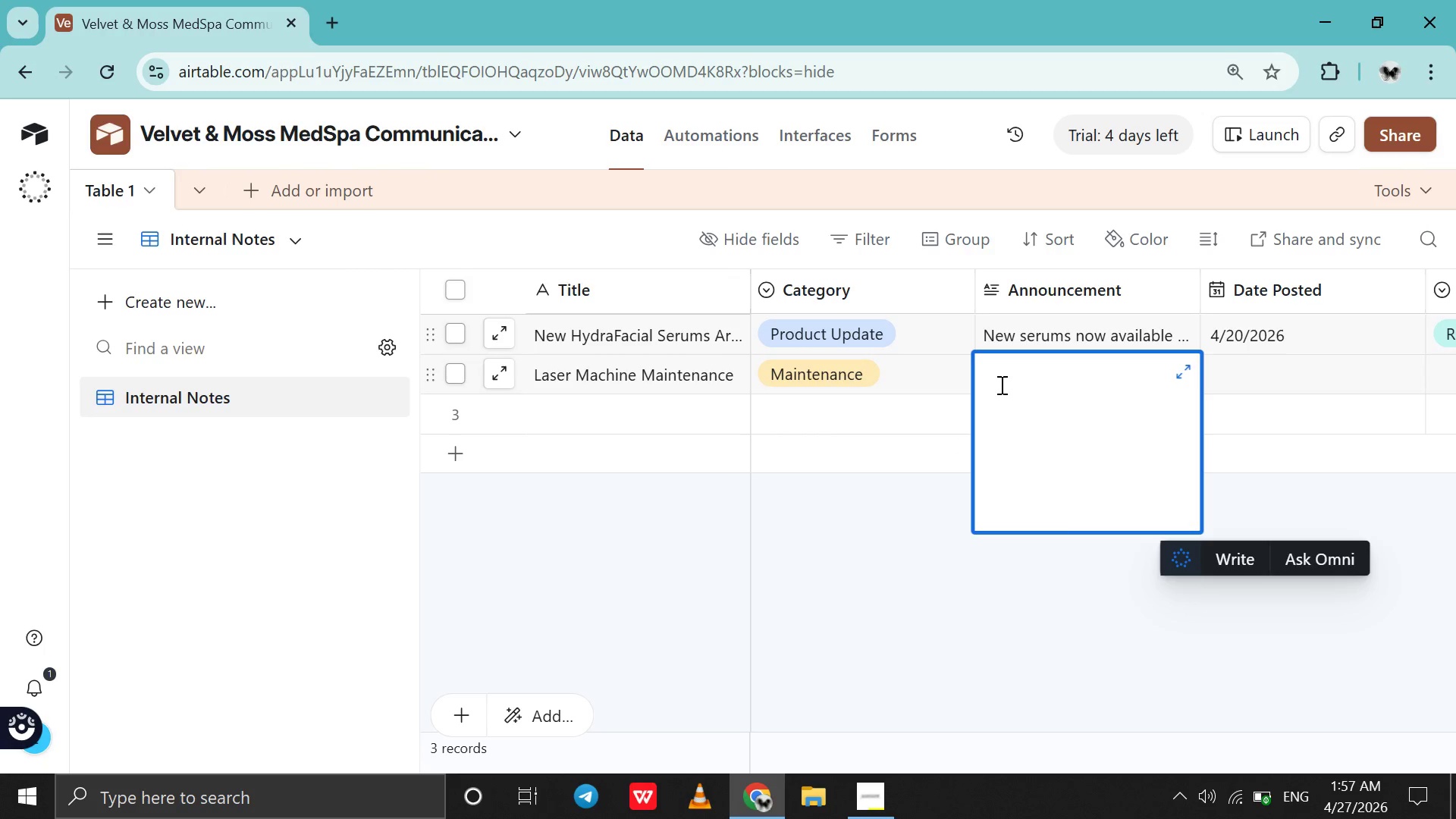 
type(Machine unavailable )
 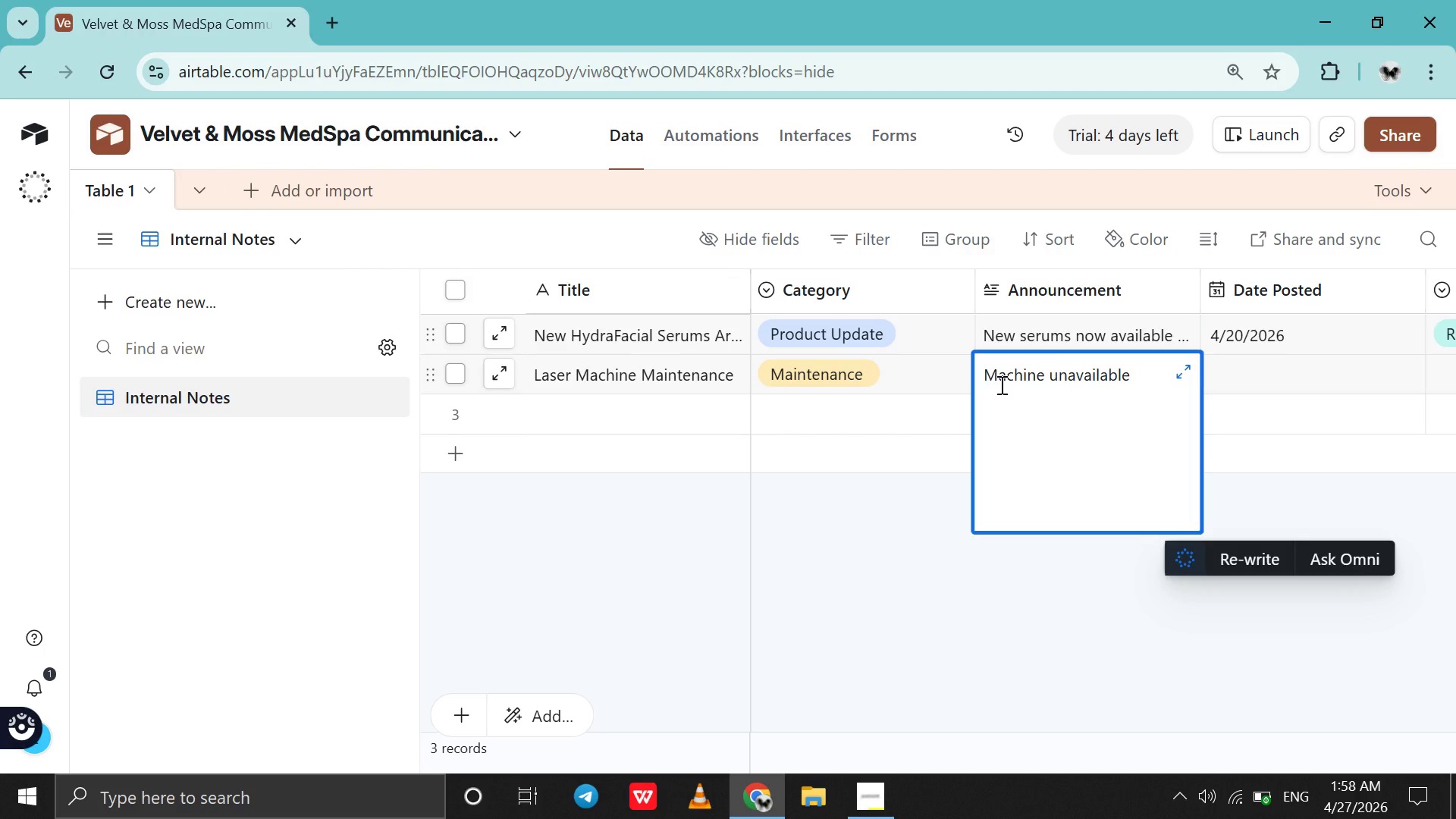 
type(Tuesday 10_2)
 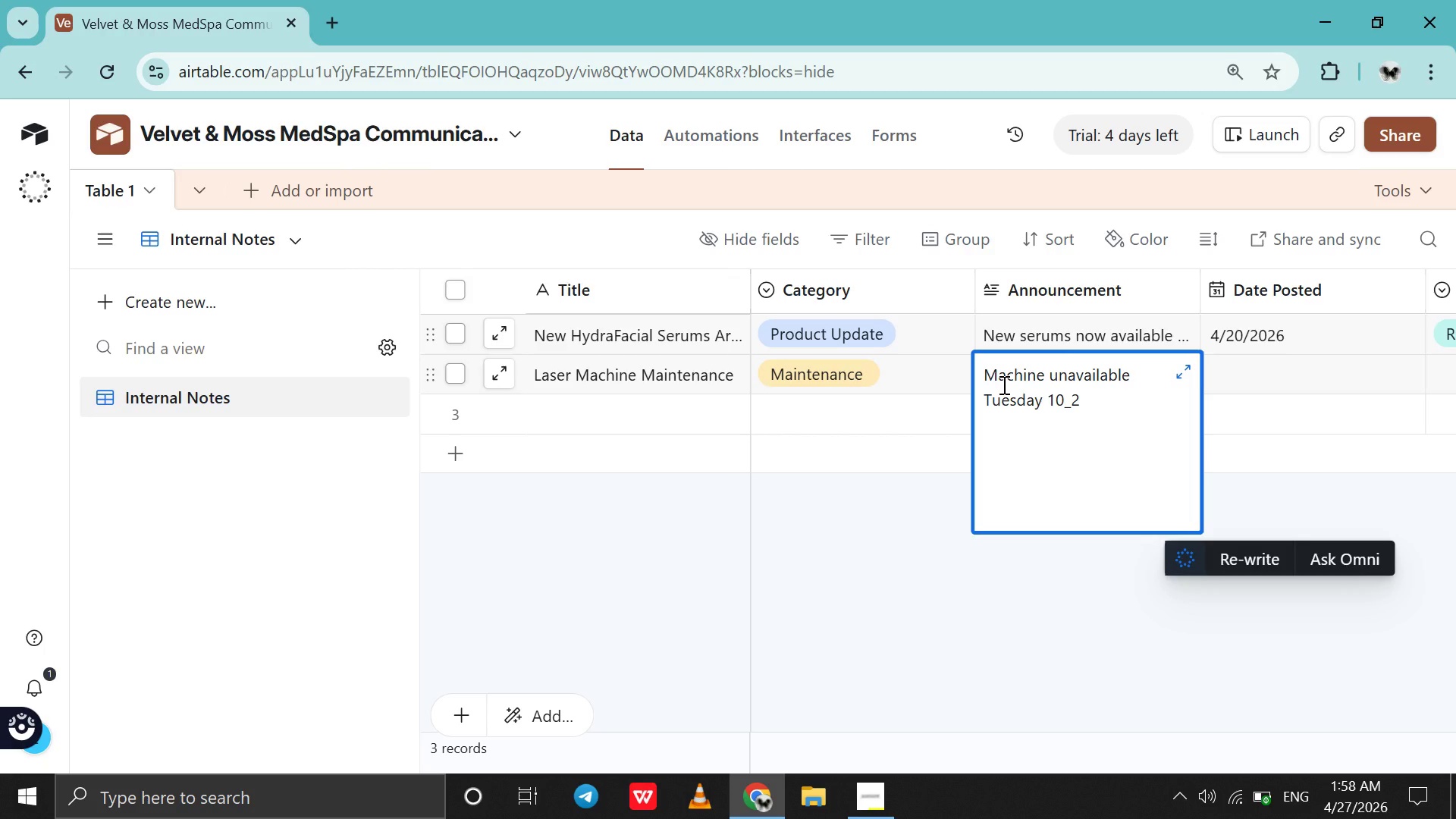 
double_click([1233, 383])
 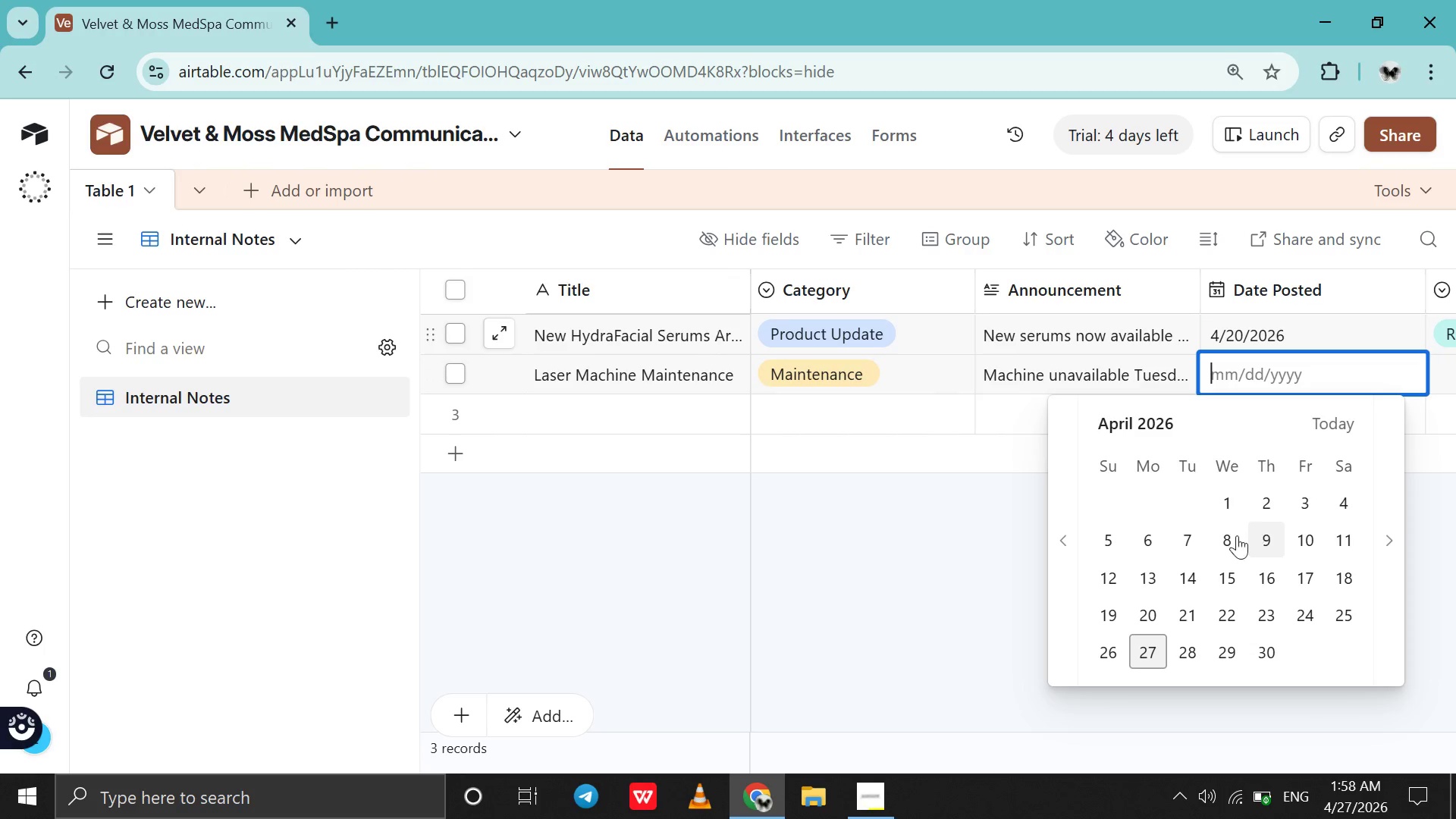 
left_click([1106, 603])
 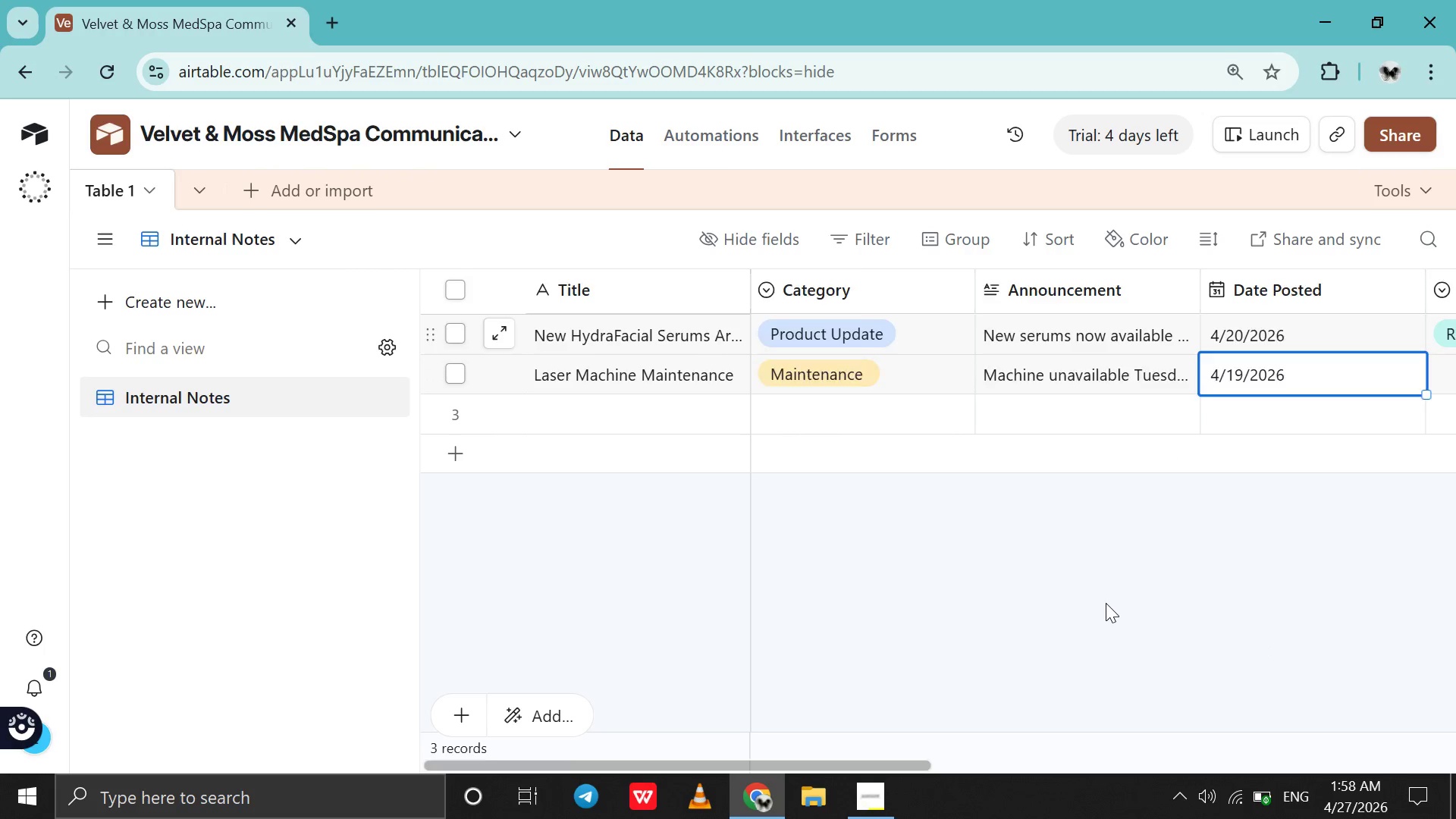 
scroll: coordinate [1106, 603], scroll_direction: down, amount: 5.0
 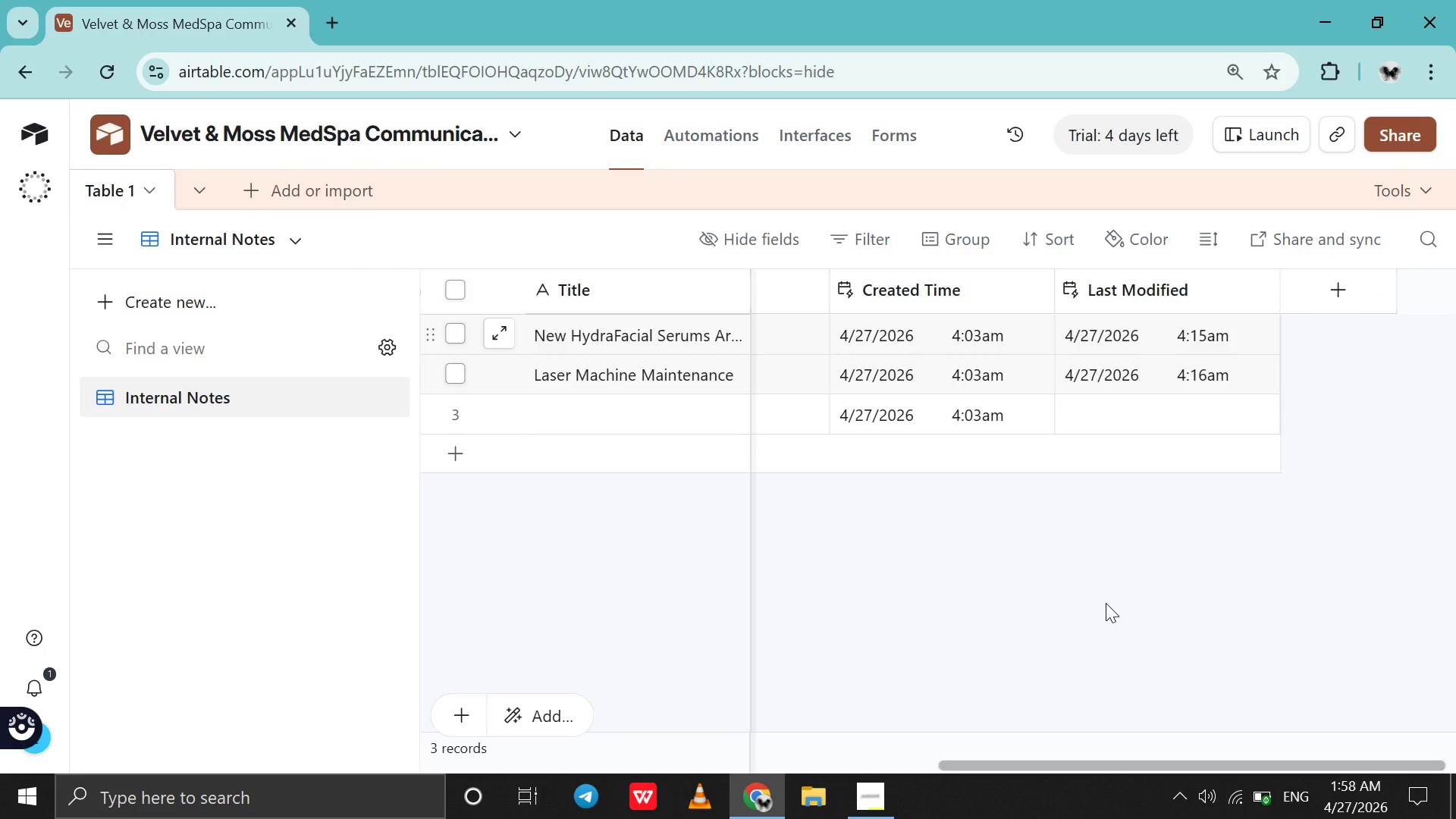 
scroll: coordinate [1106, 603], scroll_direction: up, amount: 3.0
 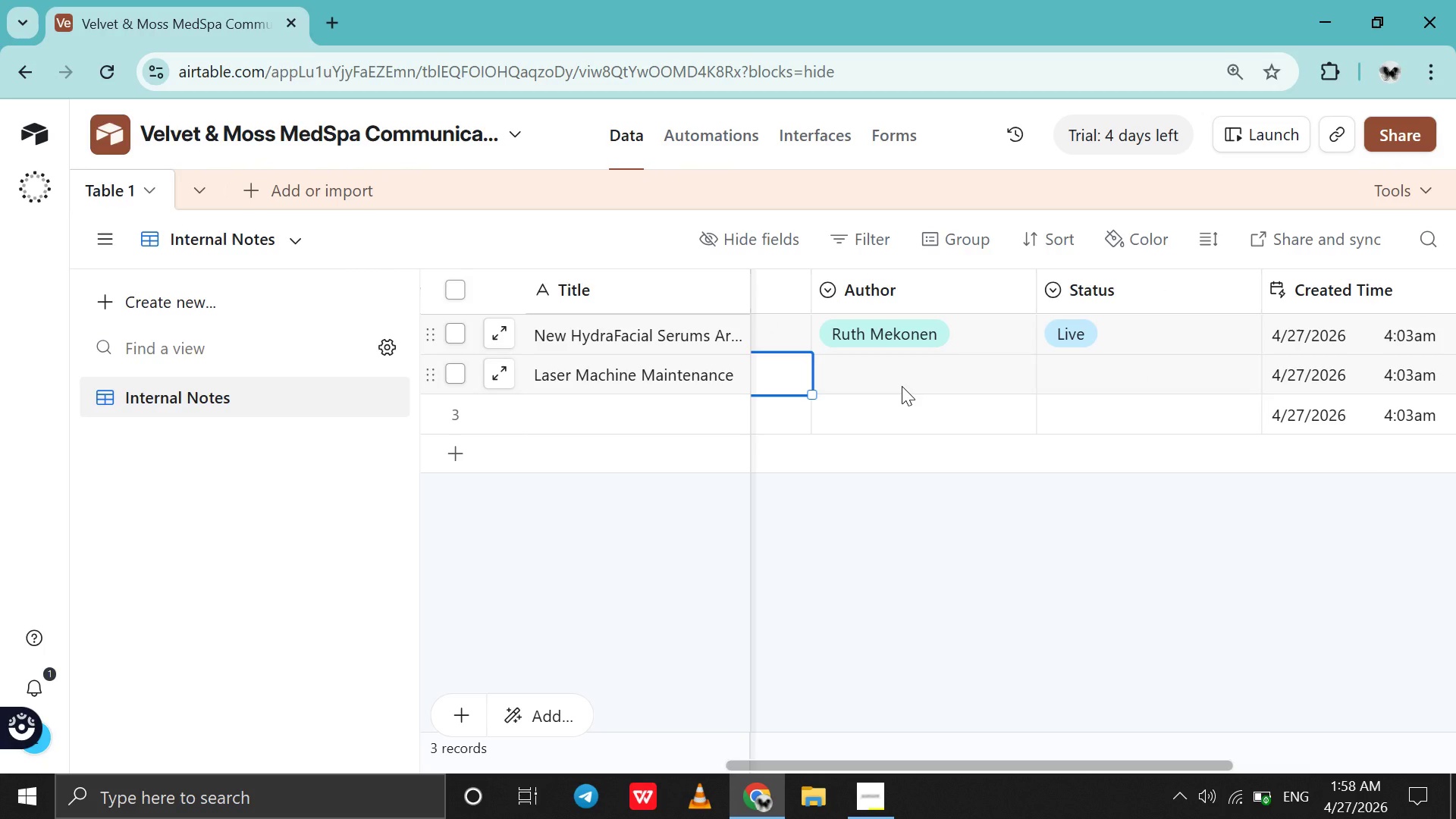 
left_click([902, 386])
 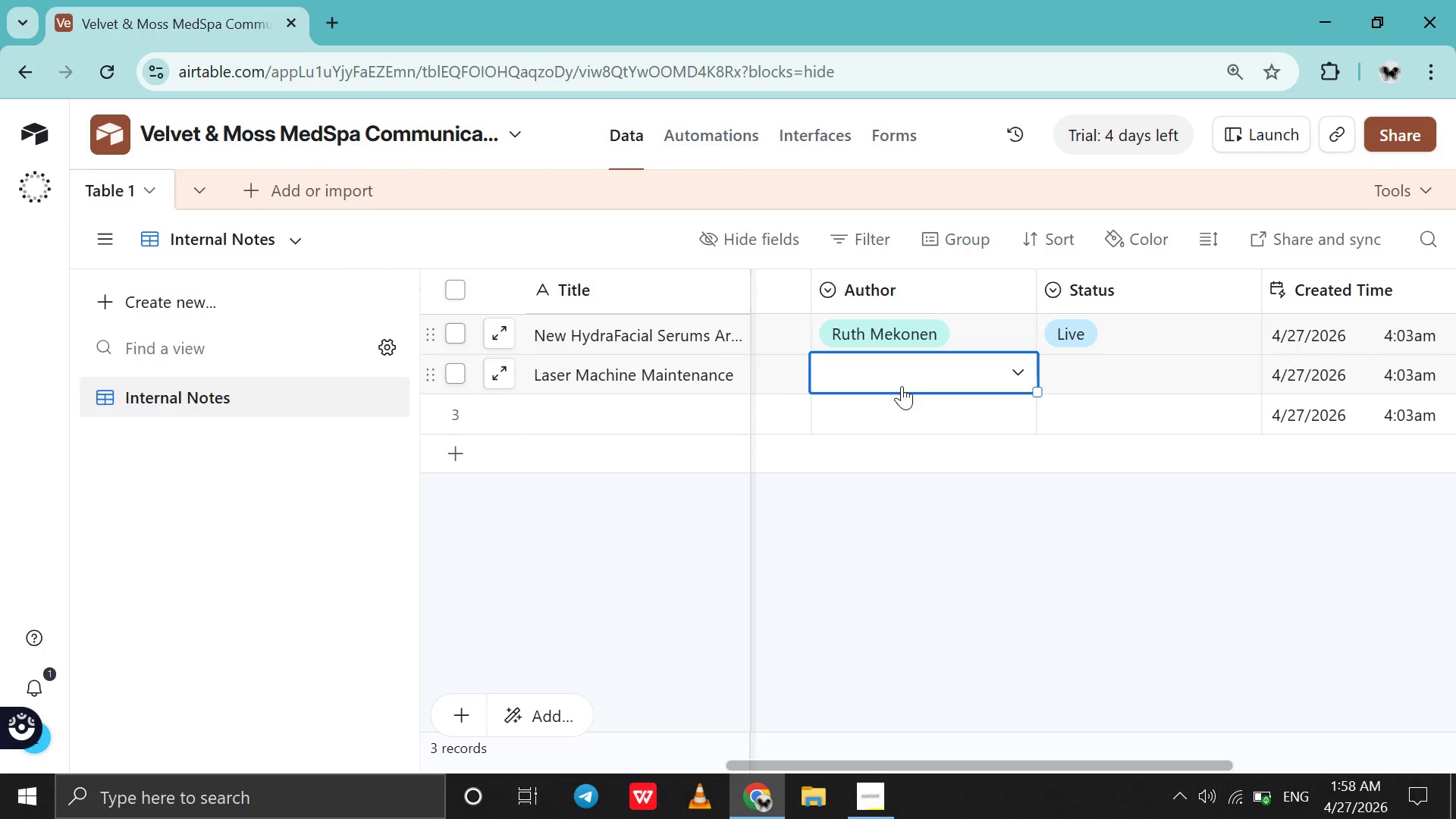 
left_click([902, 386])
 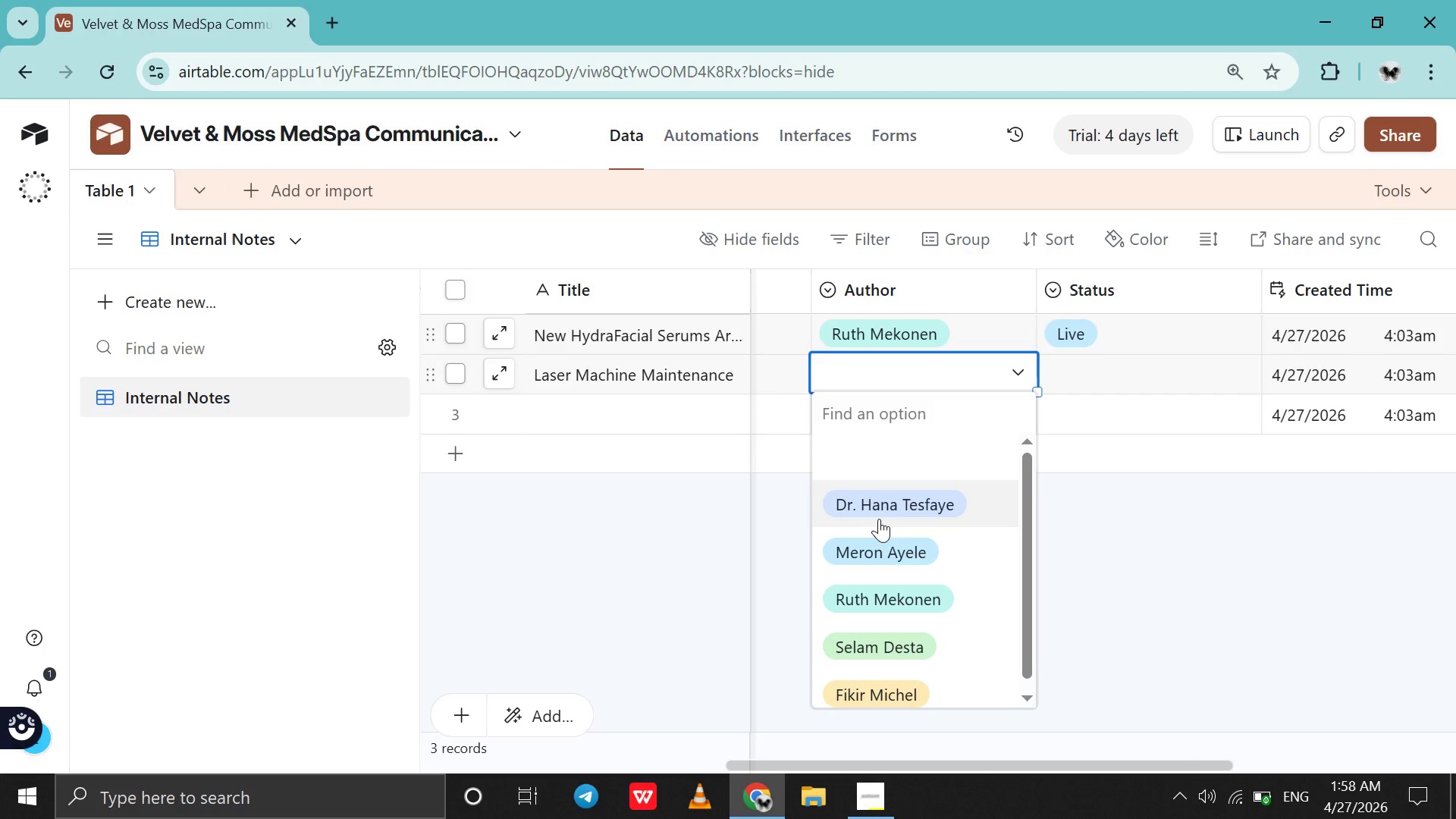 
left_click([879, 519])
 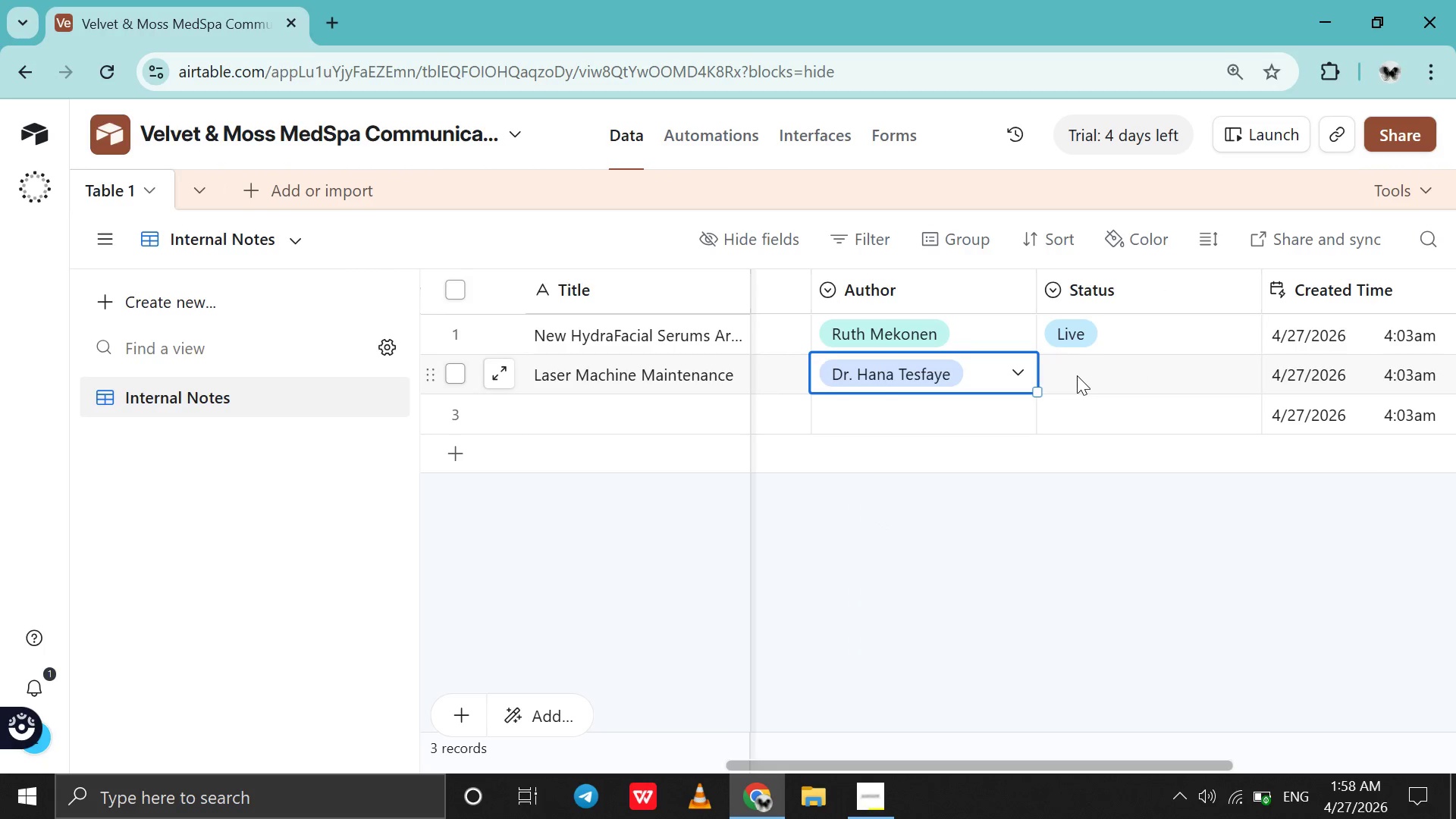 
double_click([1077, 375])
 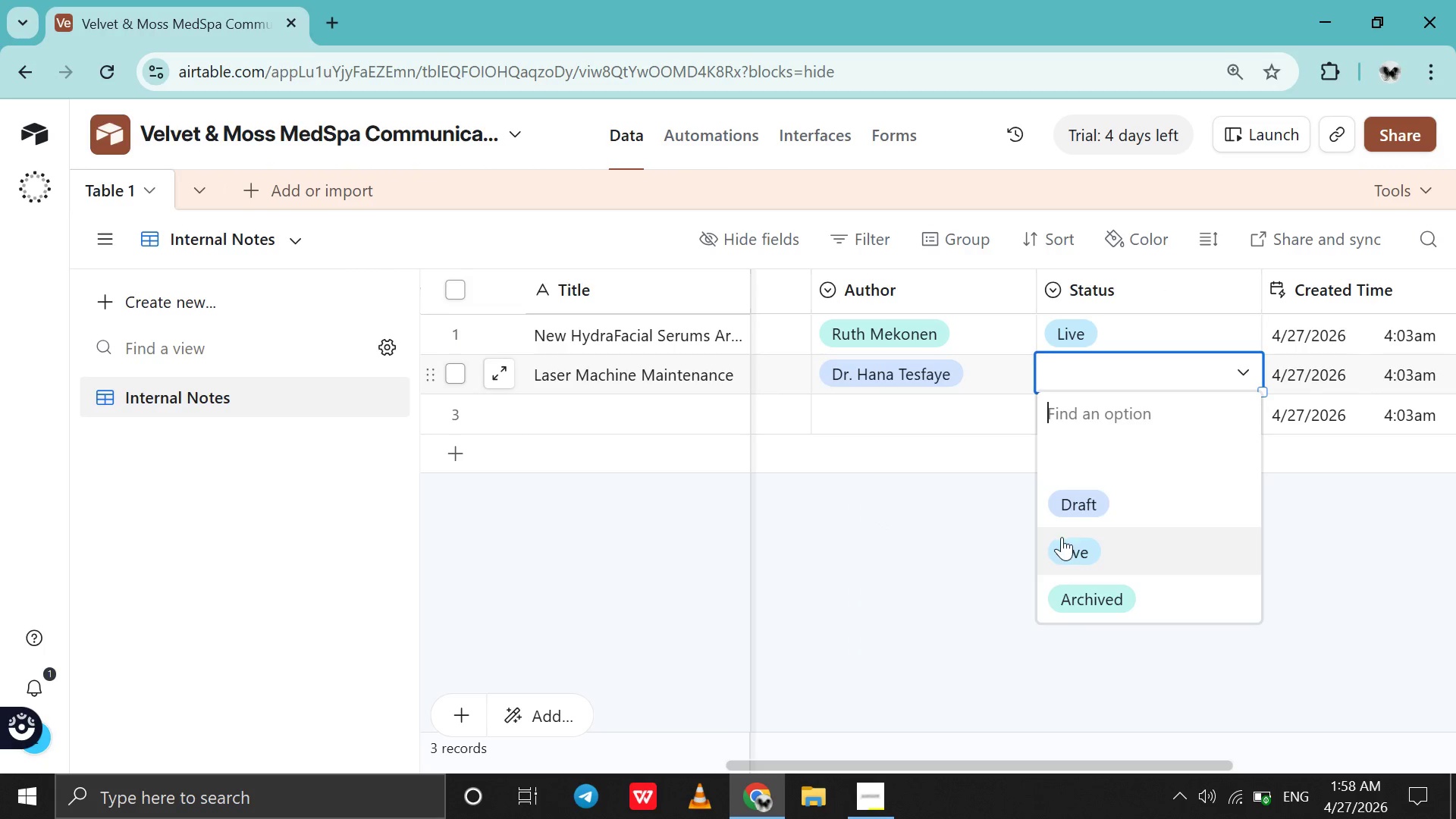 
left_click([1060, 544])
 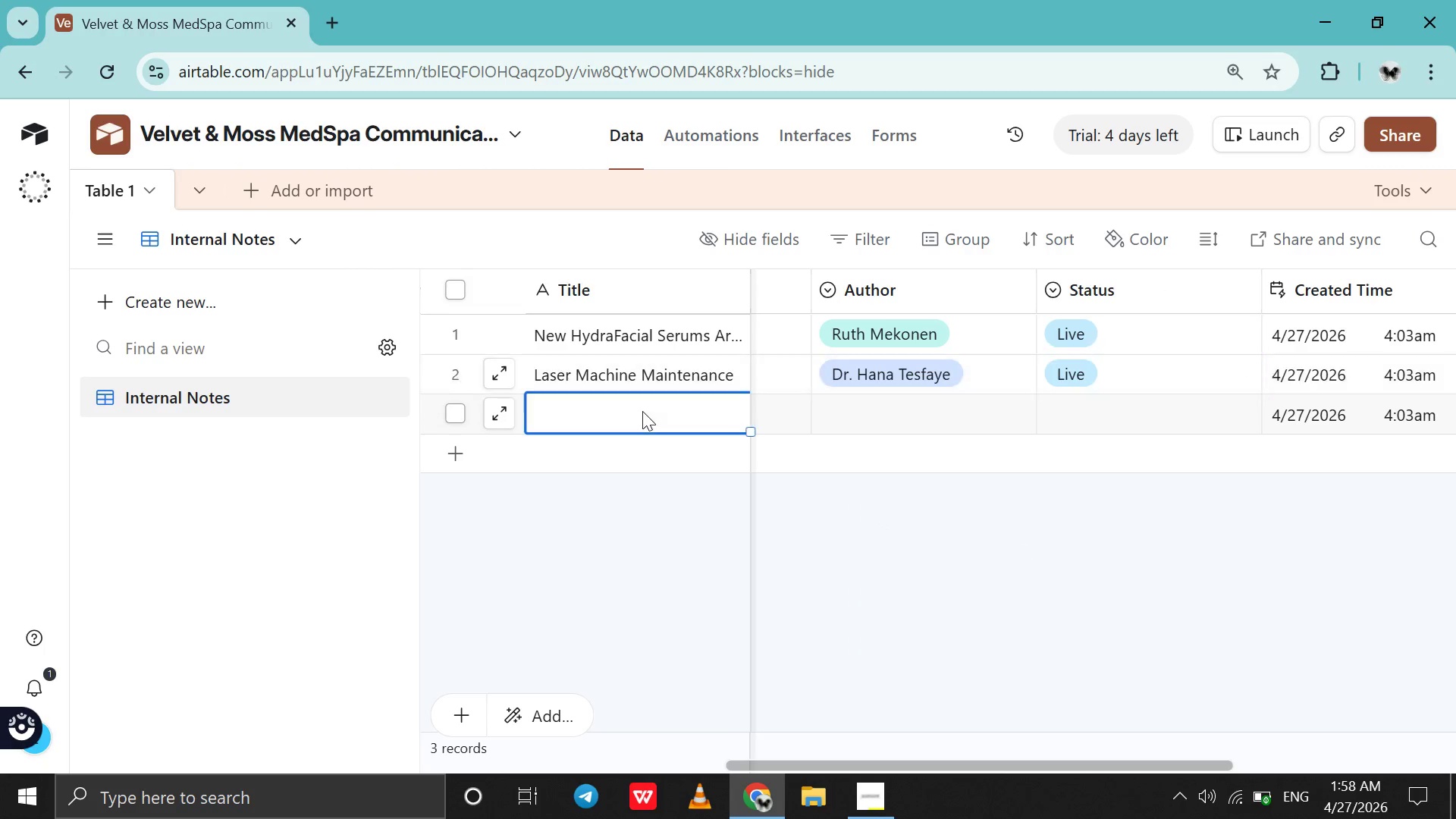 
double_click([642, 411])
 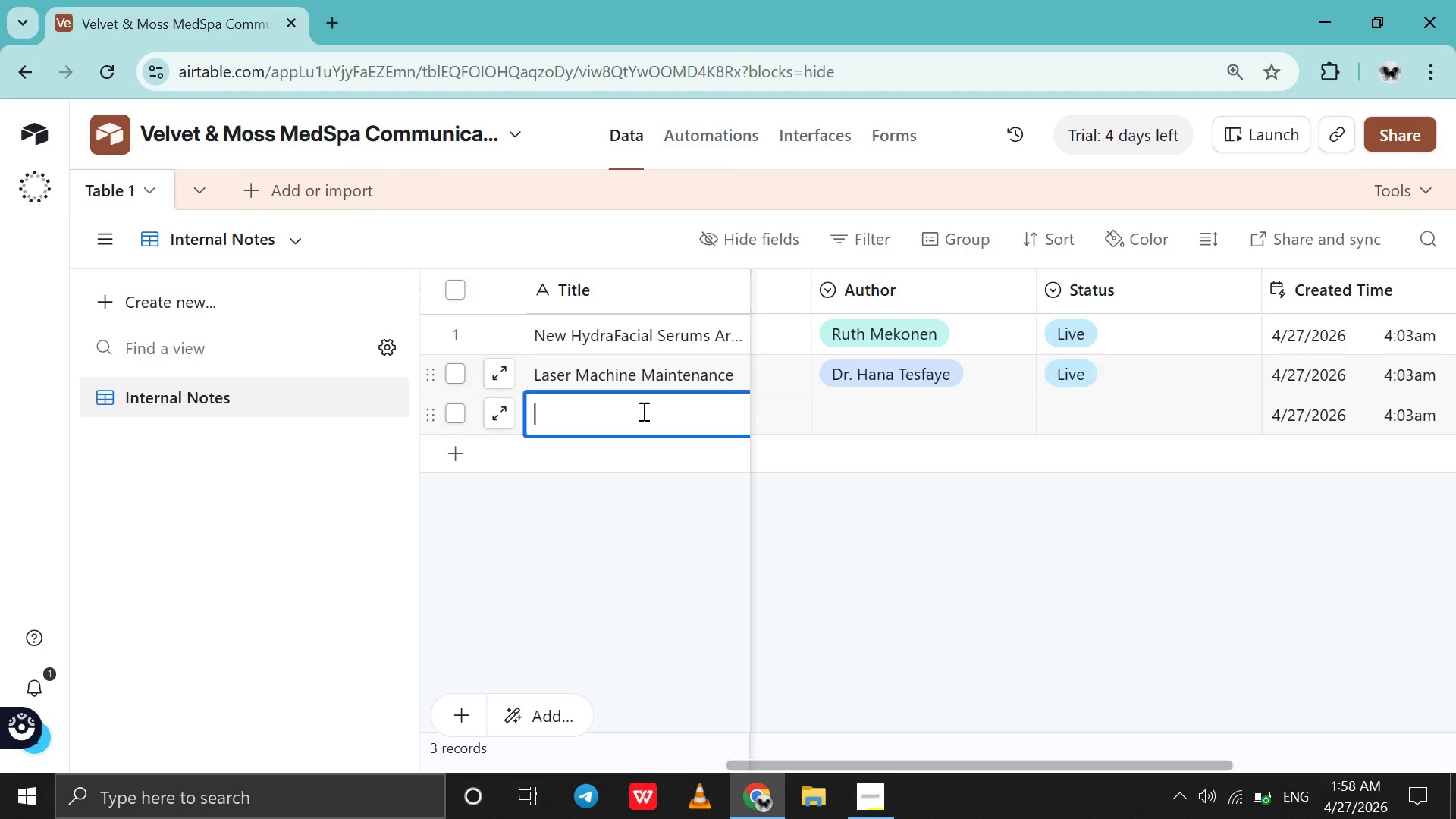 
type(Staff Training )
 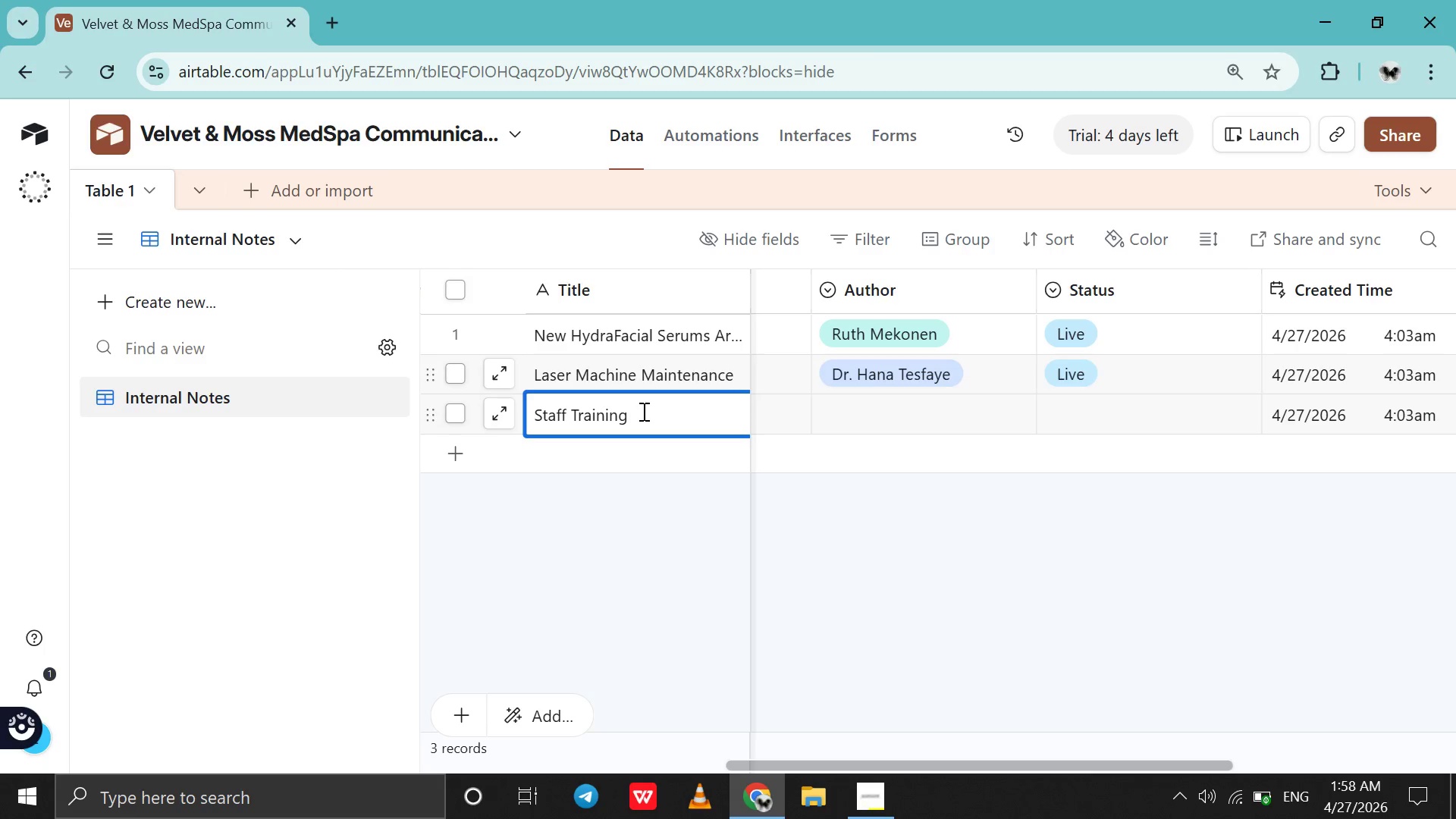 
key(Backspace)
type(-Skin Analysis)
 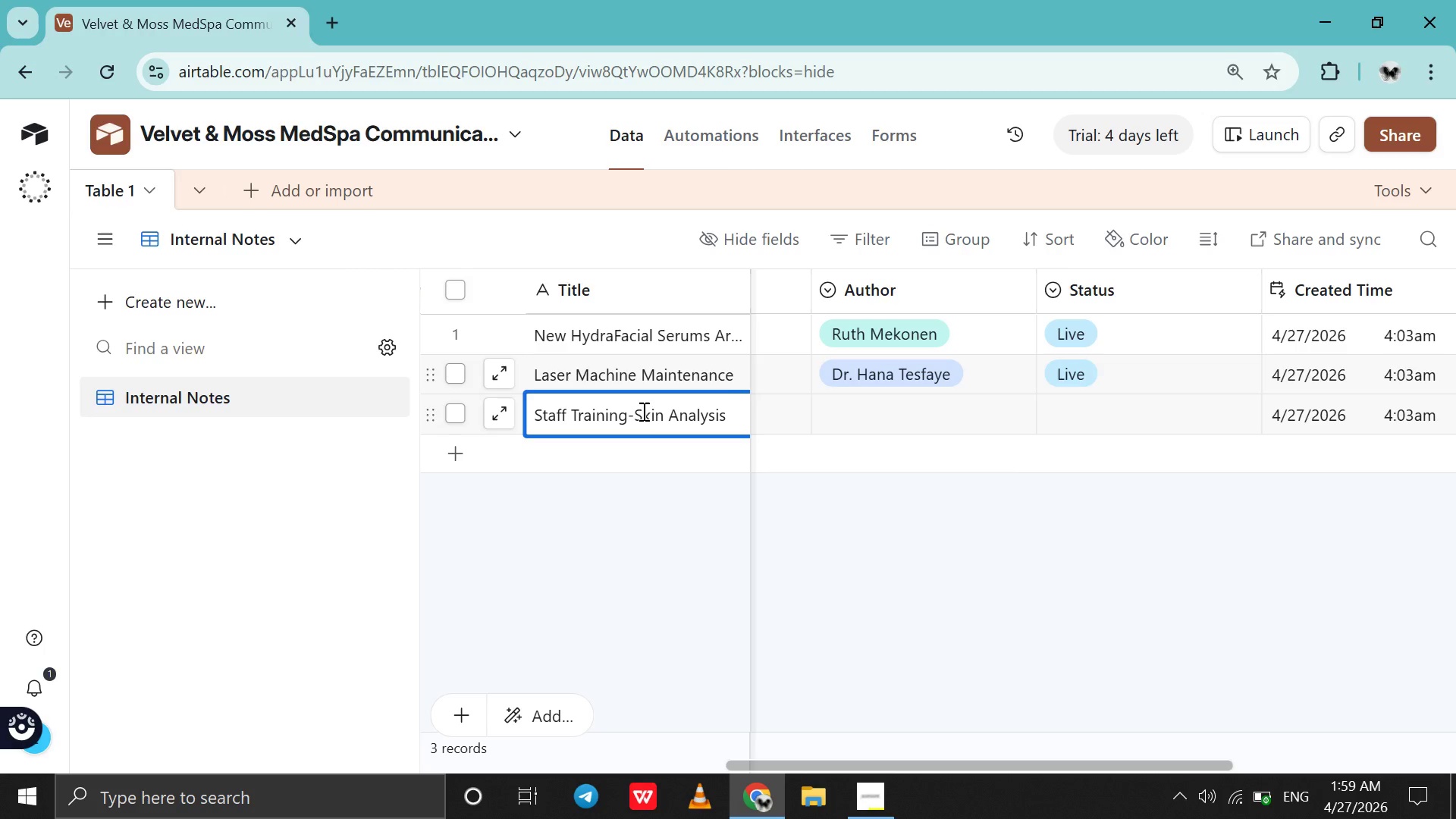 
scroll: coordinate [861, 415], scroll_direction: up, amount: 22.0
 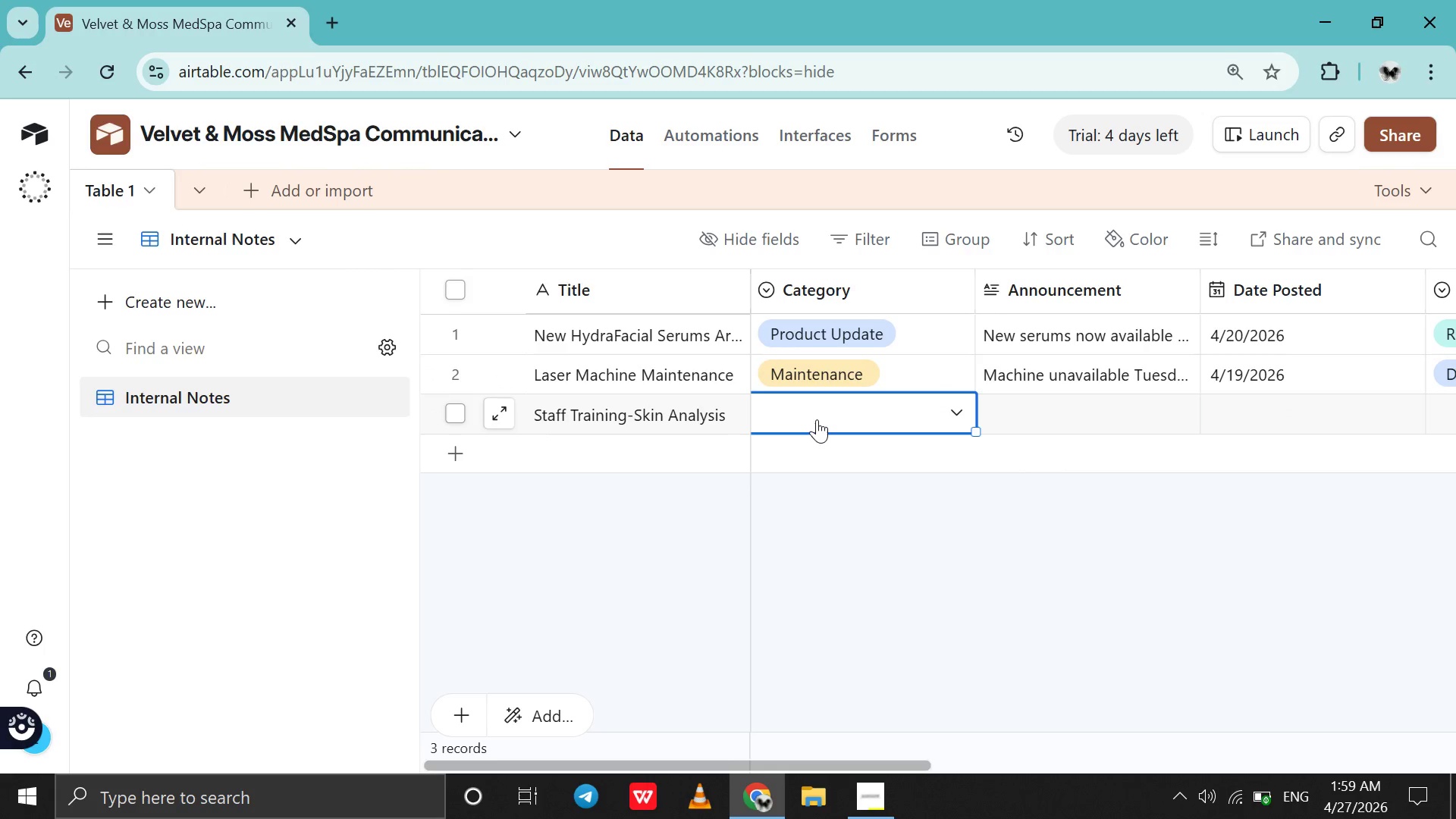 
double_click([817, 419])
 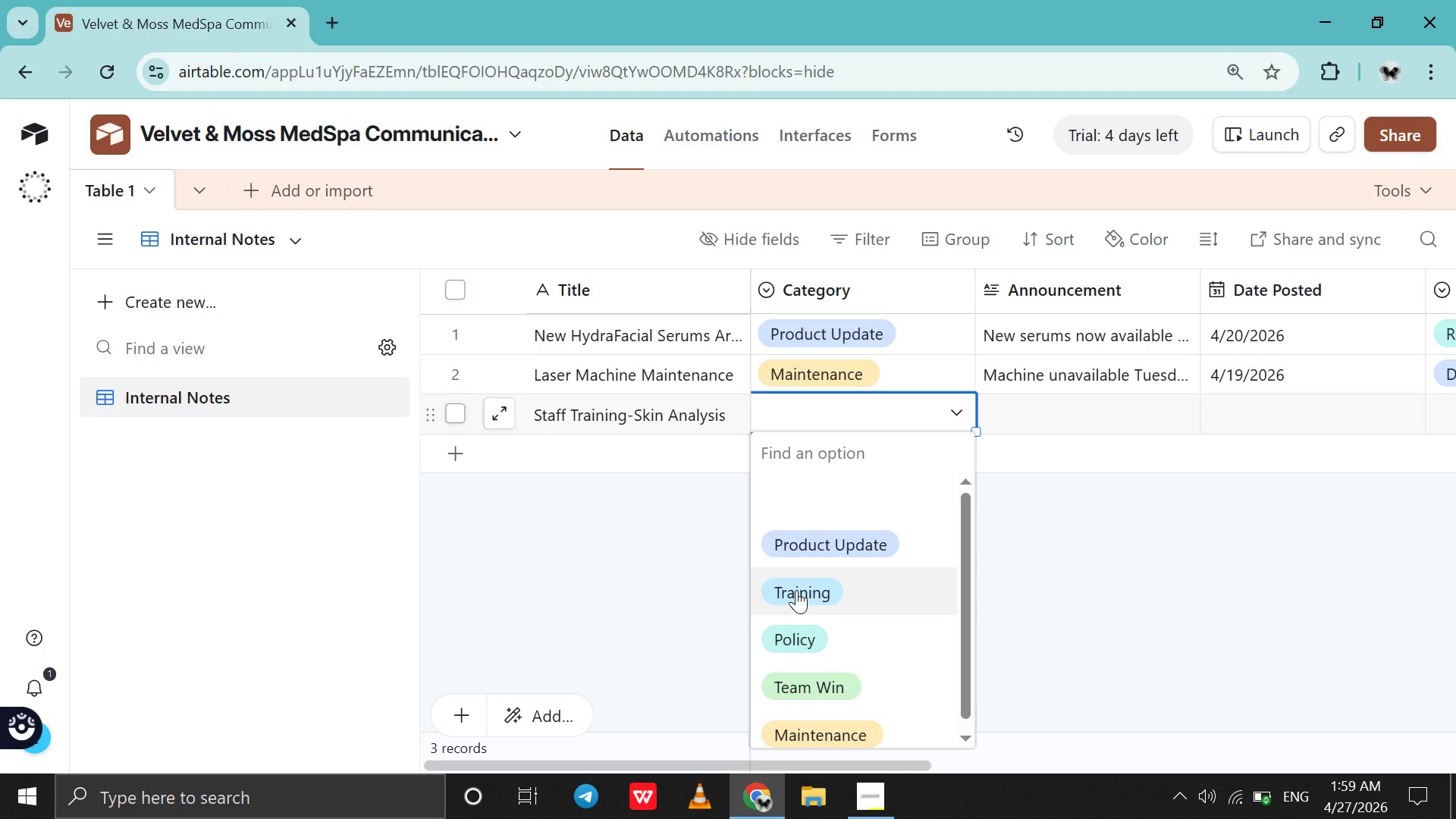 
left_click([796, 590])
 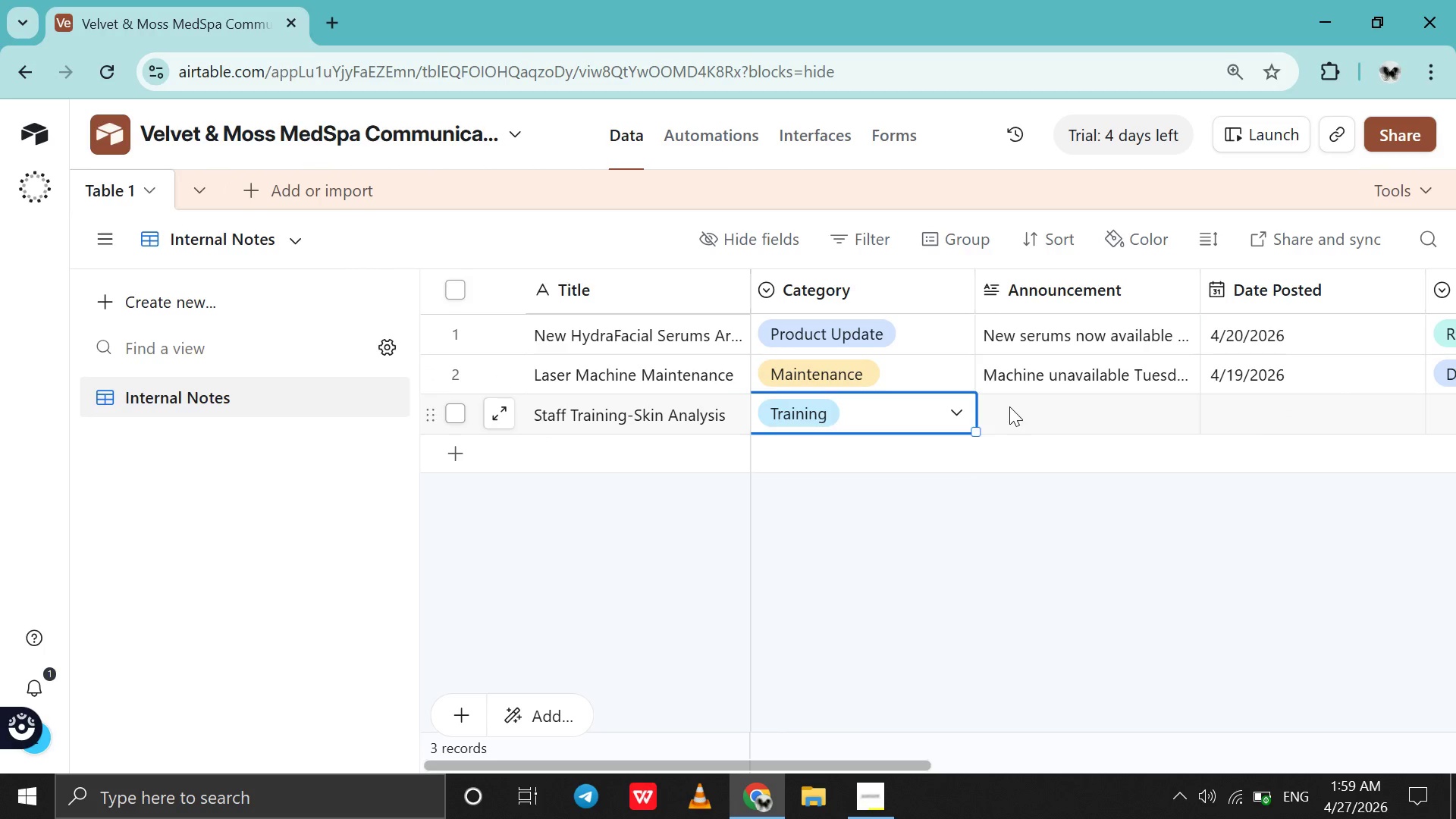 
double_click([1009, 406])
 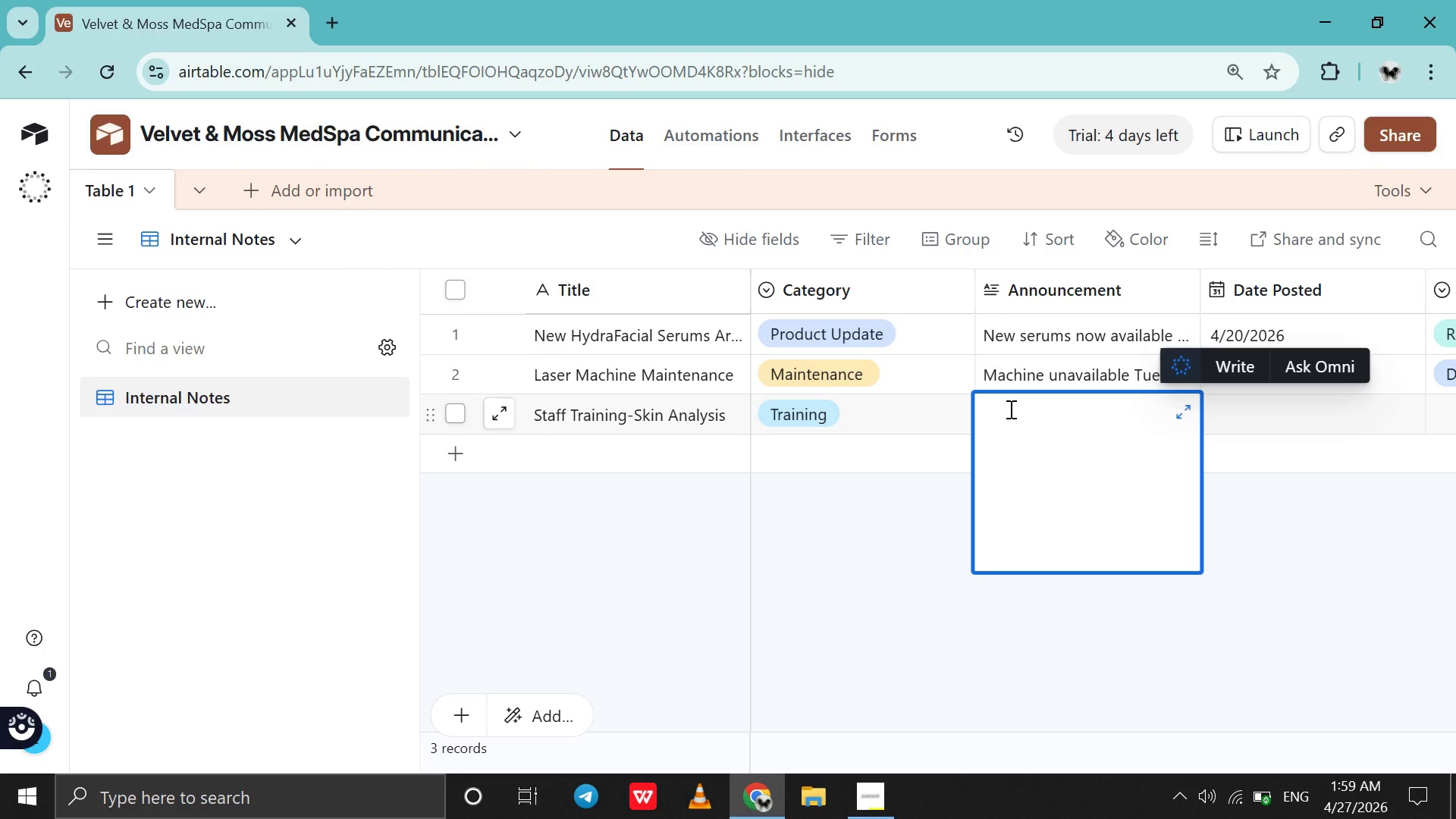 
left_click([1009, 425])
 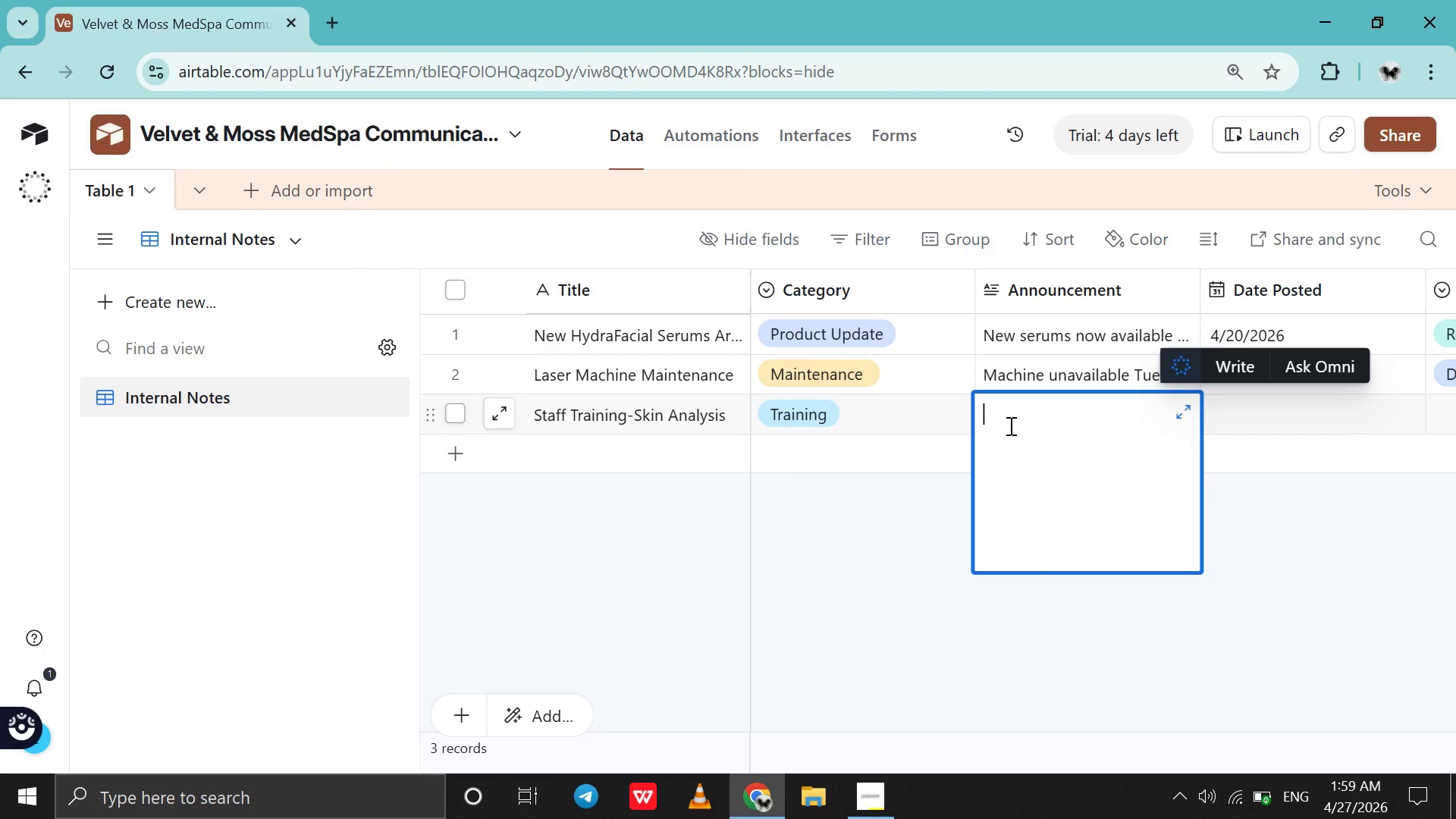 
type(Mandatory training session friday morning.)
 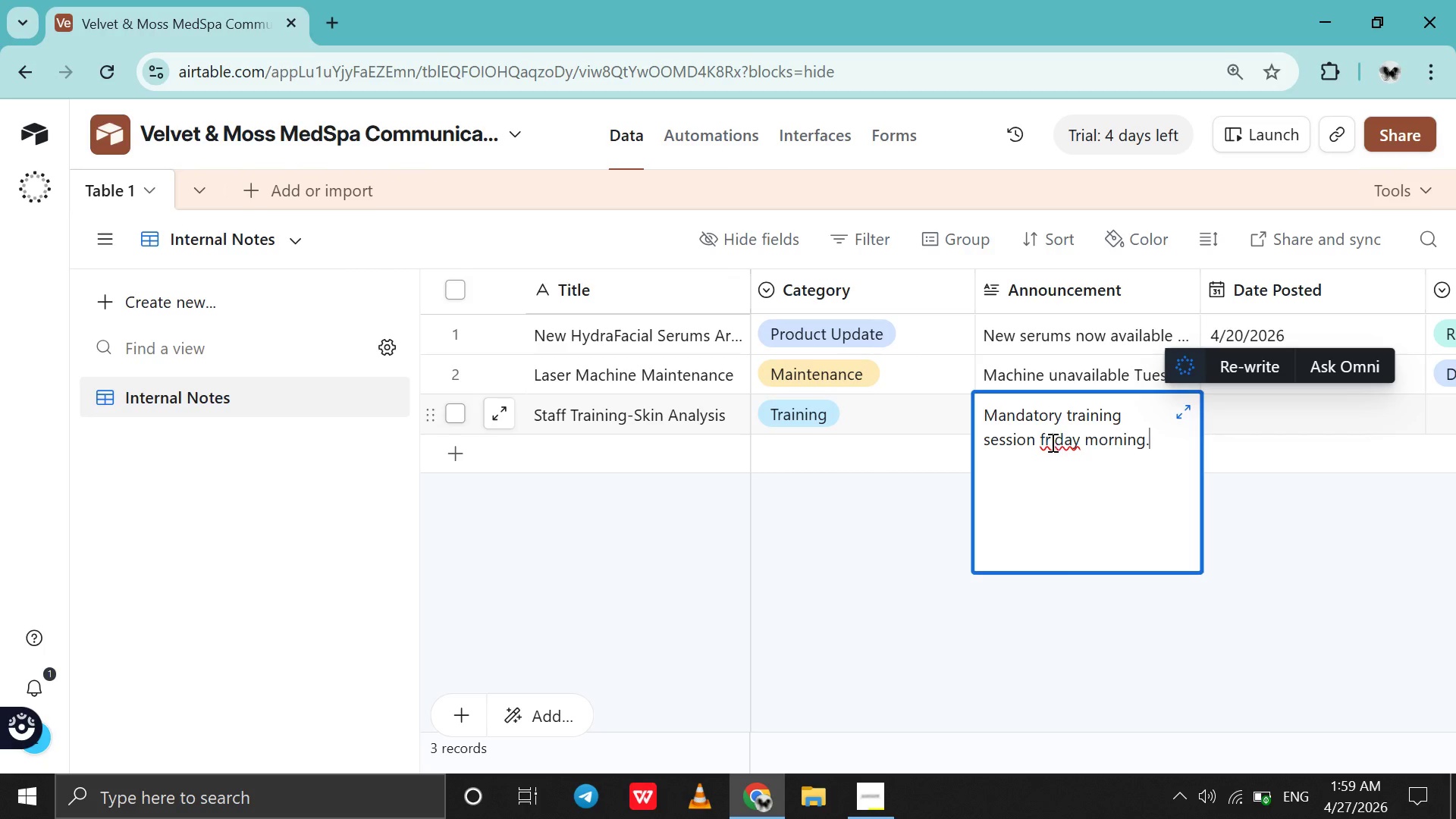 
left_click([1050, 442])
 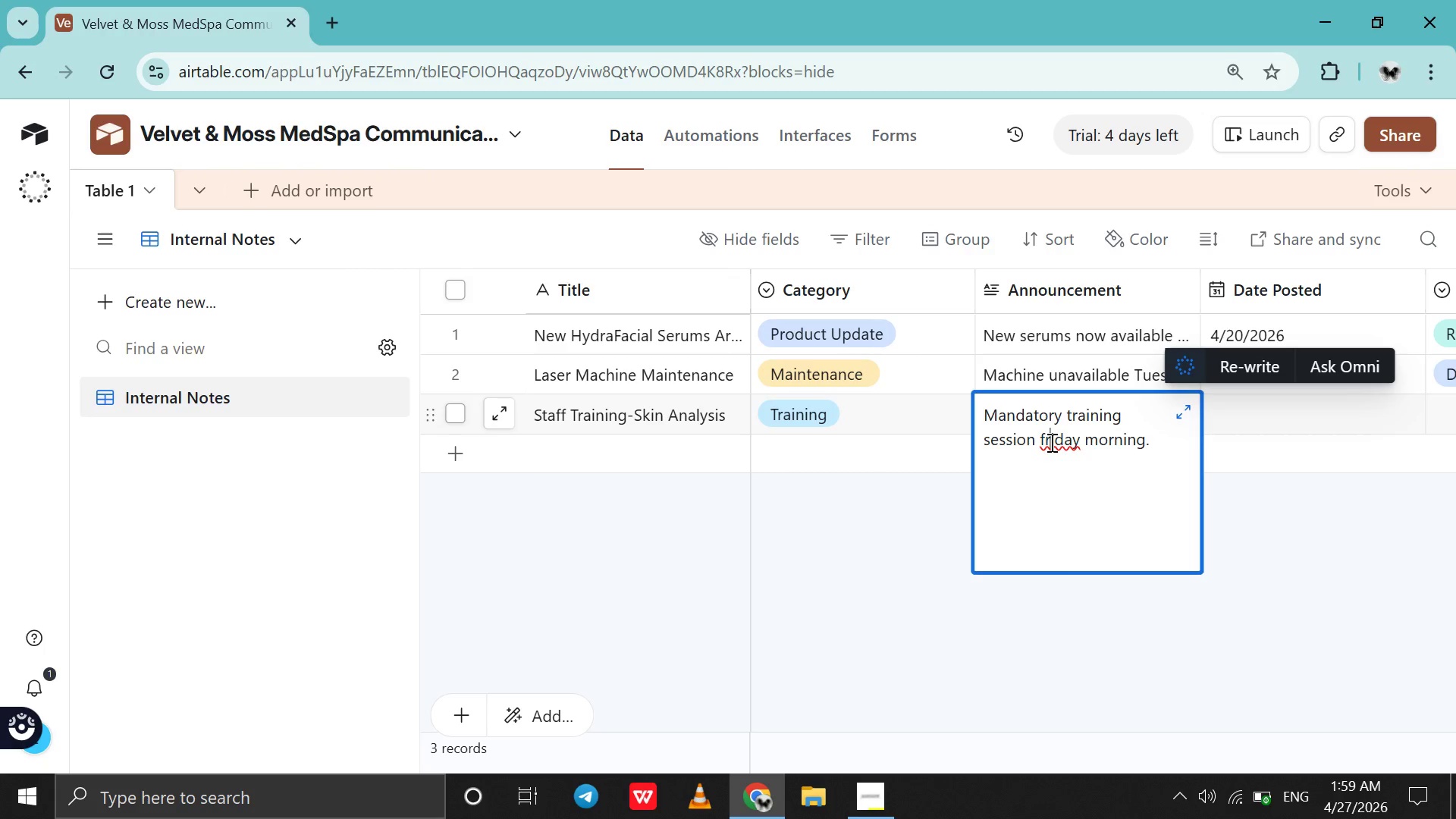 
key(ArrowLeft)
 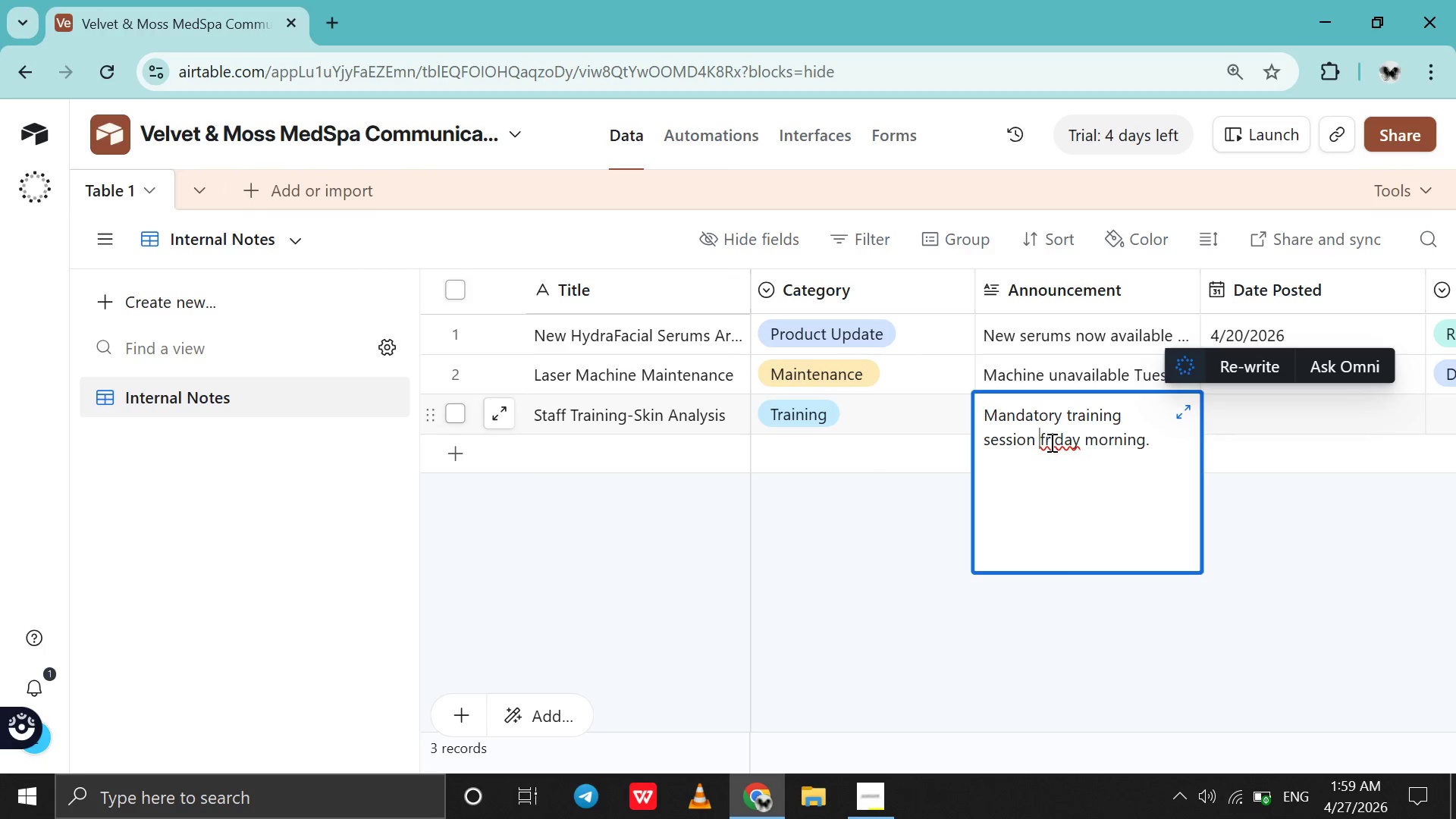 
key(ArrowLeft)
 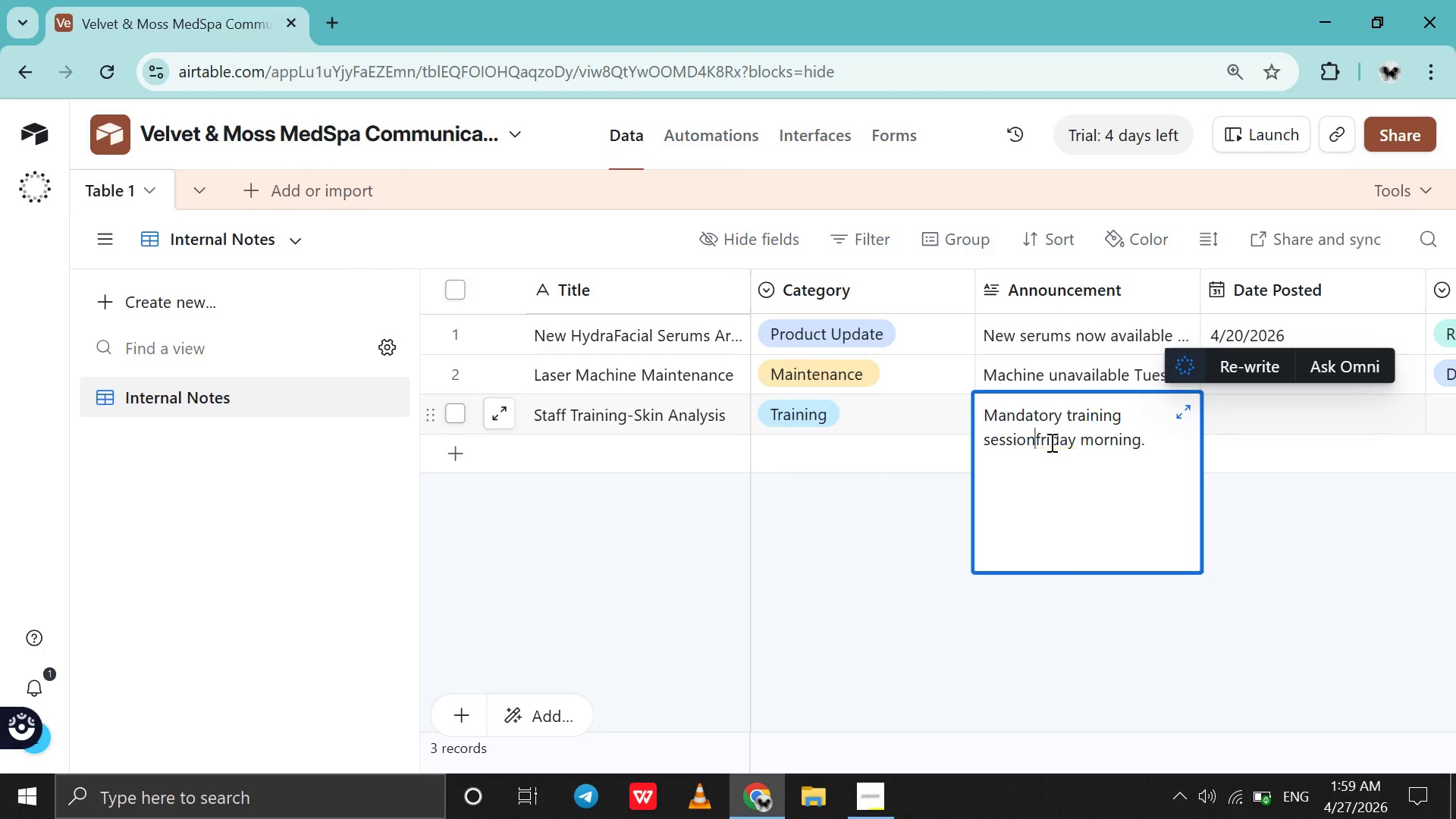 
key(Backspace)
 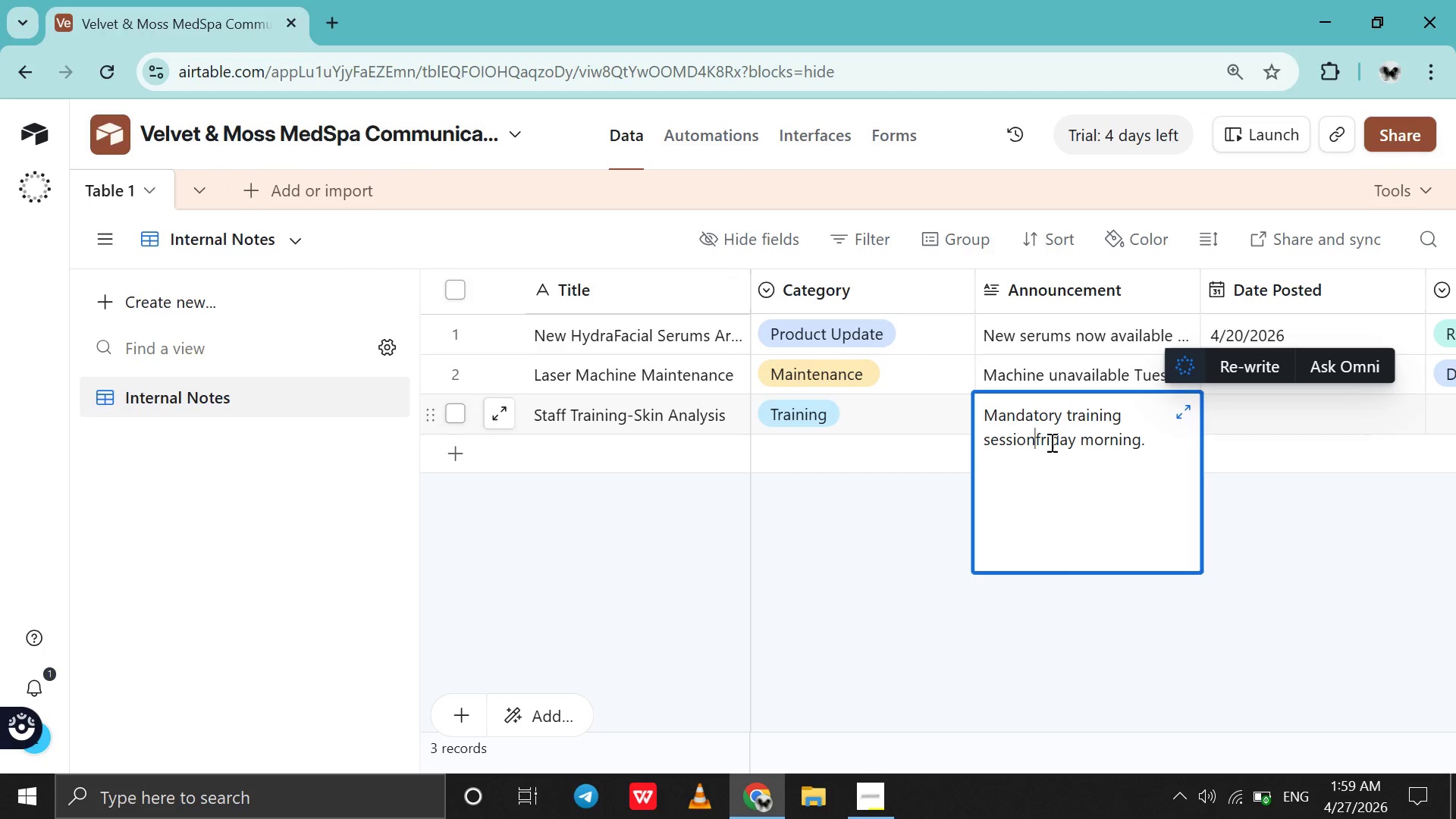 
key(ArrowRight)
 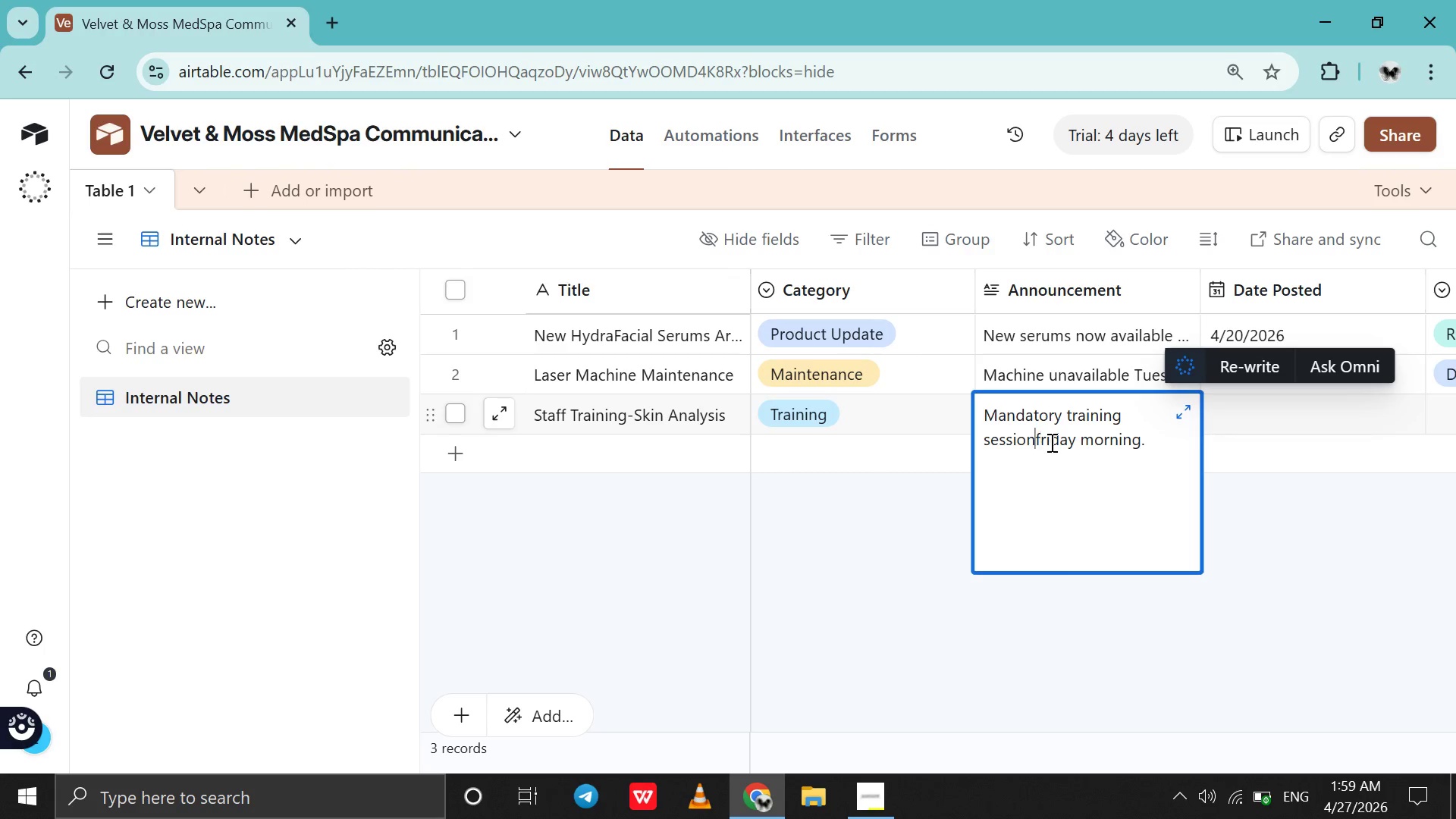 
key(ArrowLeft)
 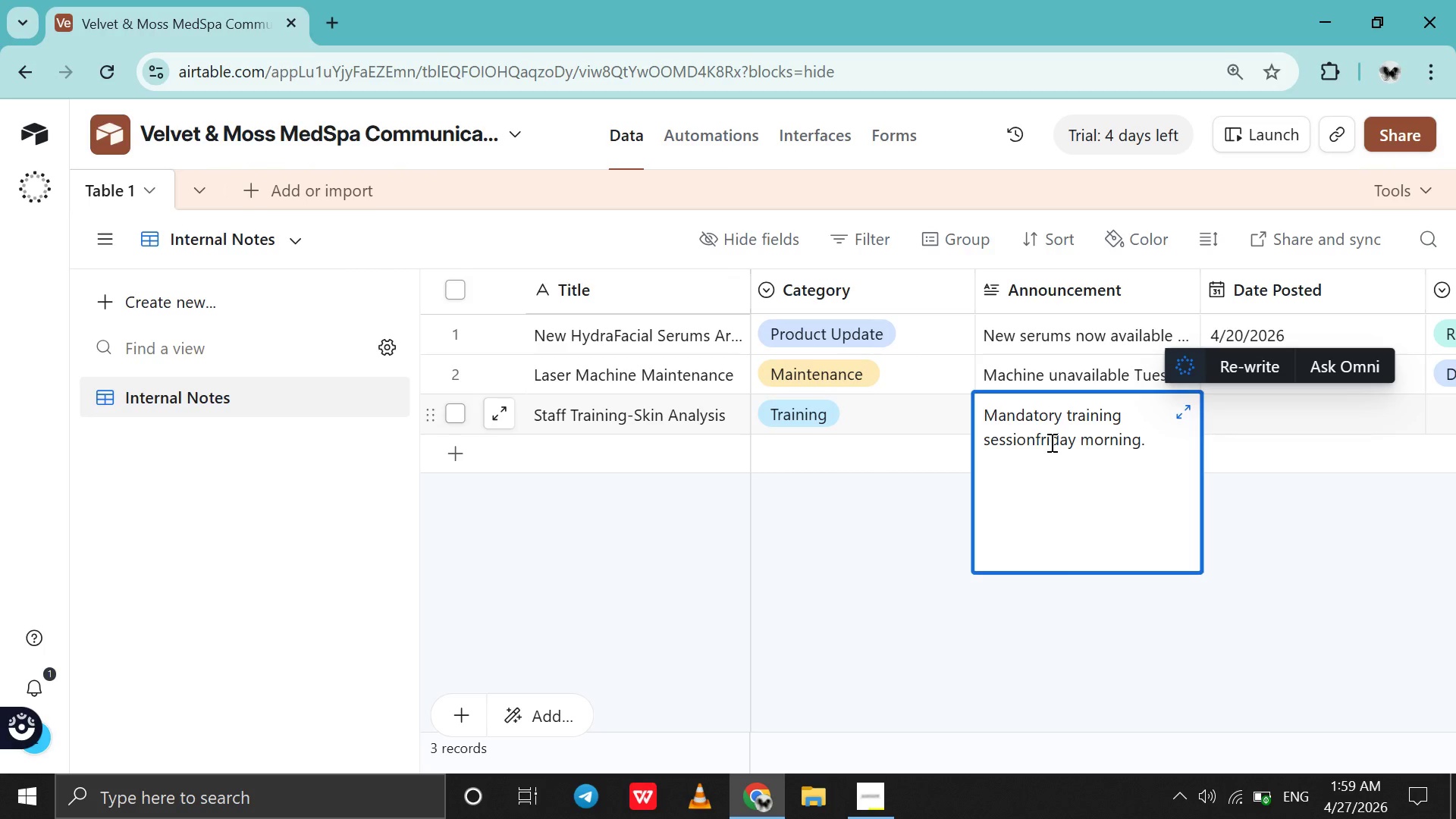 
key(Space)
 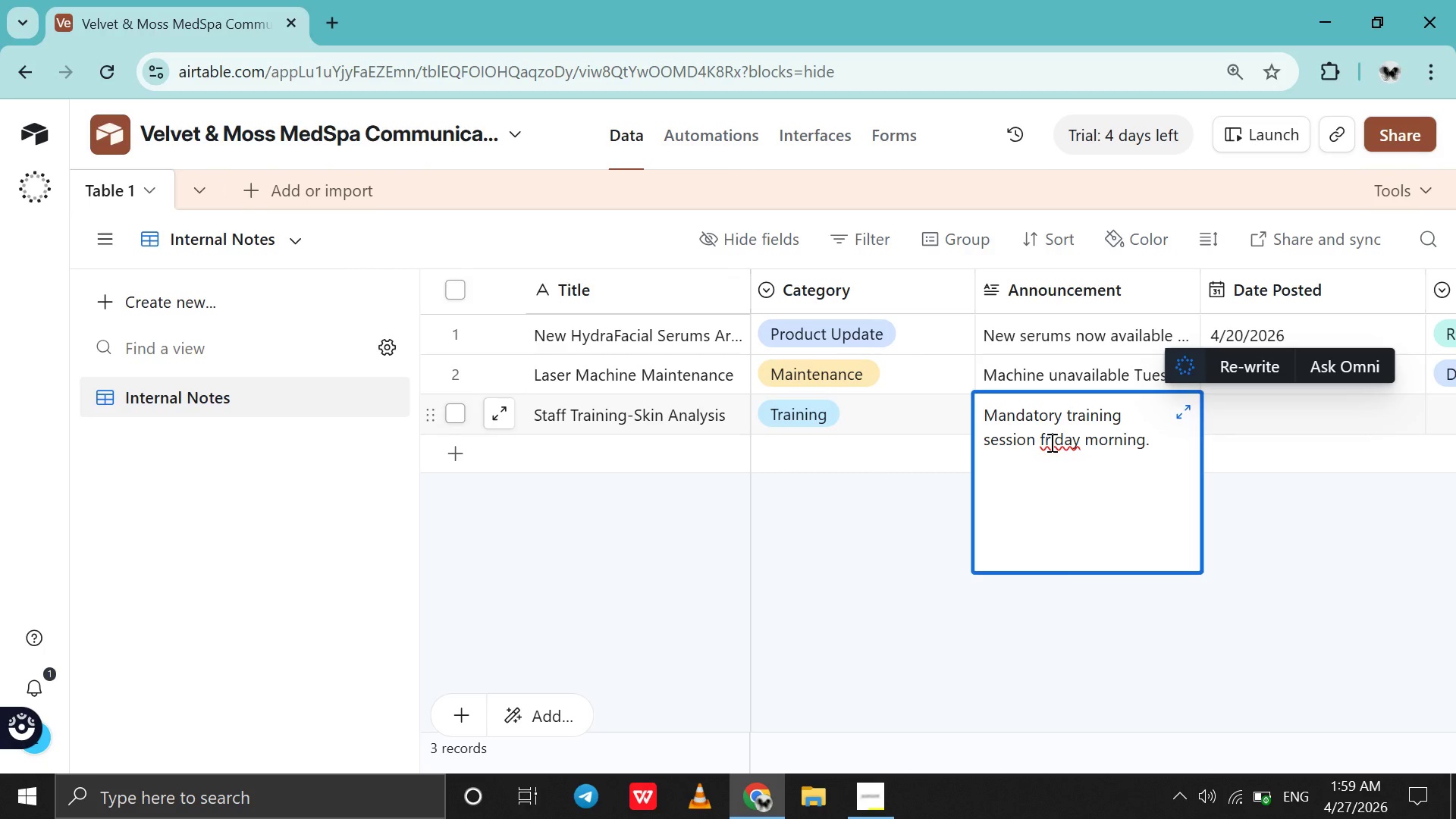 
key(ArrowRight)
 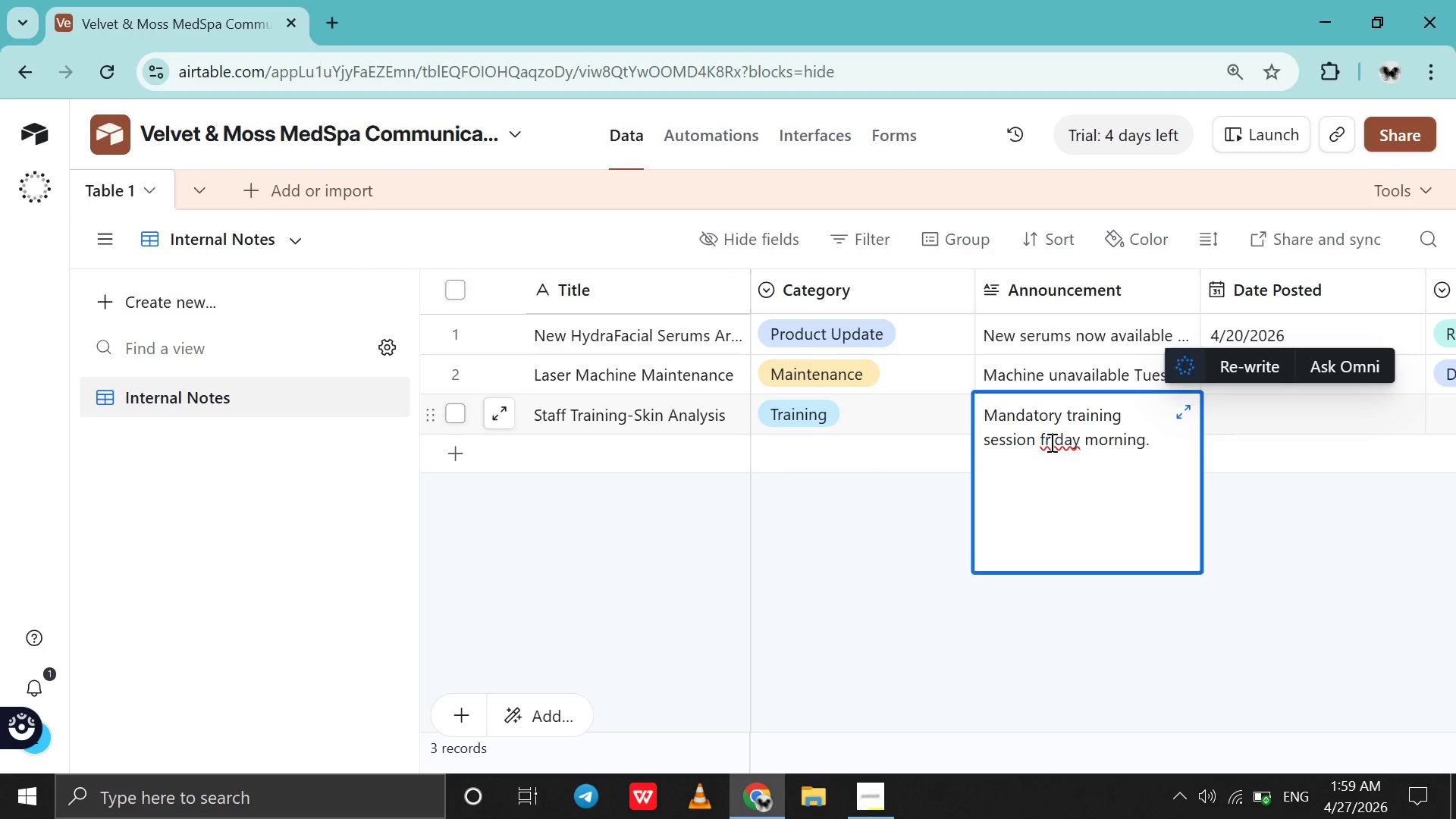 
key(Backspace)
 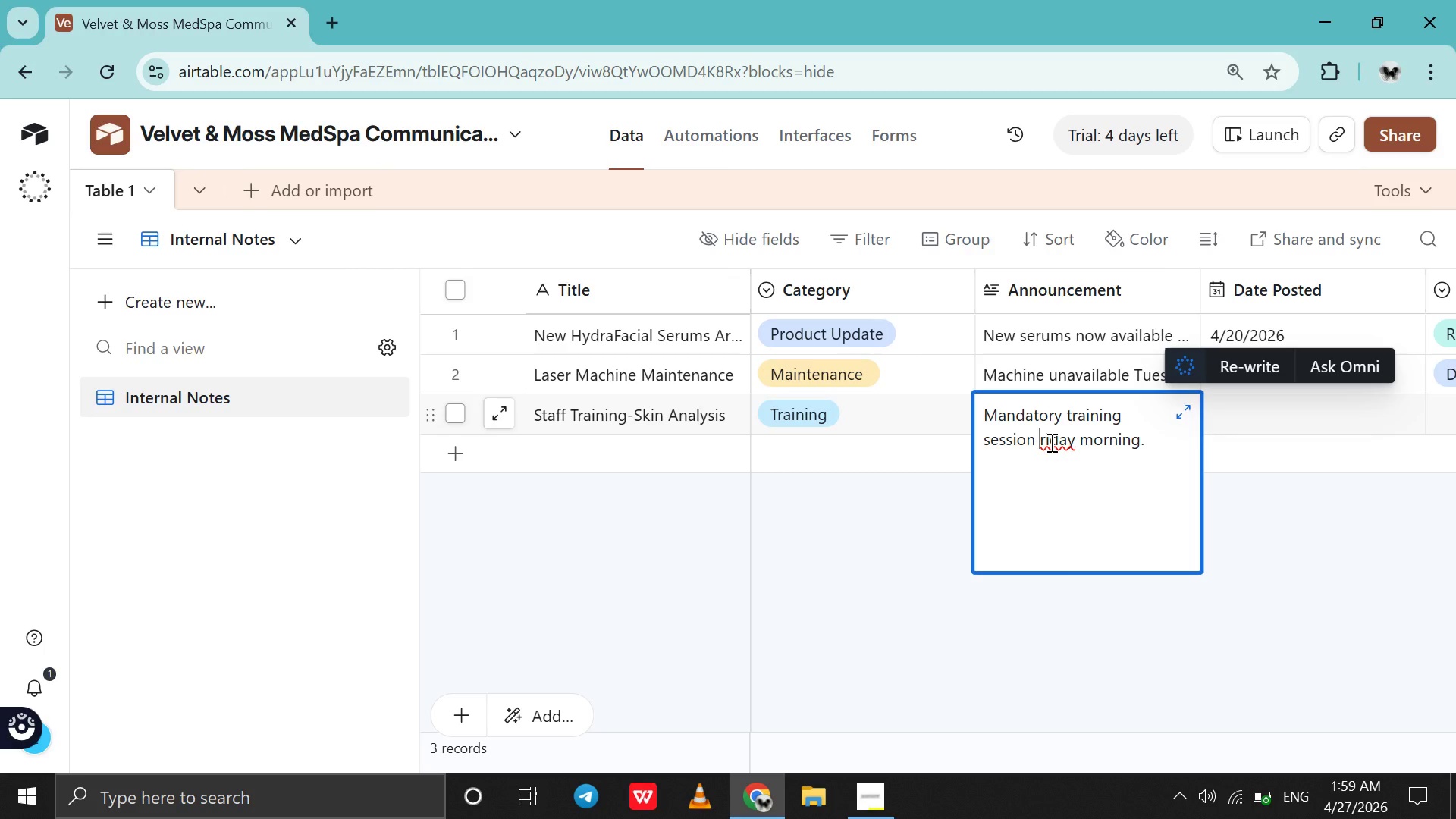 
key(Shift+F)
 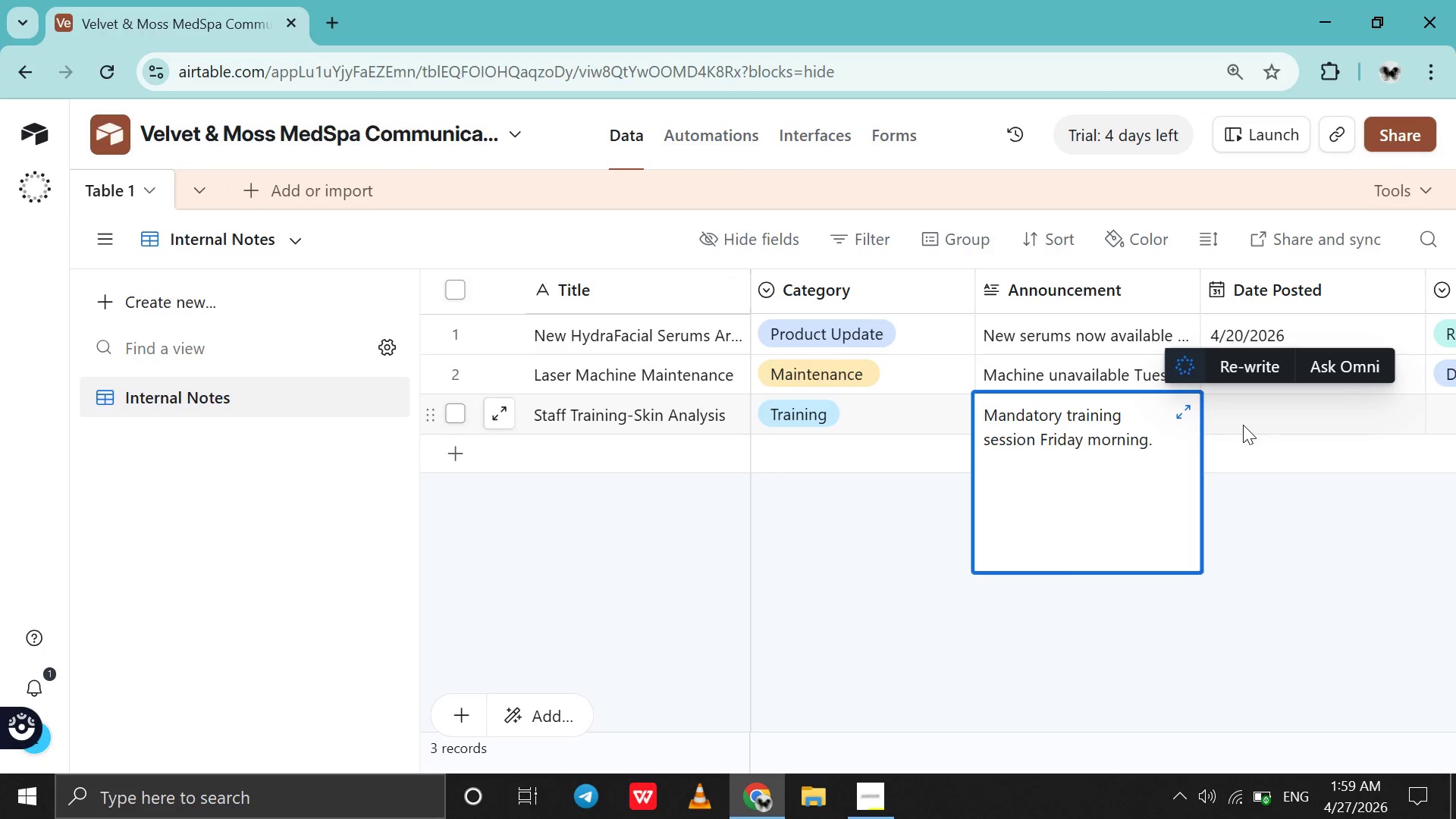 
double_click([1247, 425])
 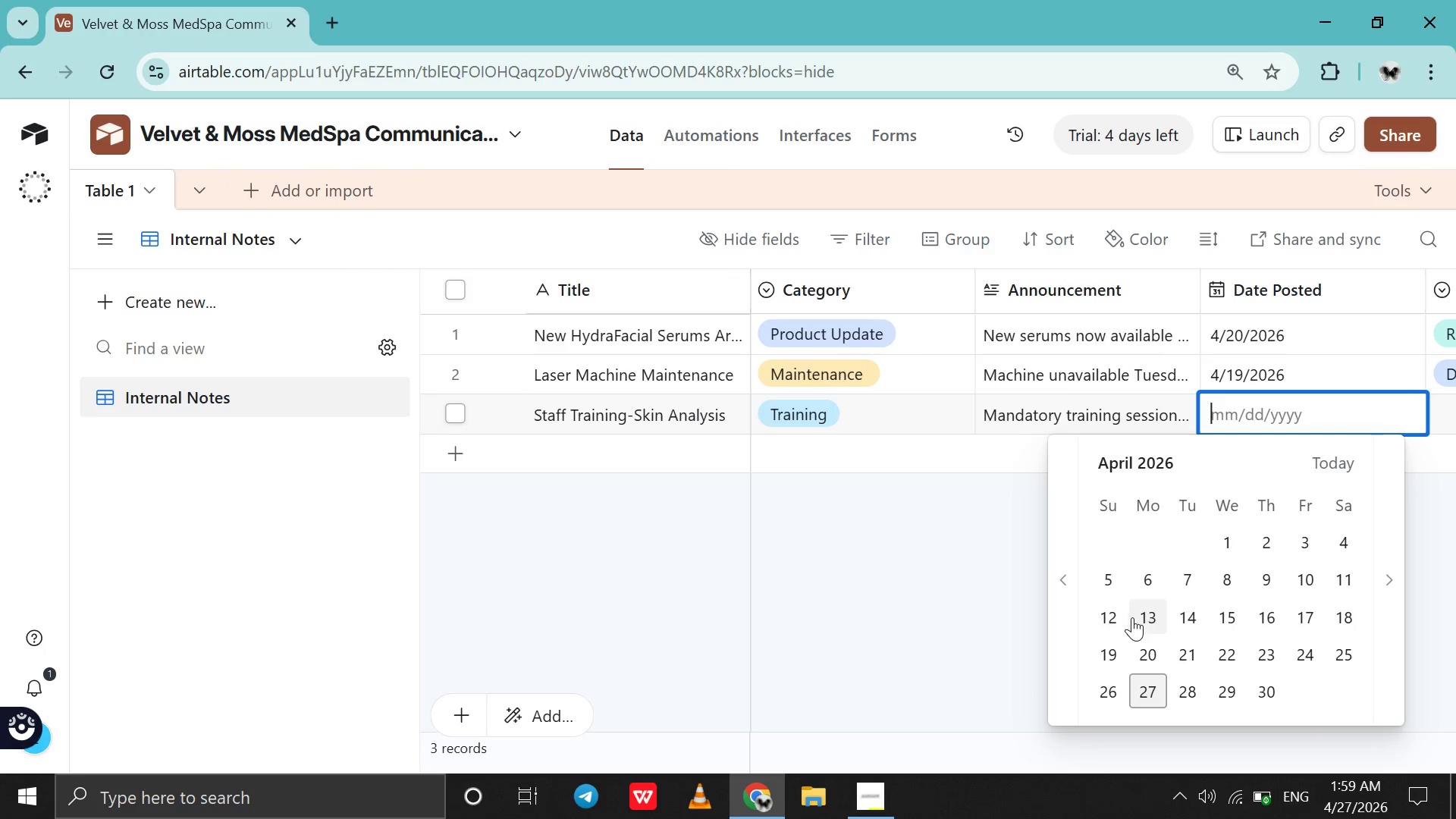 
left_click([1354, 612])
 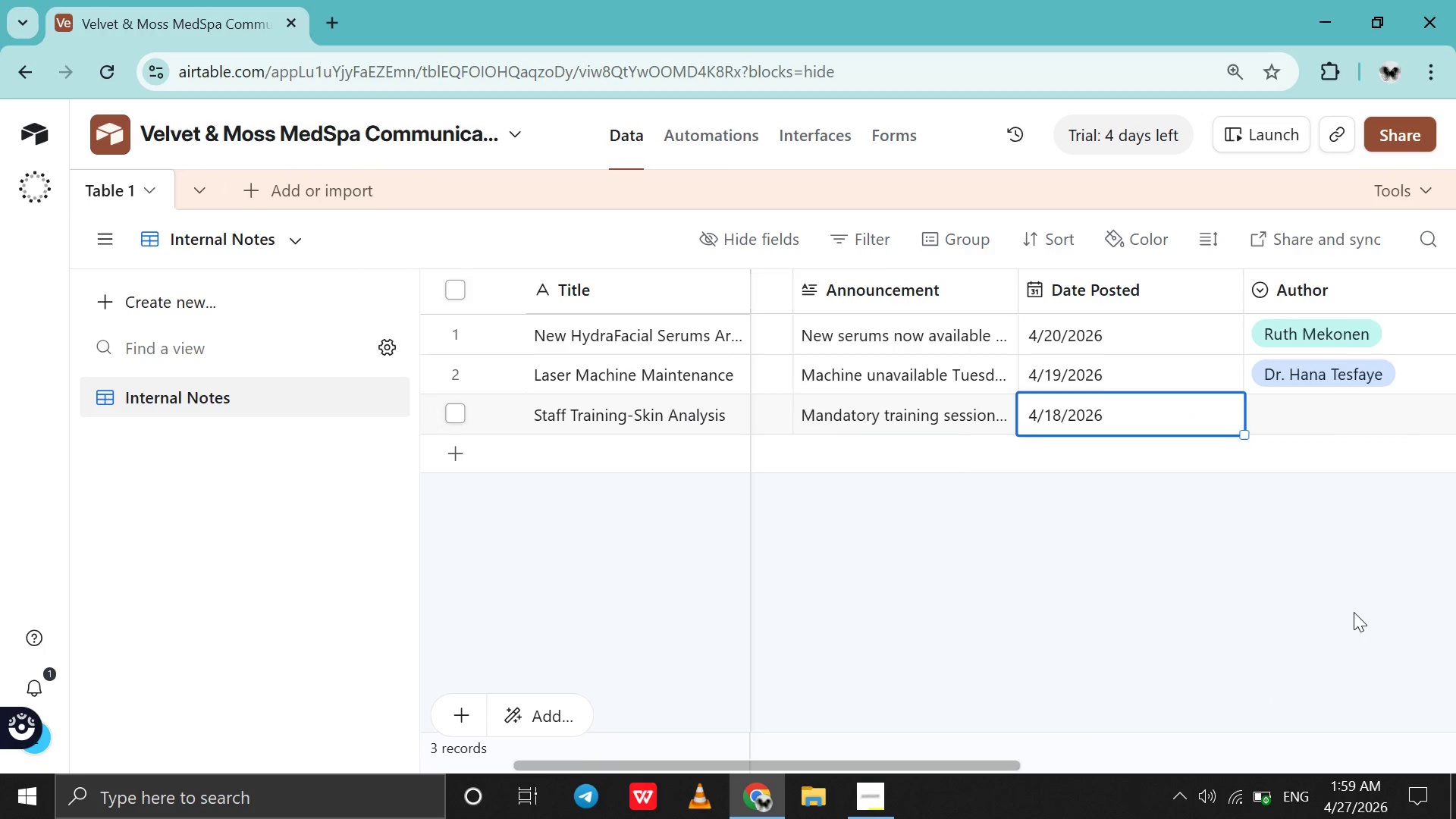 
scroll: coordinate [1354, 612], scroll_direction: down, amount: 3.0
 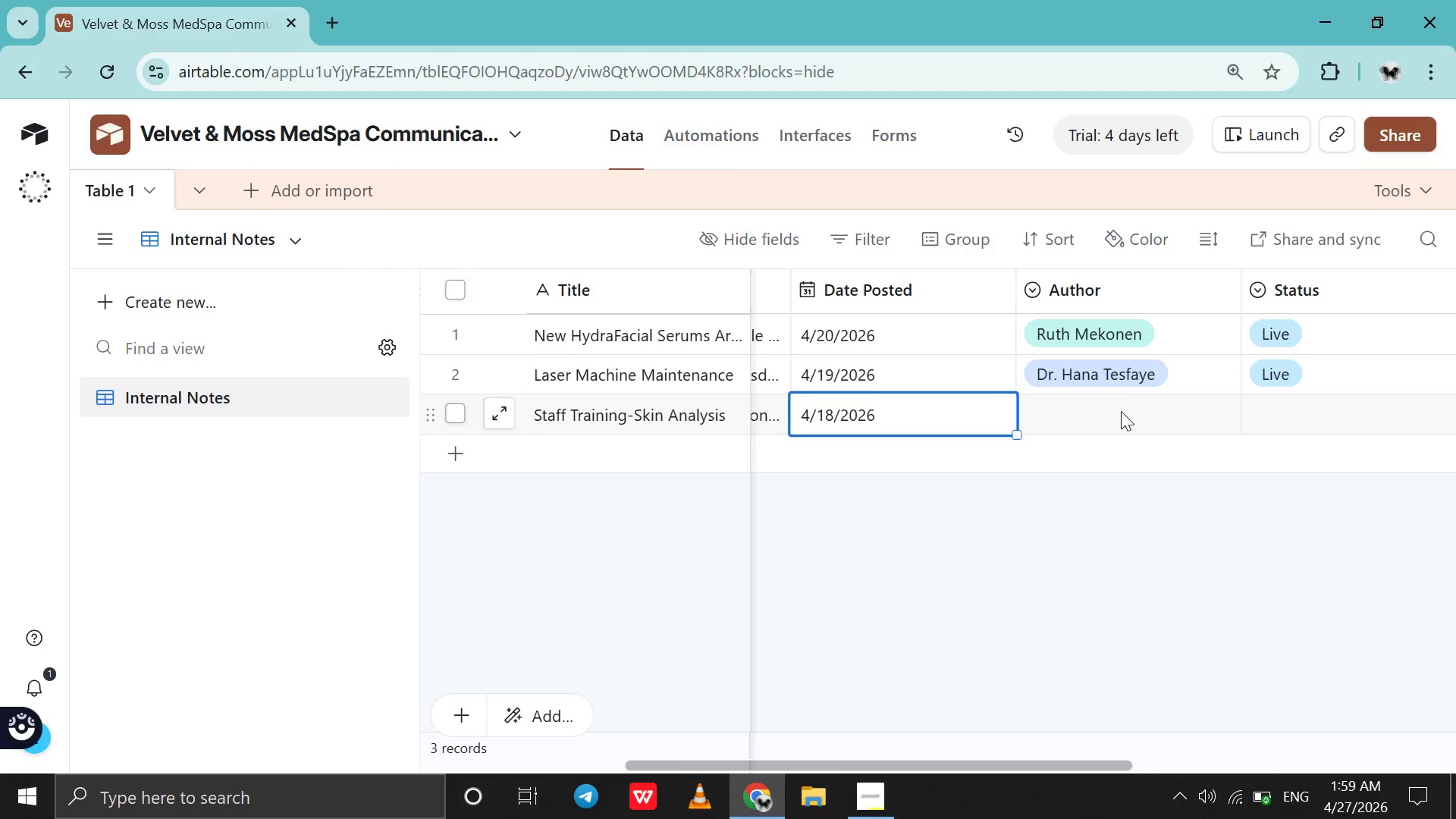 
double_click([1121, 411])
 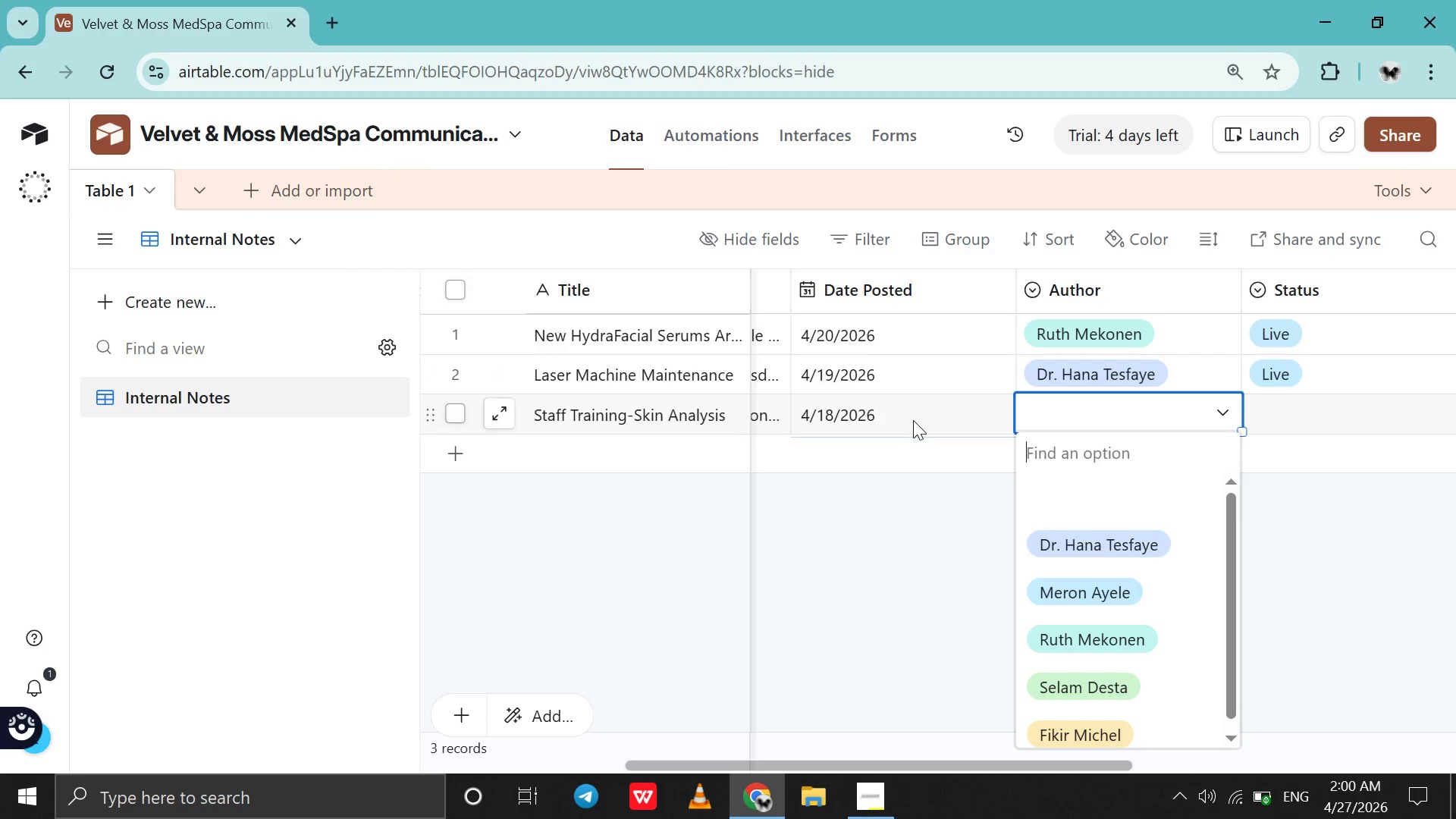 
double_click([913, 420])
 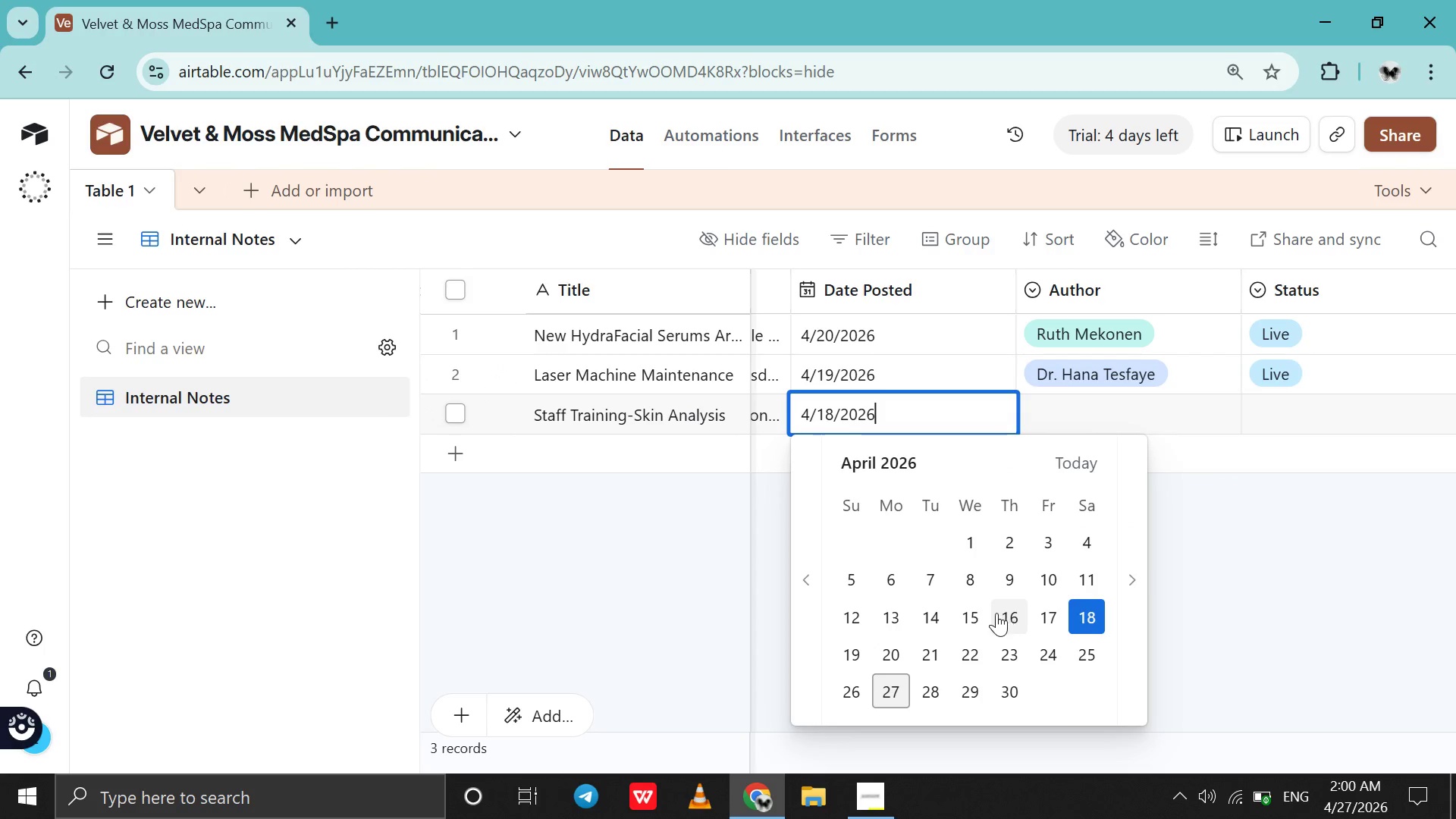 
left_click([965, 612])
 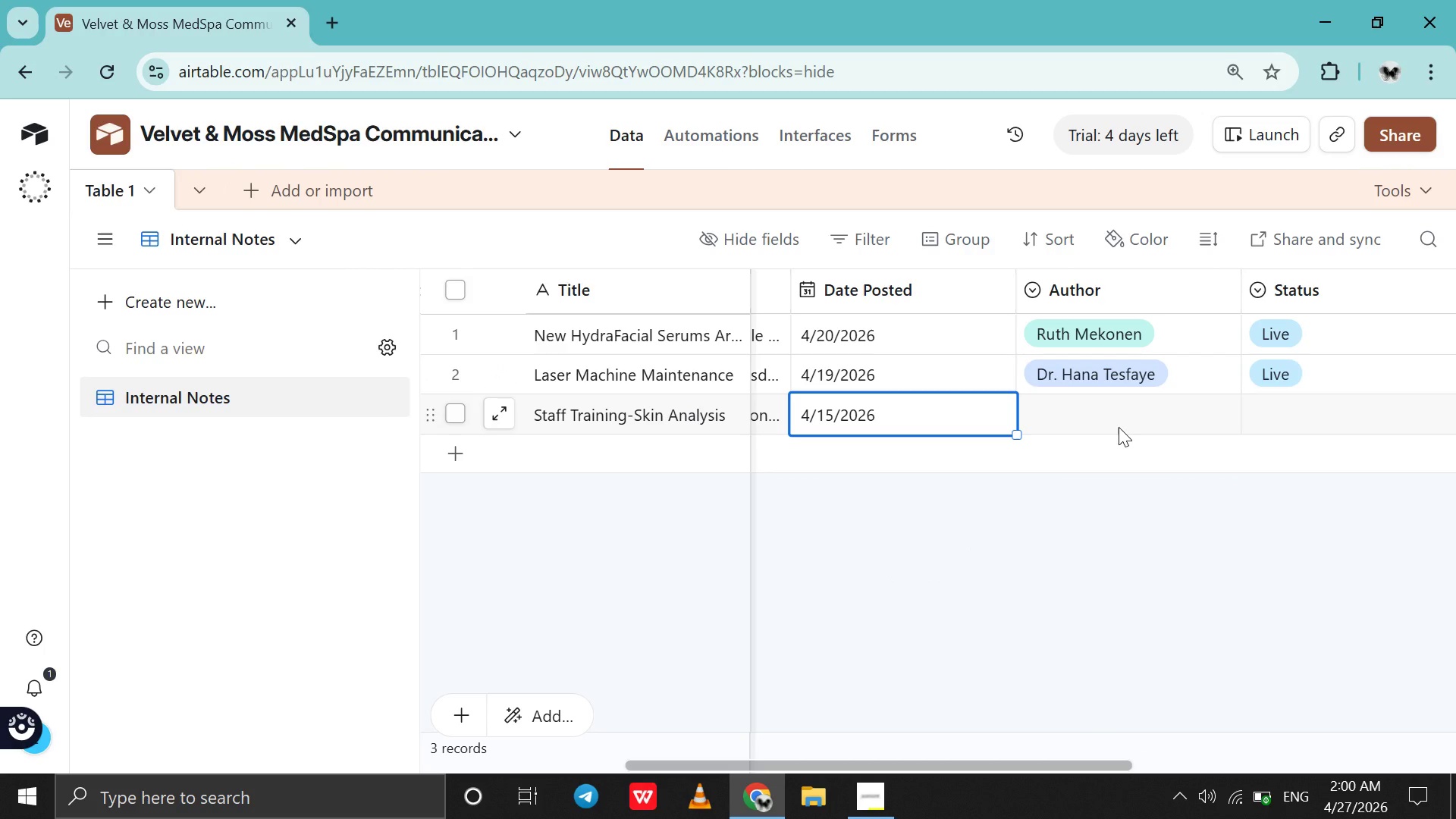 
wait(6.17)
 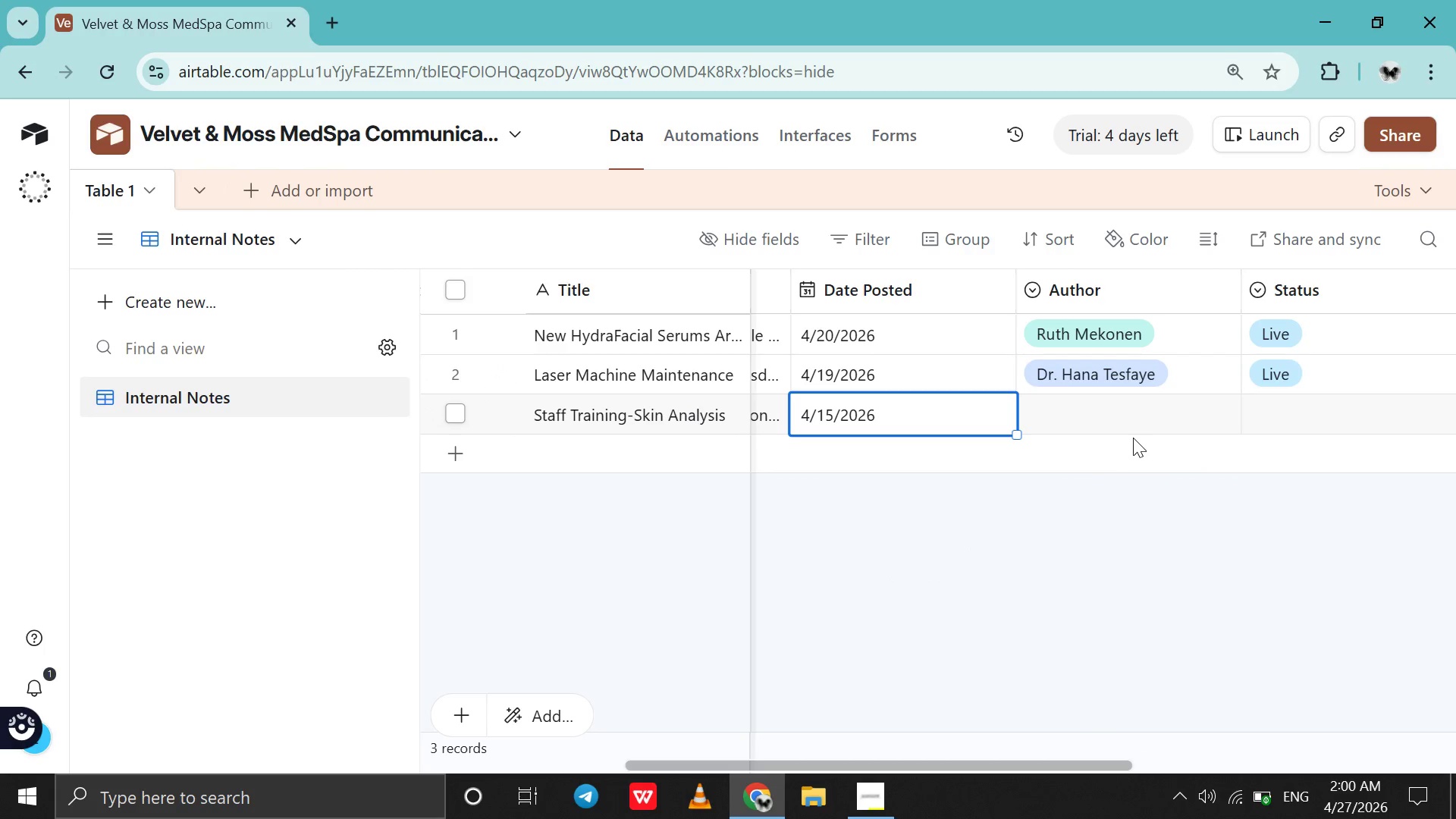 
double_click([1119, 427])
 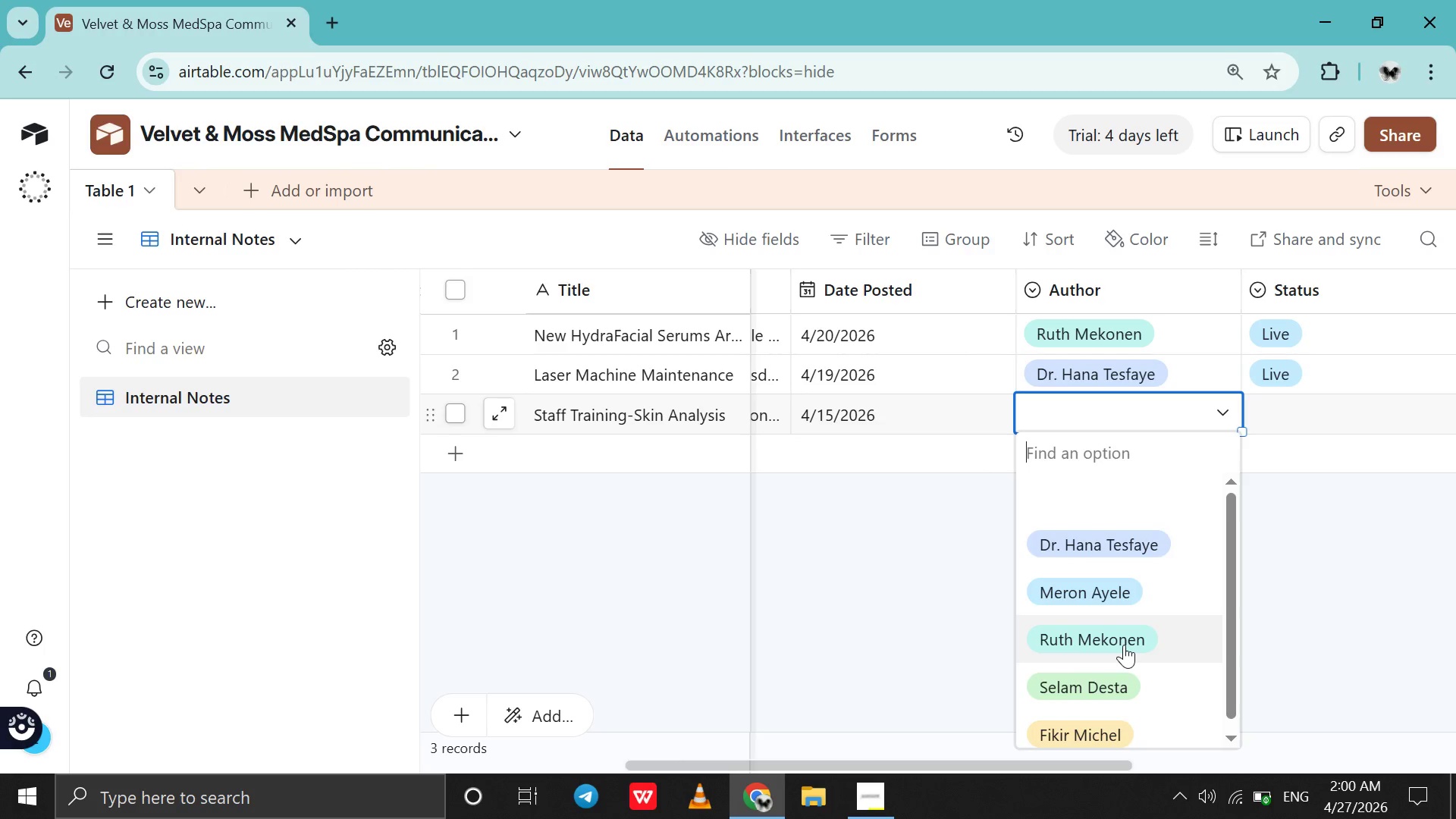 
left_click([1124, 645])
 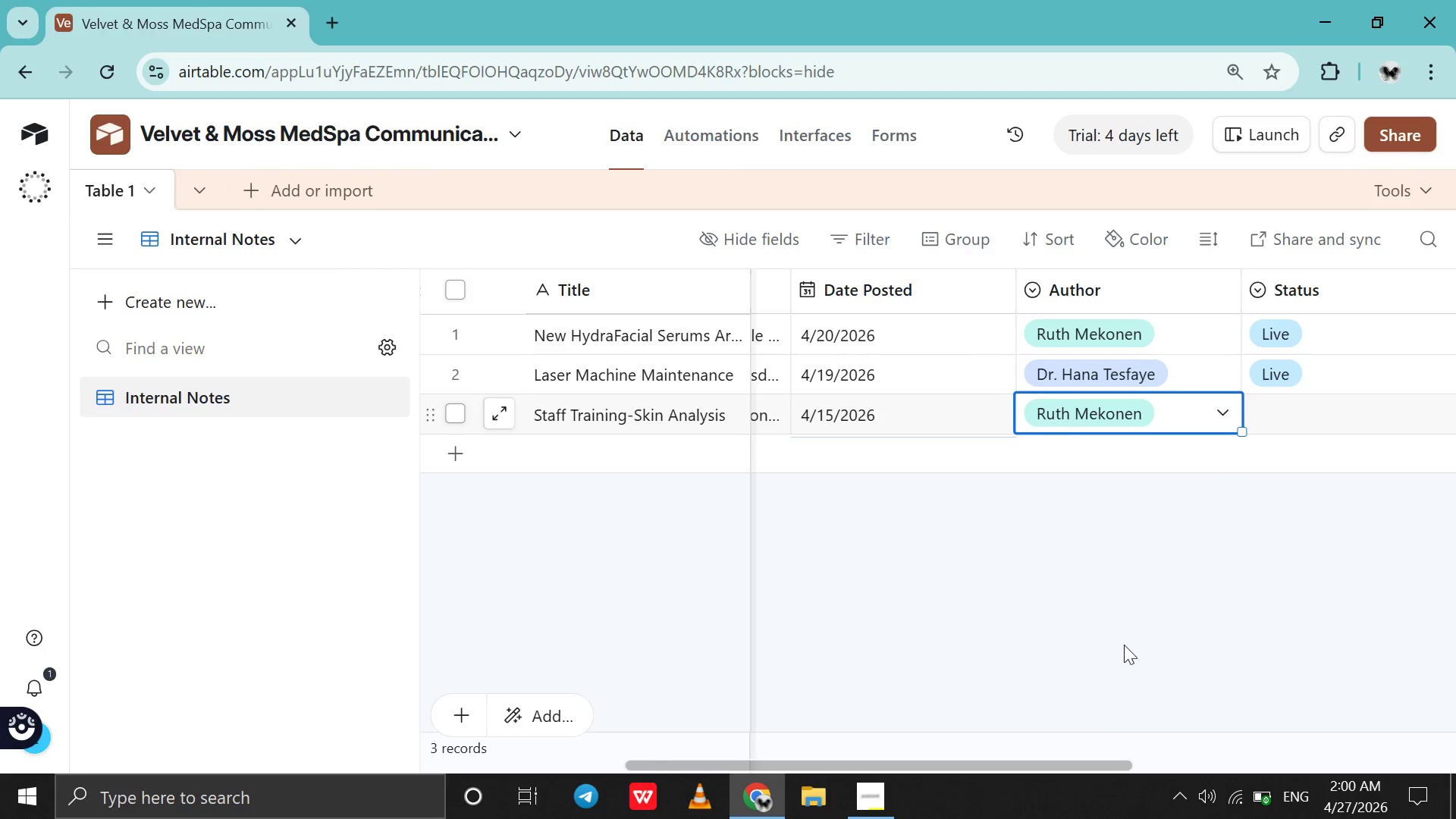 
scroll: coordinate [1124, 645], scroll_direction: down, amount: 1.0
 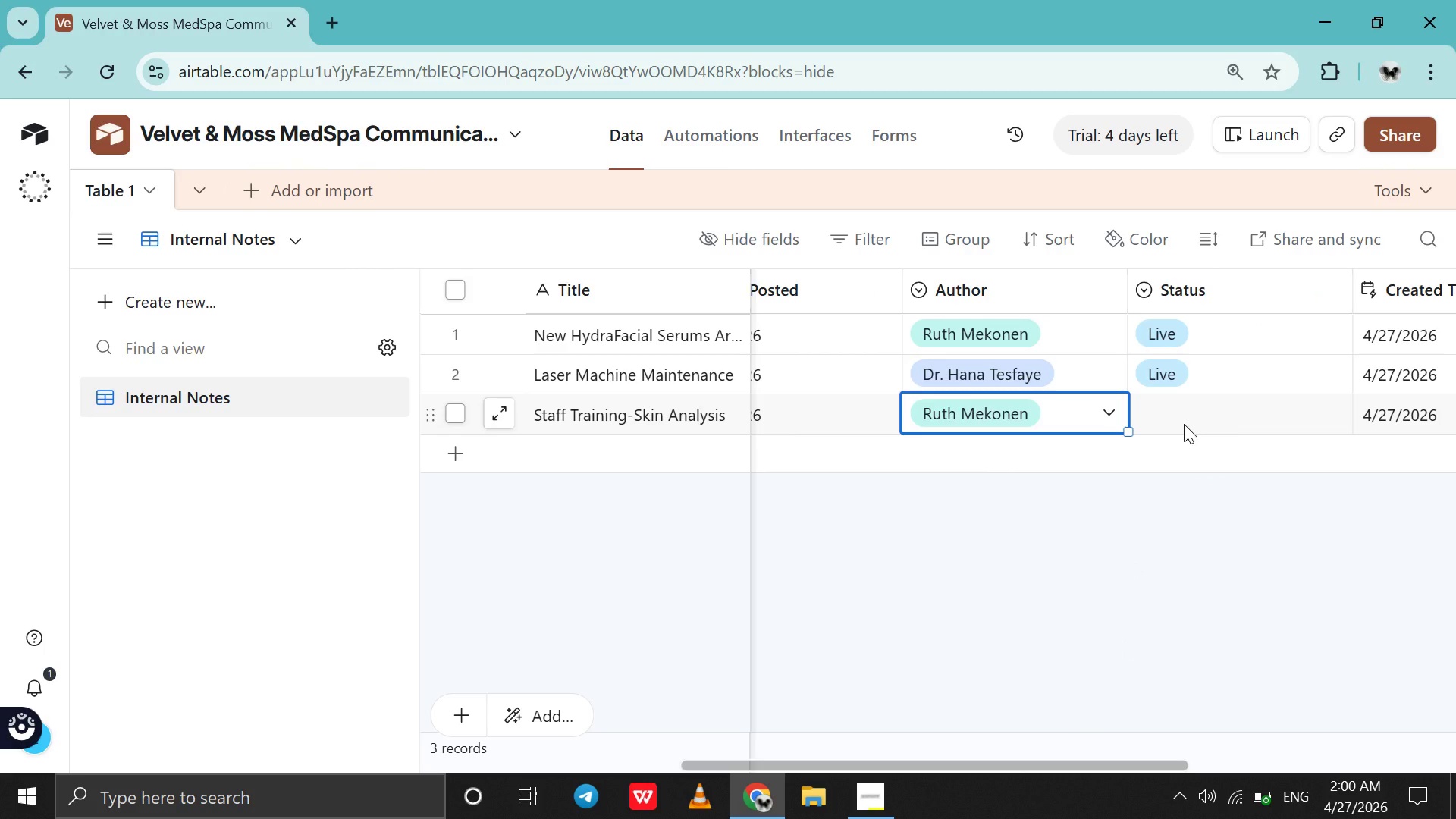 
wait(7.46)
 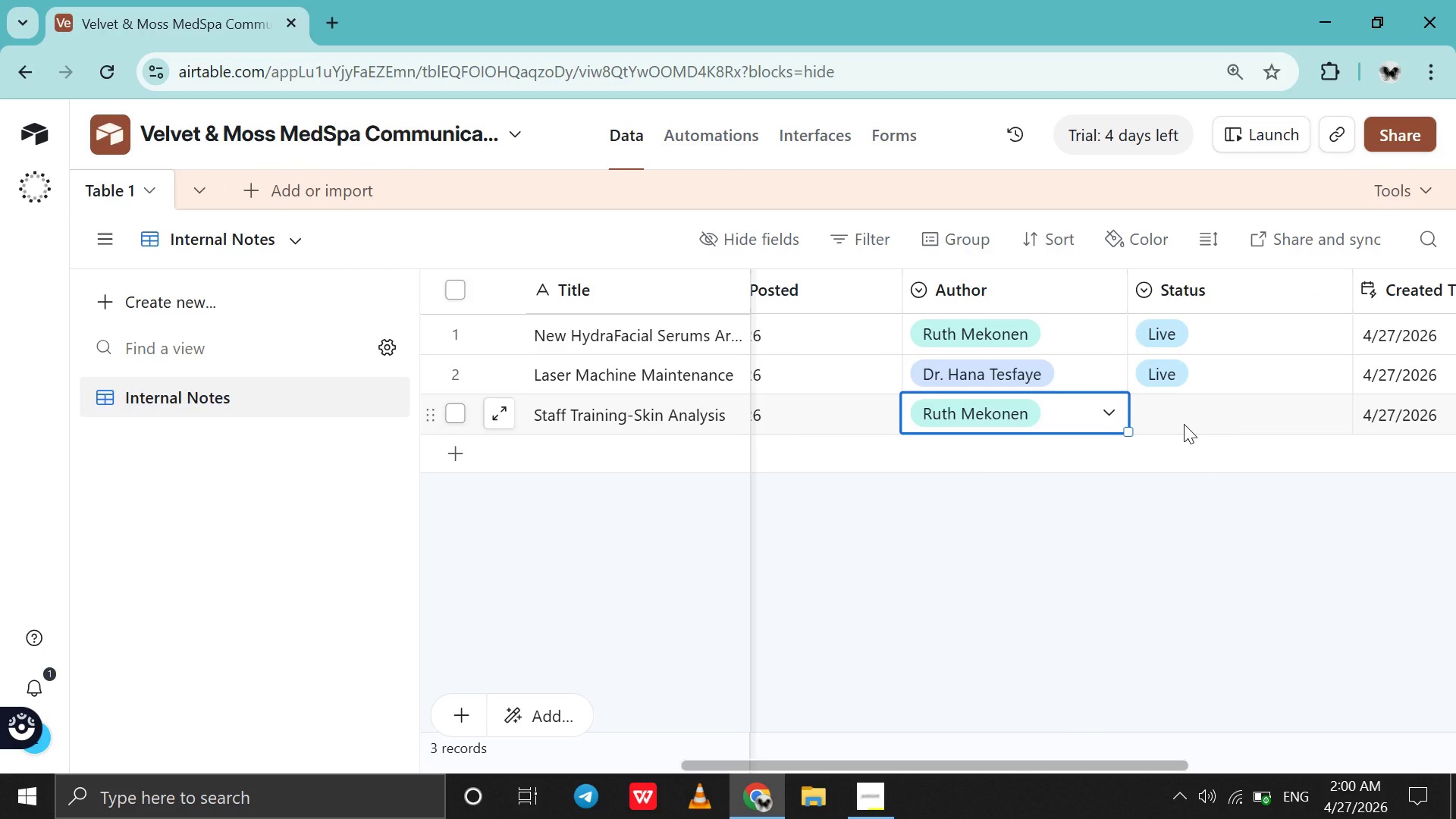 
double_click([1184, 424])
 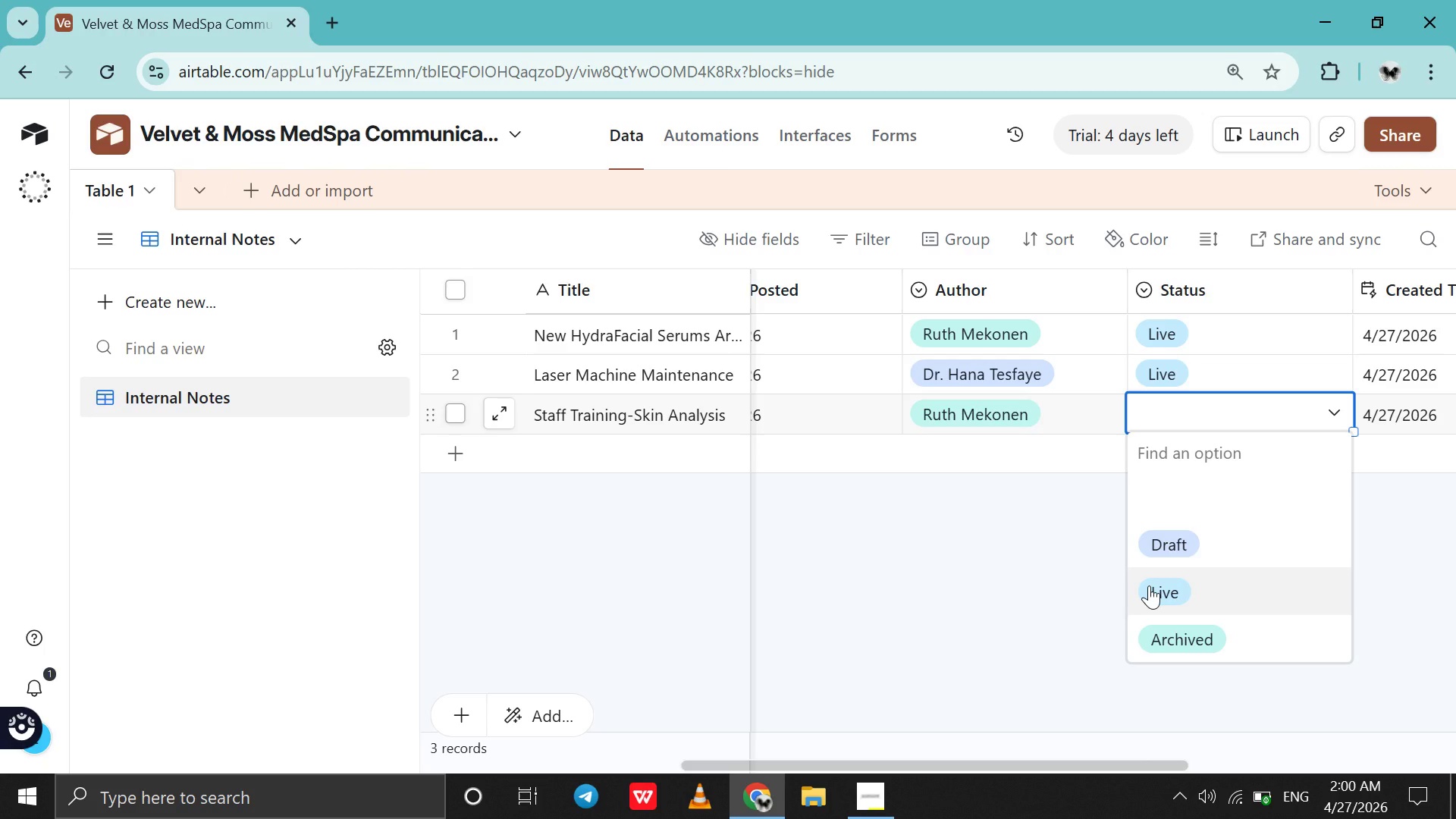 
left_click([1149, 585])
 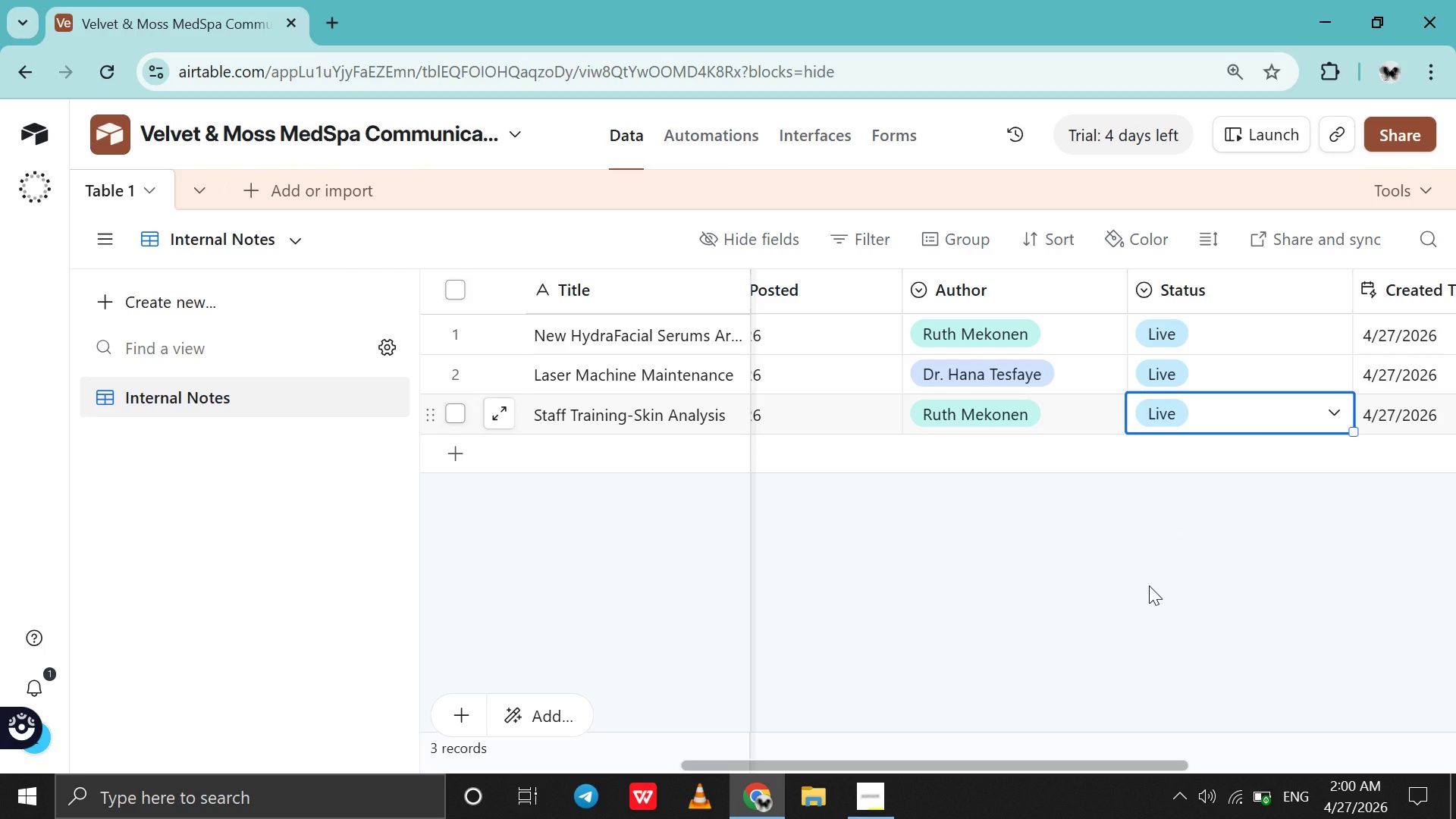 
scroll: coordinate [1149, 585], scroll_direction: up, amount: 18.0
 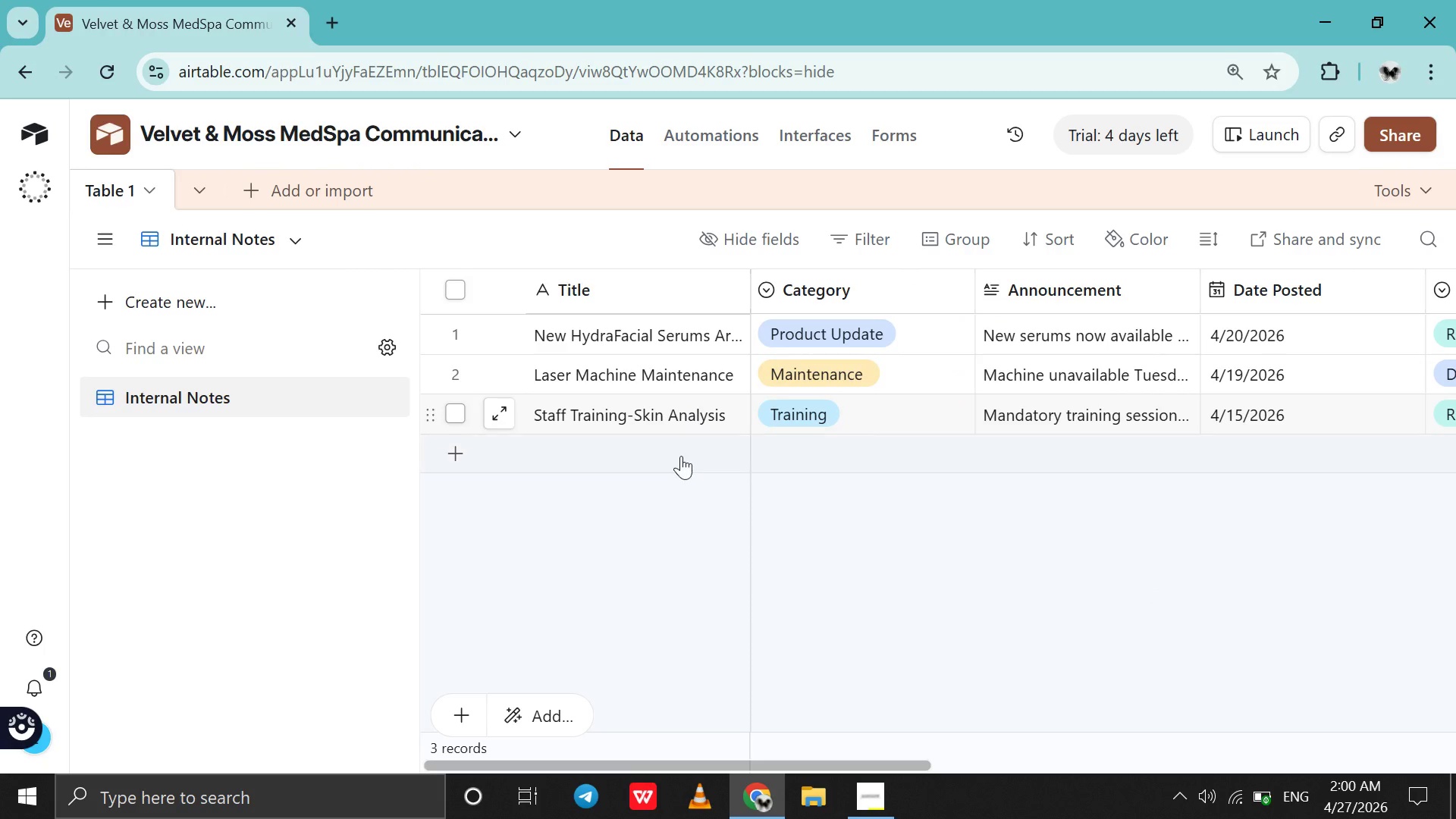 
double_click([681, 456])
 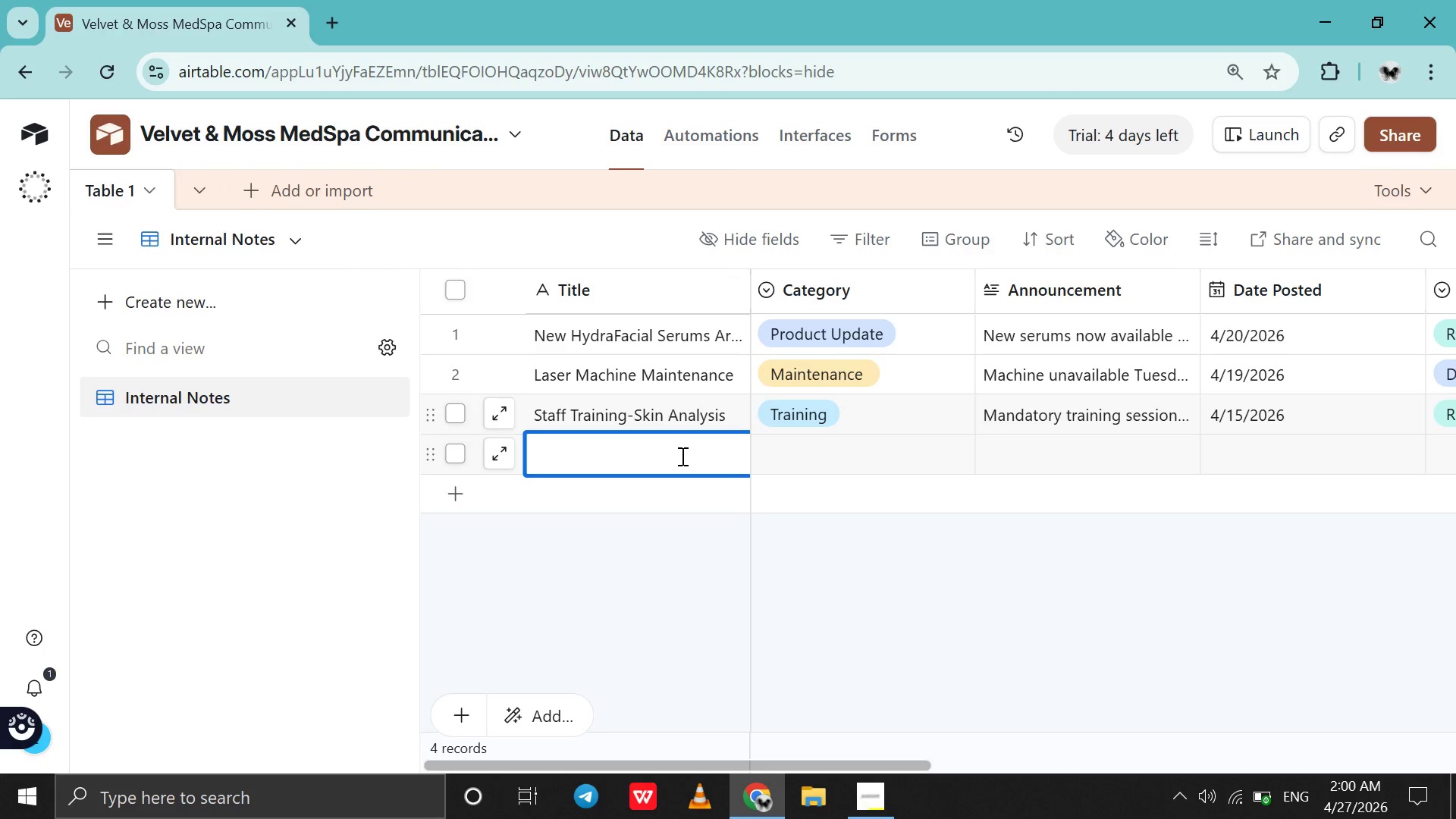 
wait(20.17)
 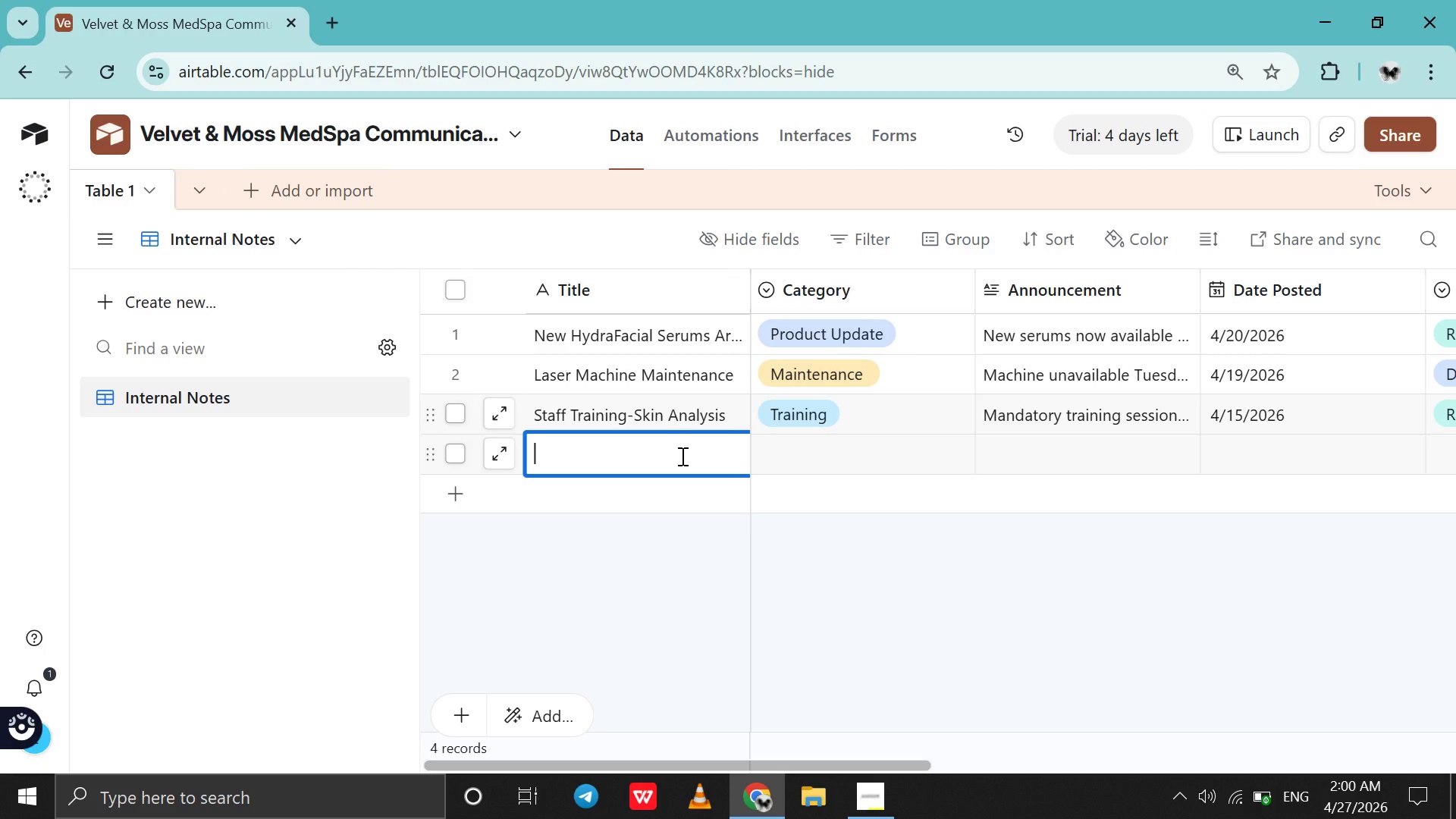 
type(Welcom )
key(Backspace)
type(e New Esthetician )
 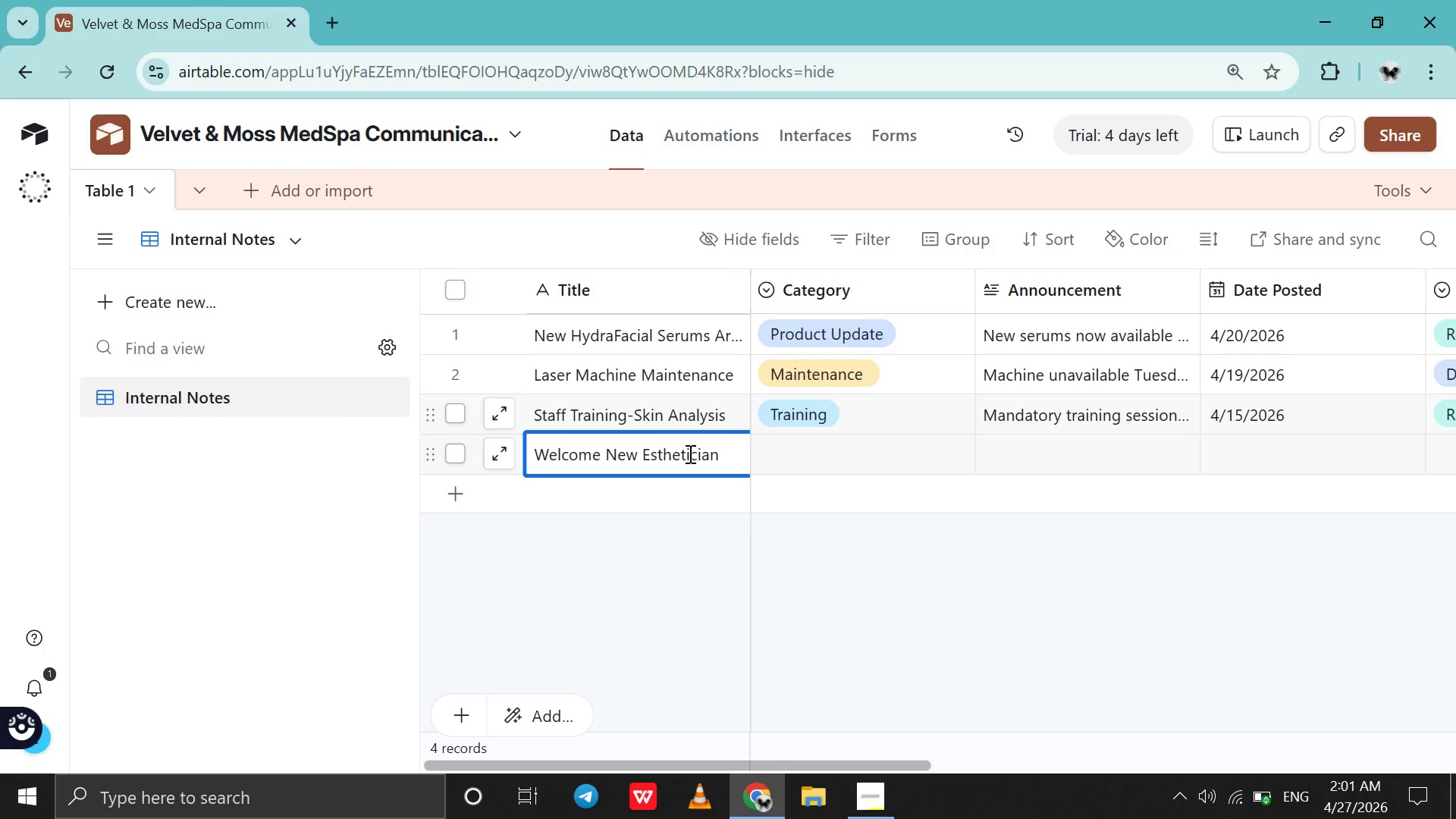 
double_click([792, 444])
 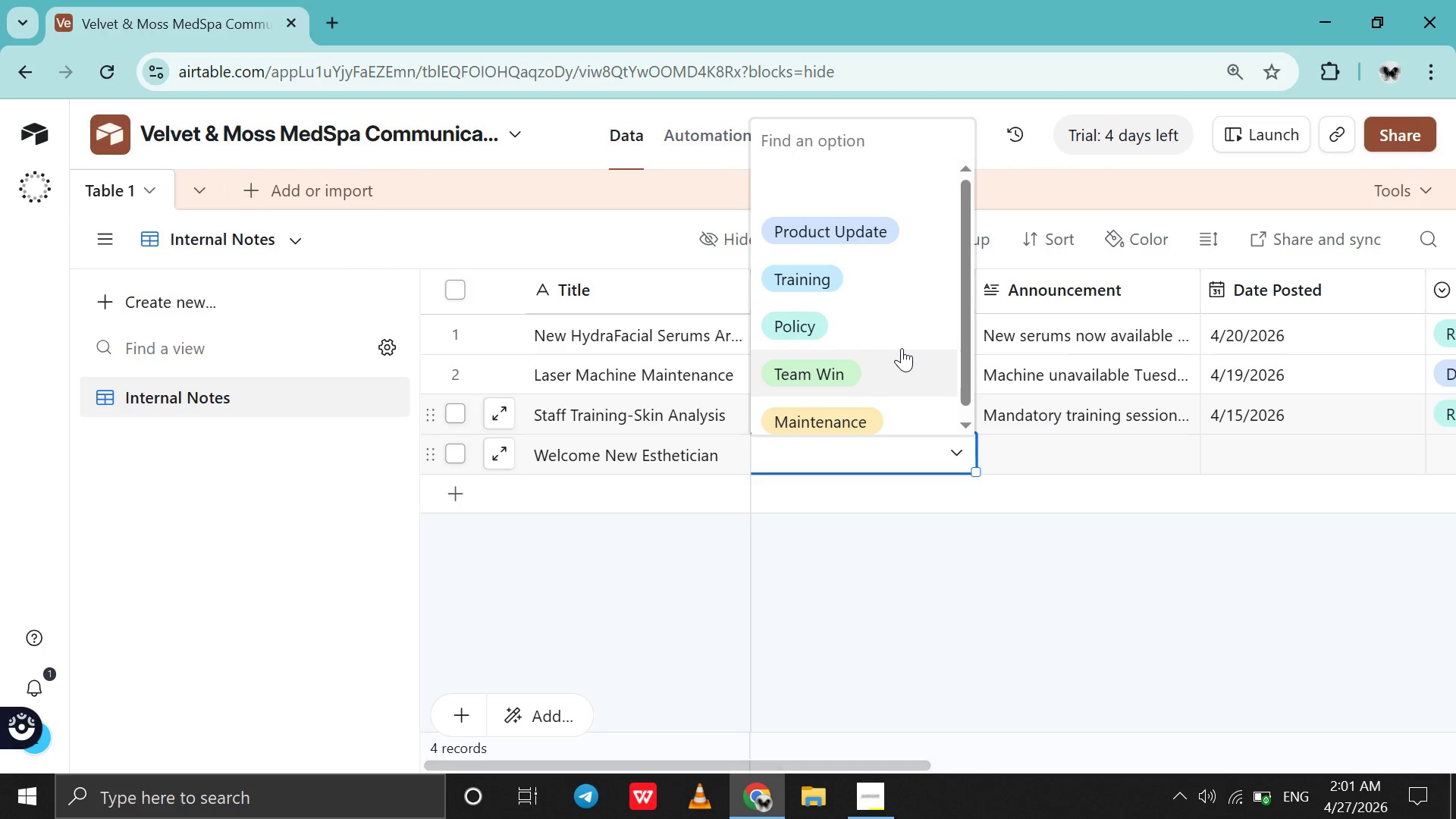 
left_click([902, 348])
 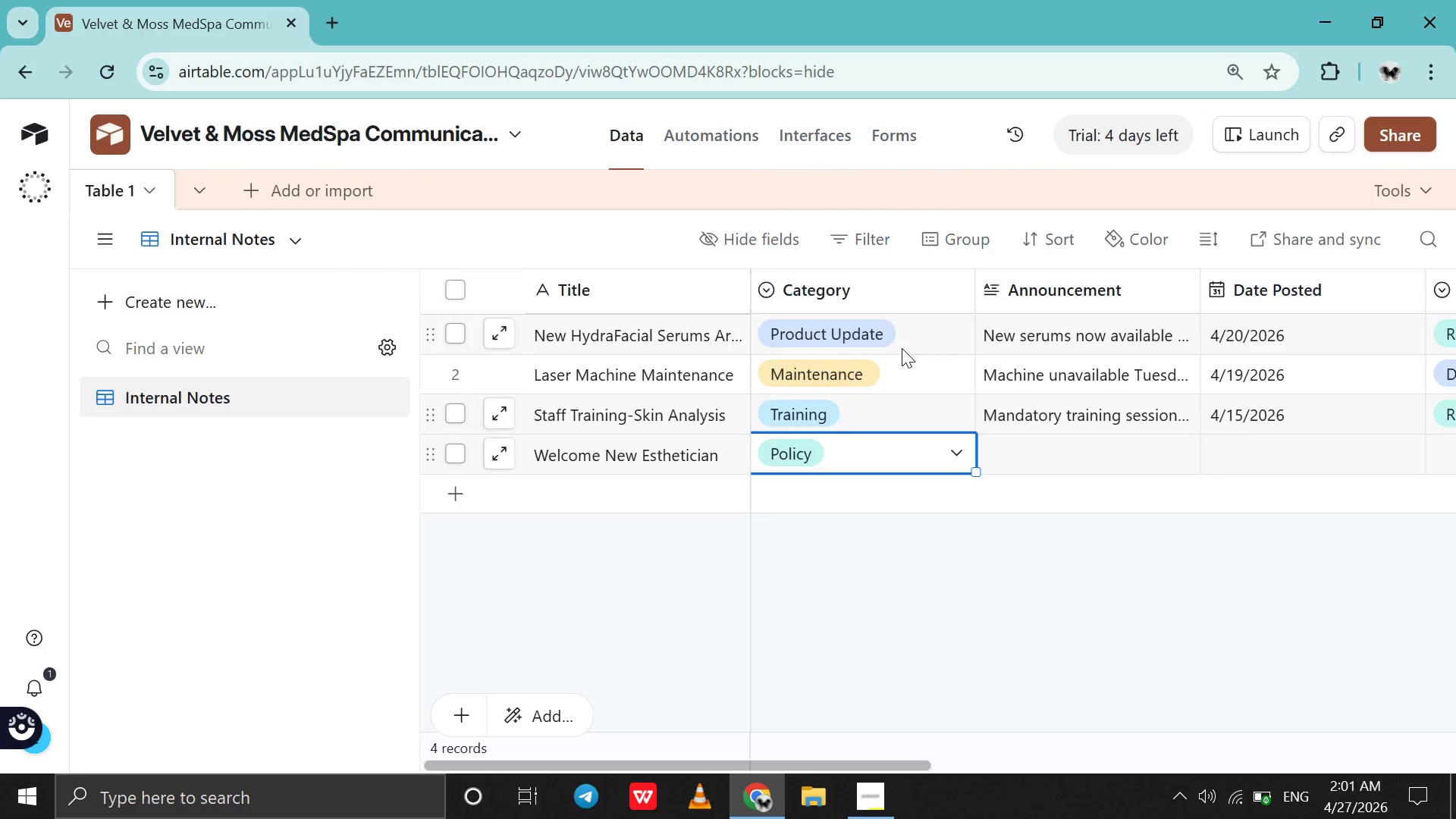 
scroll: coordinate [902, 348], scroll_direction: up, amount: 5.0
 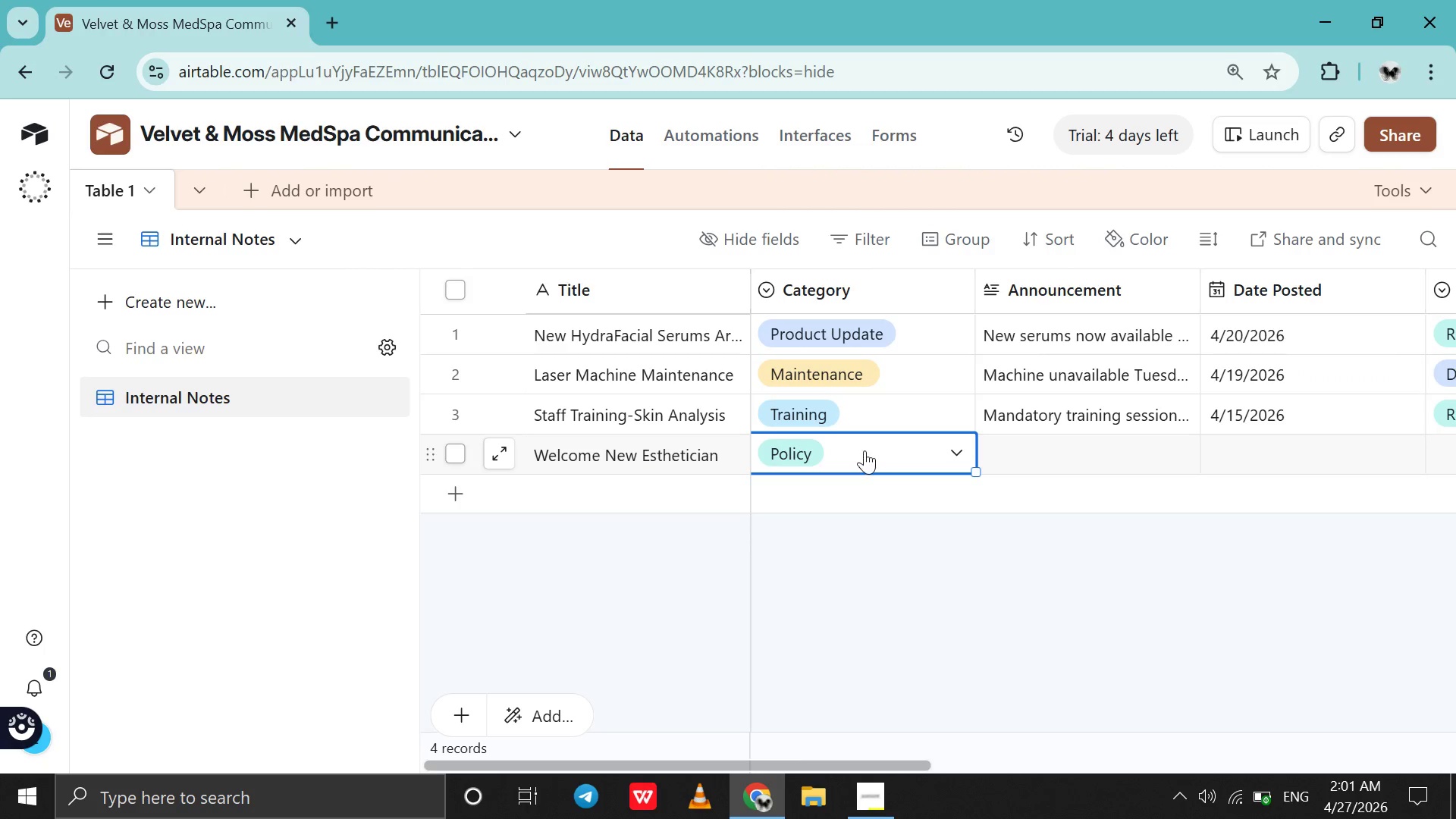 
left_click([864, 450])
 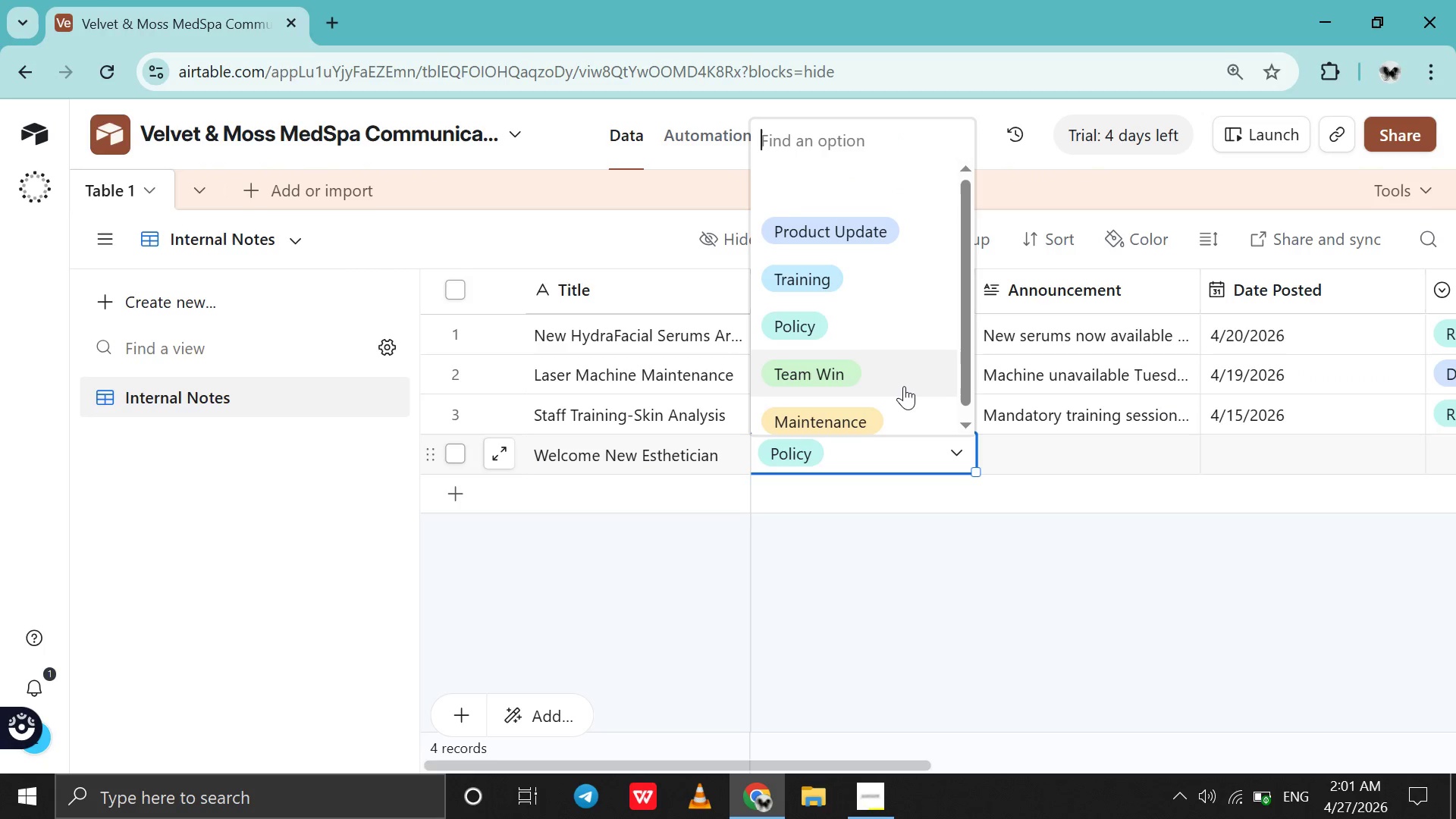 
left_click([904, 386])
 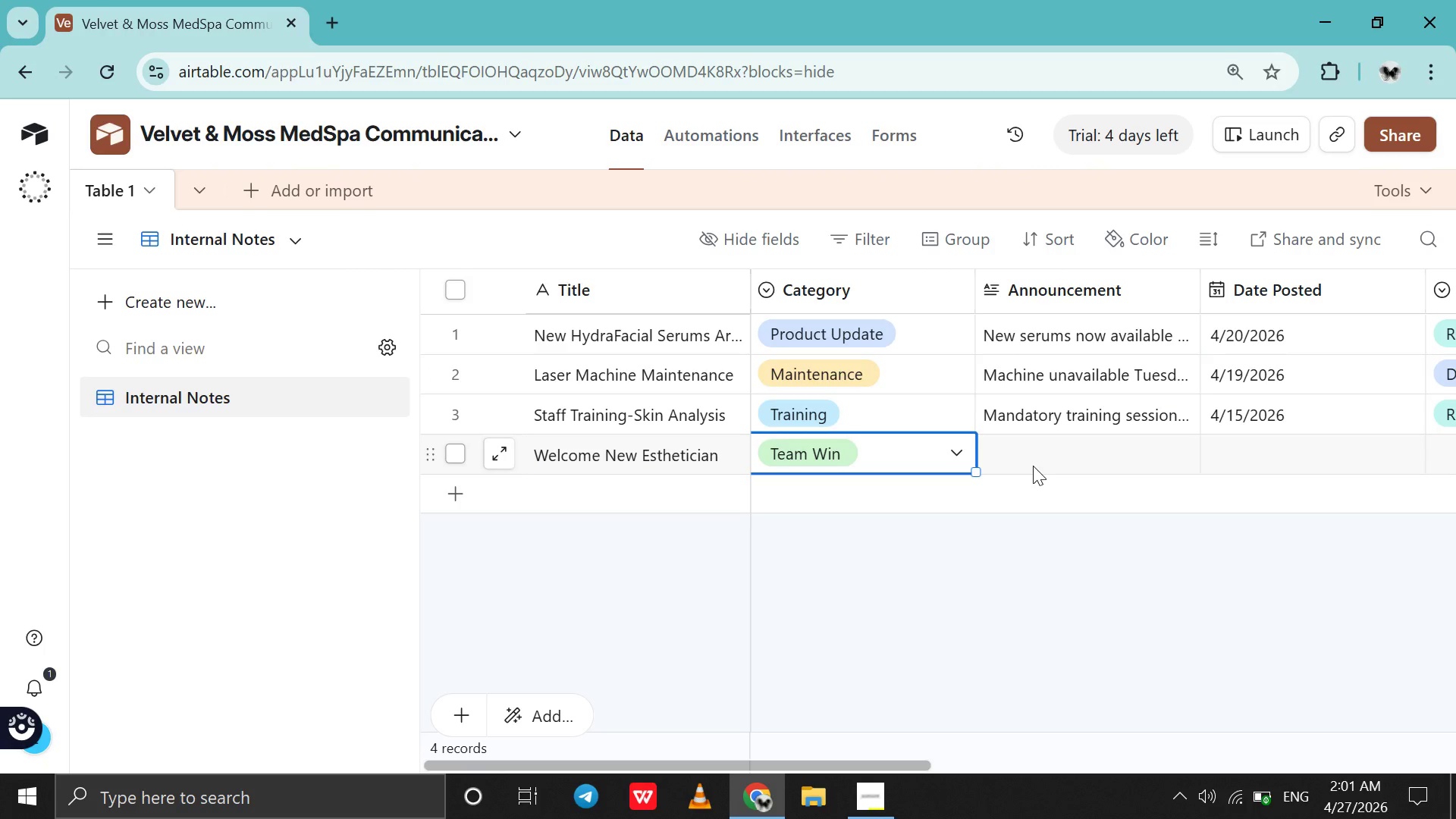 
double_click([1033, 466])
 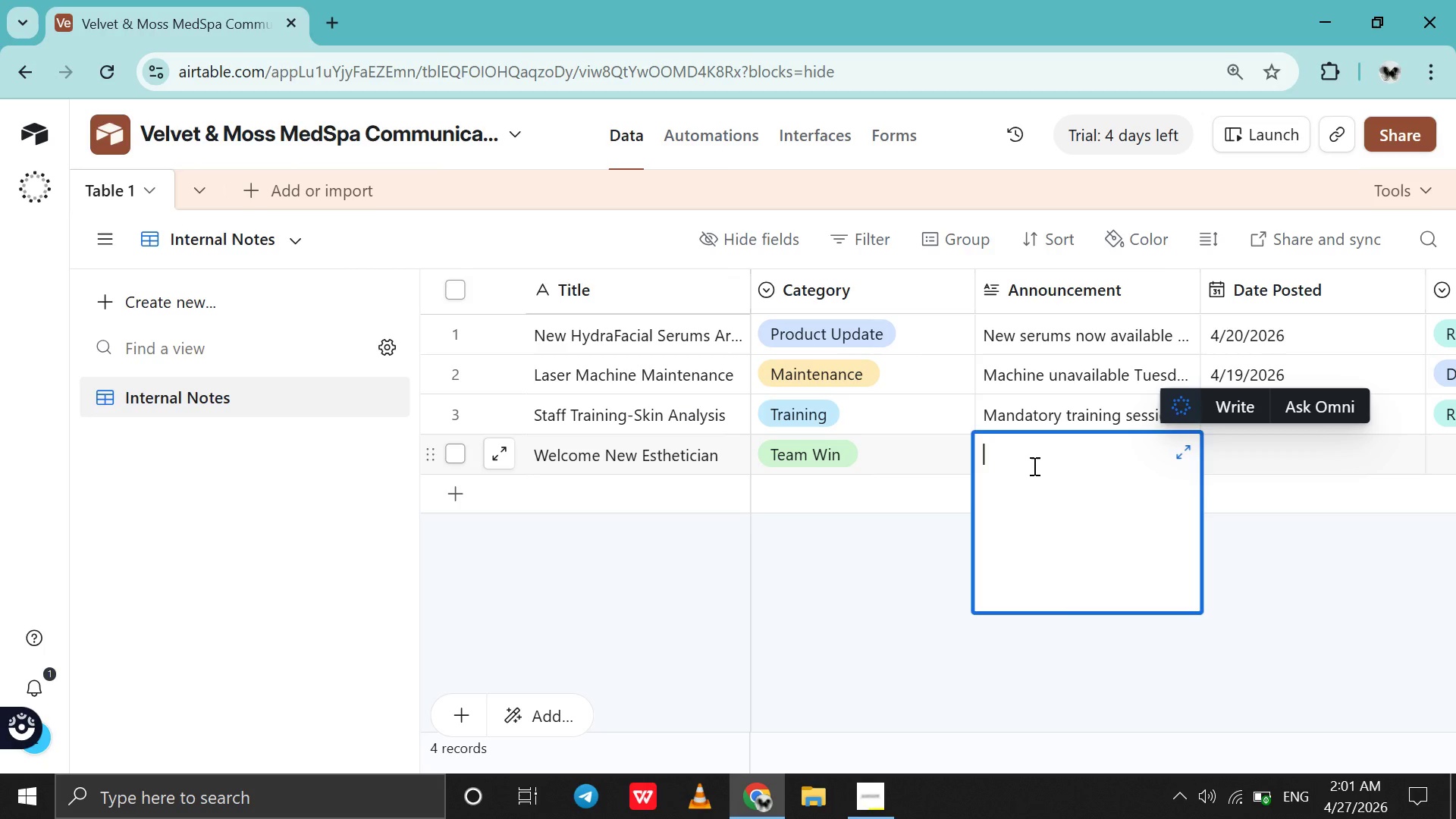 
type(Welcom Sarem t)
 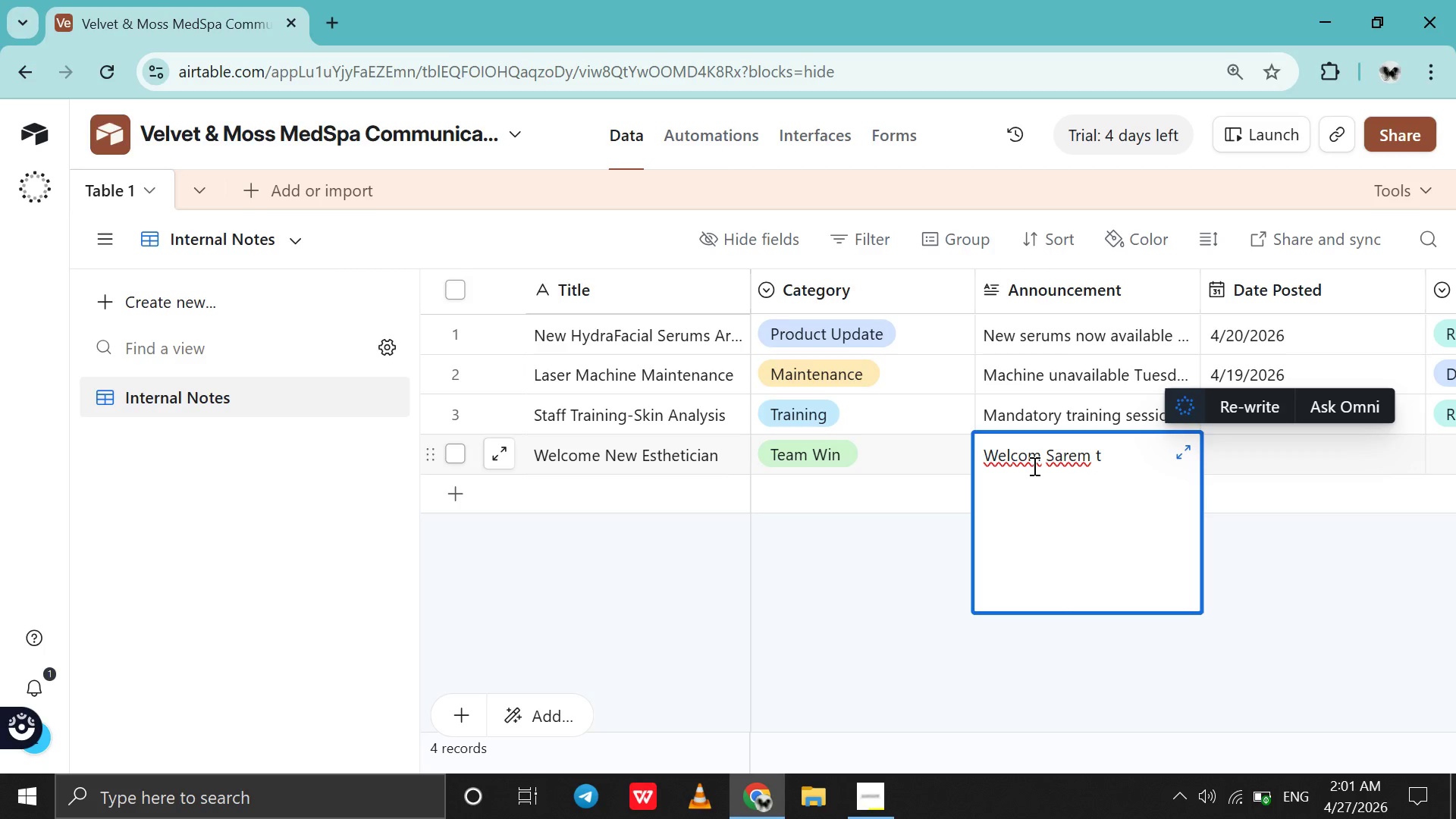 
left_click([1042, 460])
 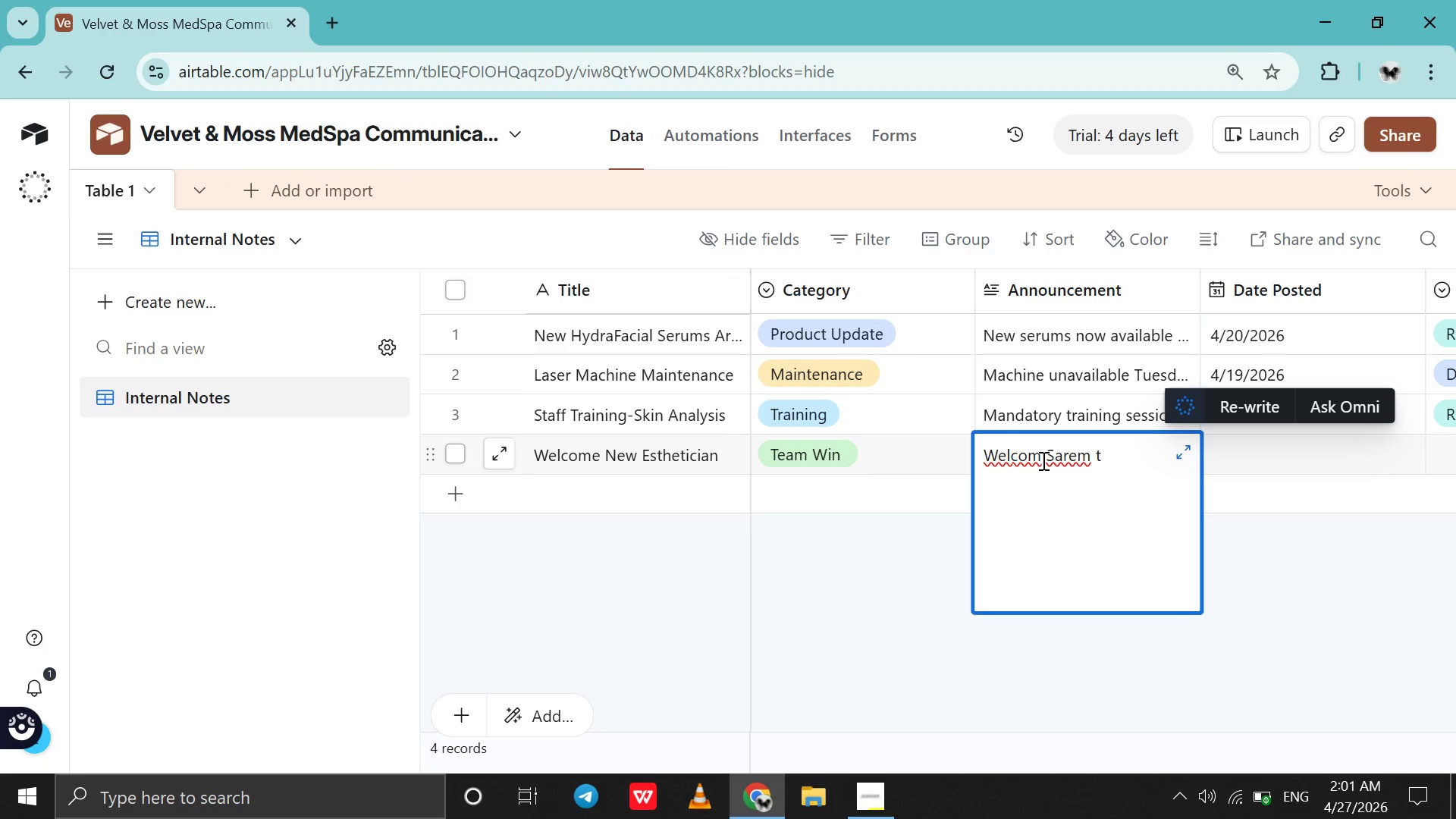 
key(E)
 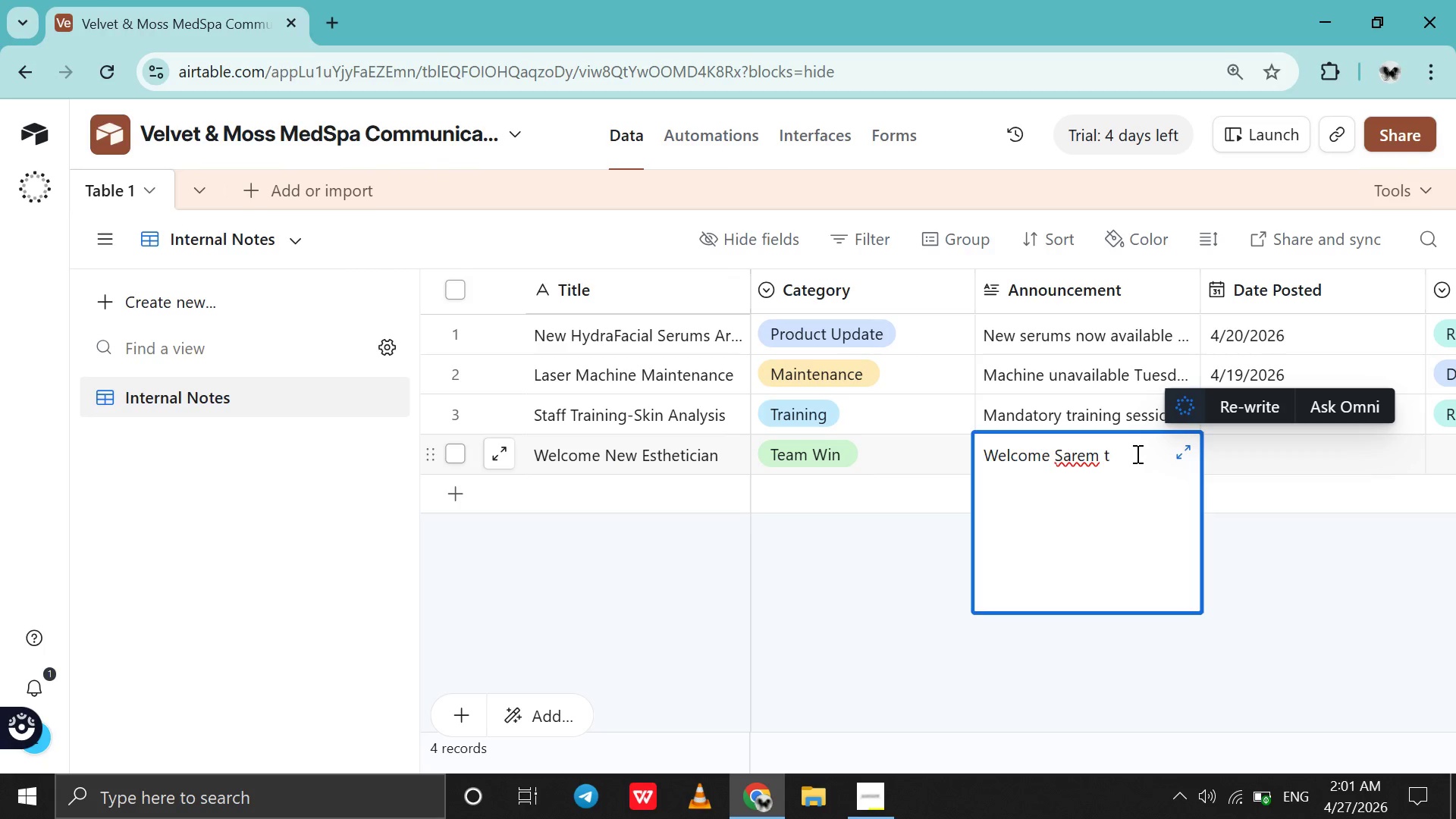 
left_click([1136, 453])
 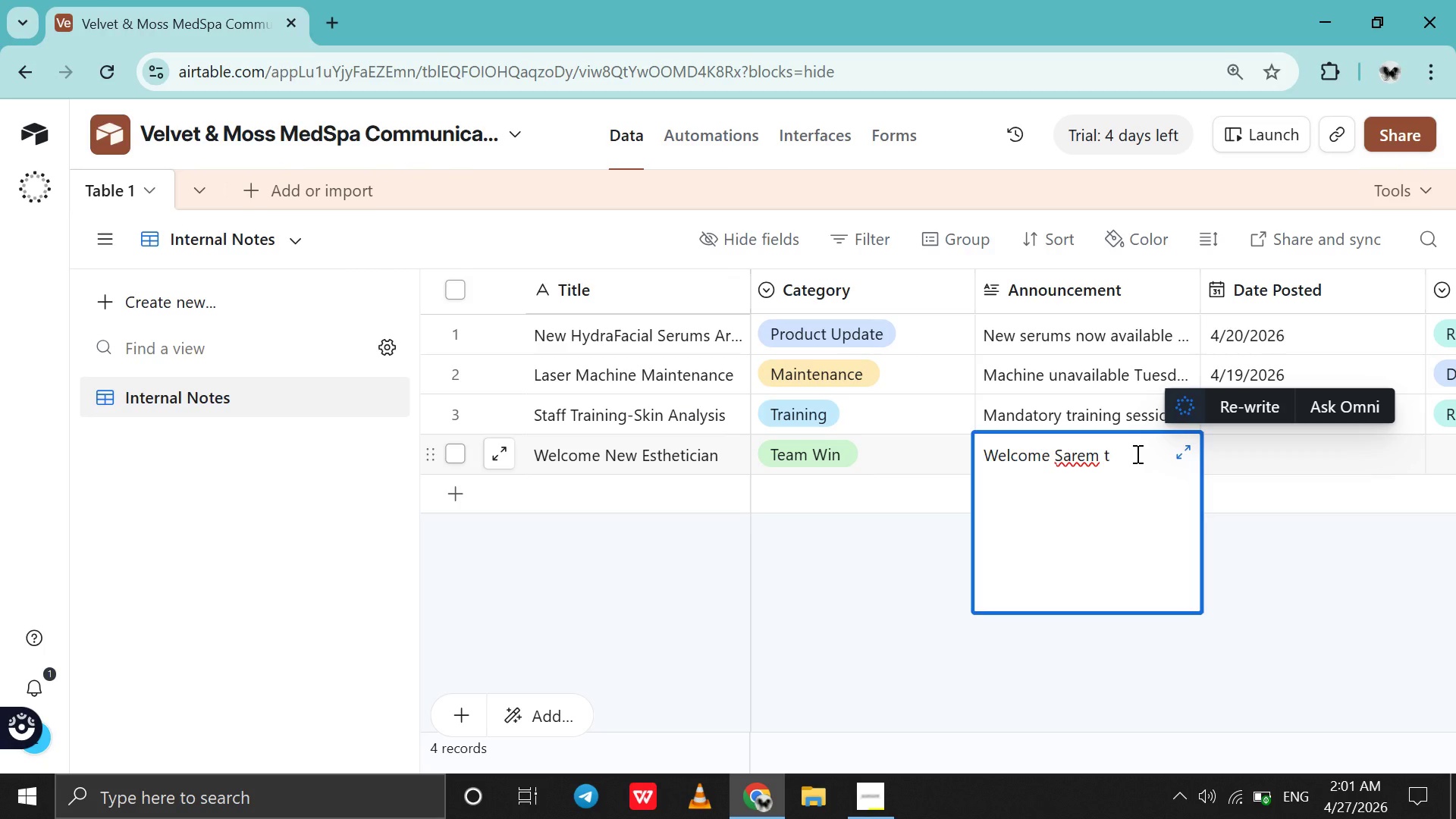 
type(oo the tam)
key(Backspace)
key(Backspace)
type(eam!)
 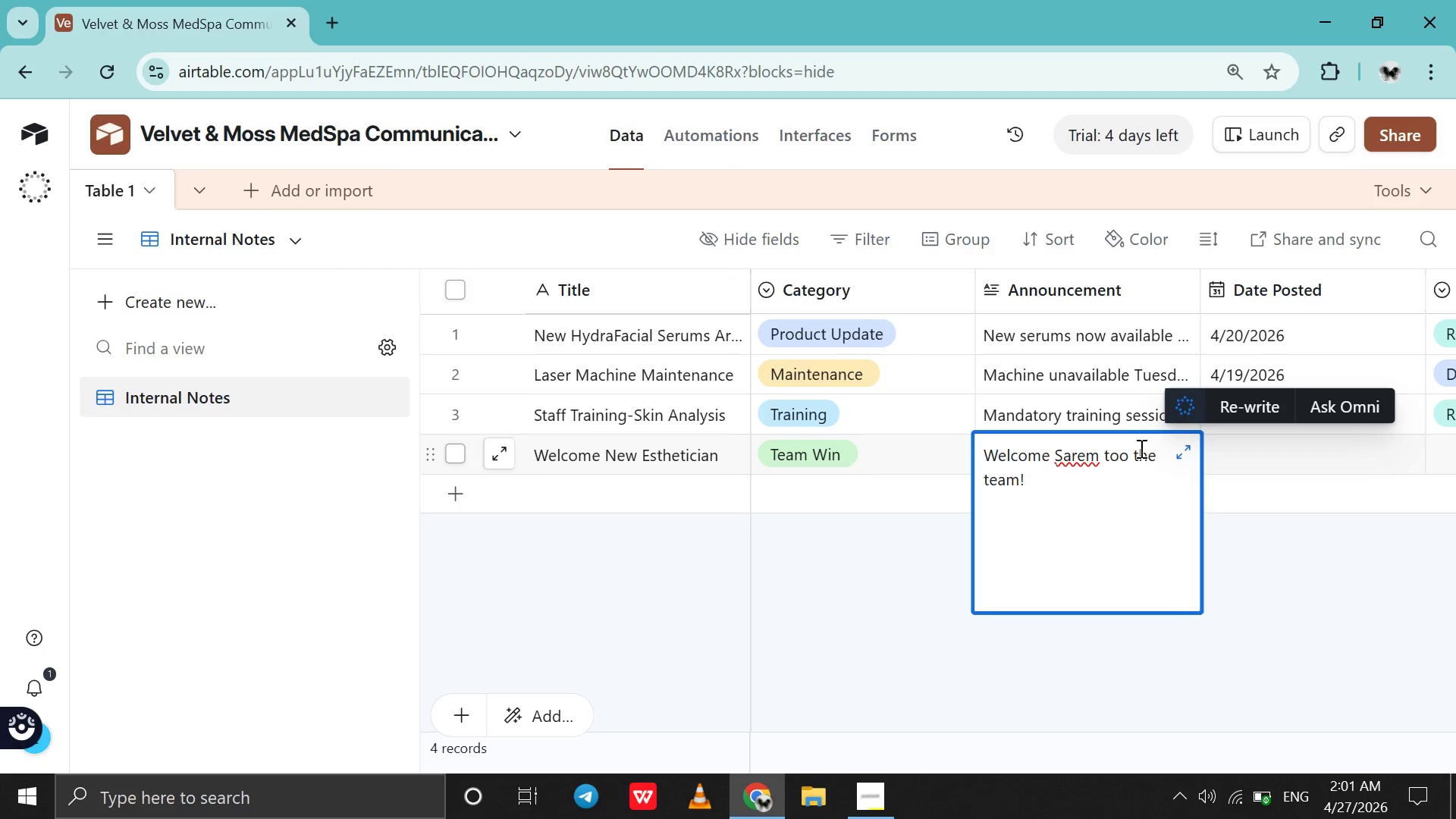 
double_click([1247, 471])
 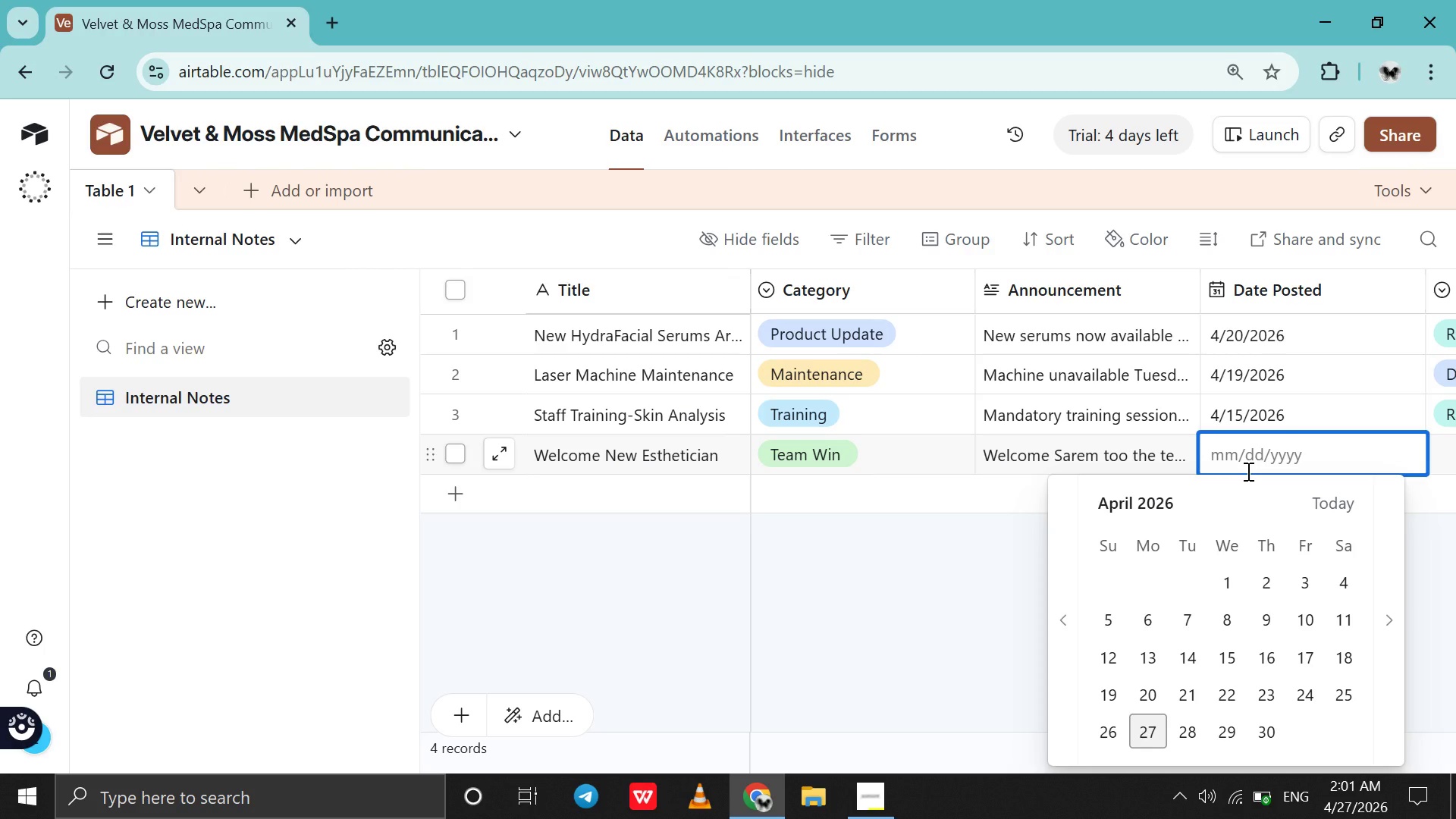 
wait(17.59)
 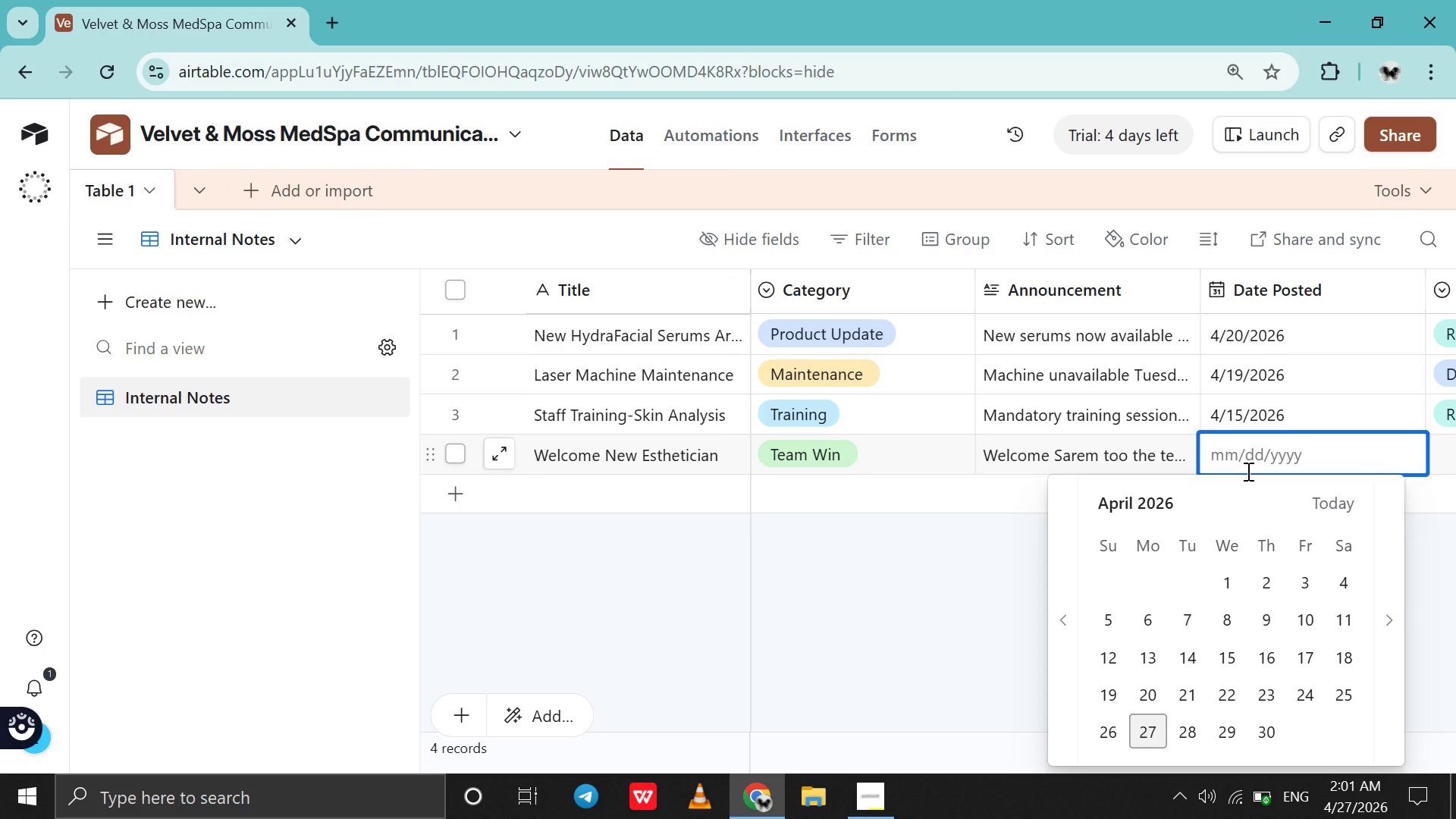 
left_click([1266, 580])
 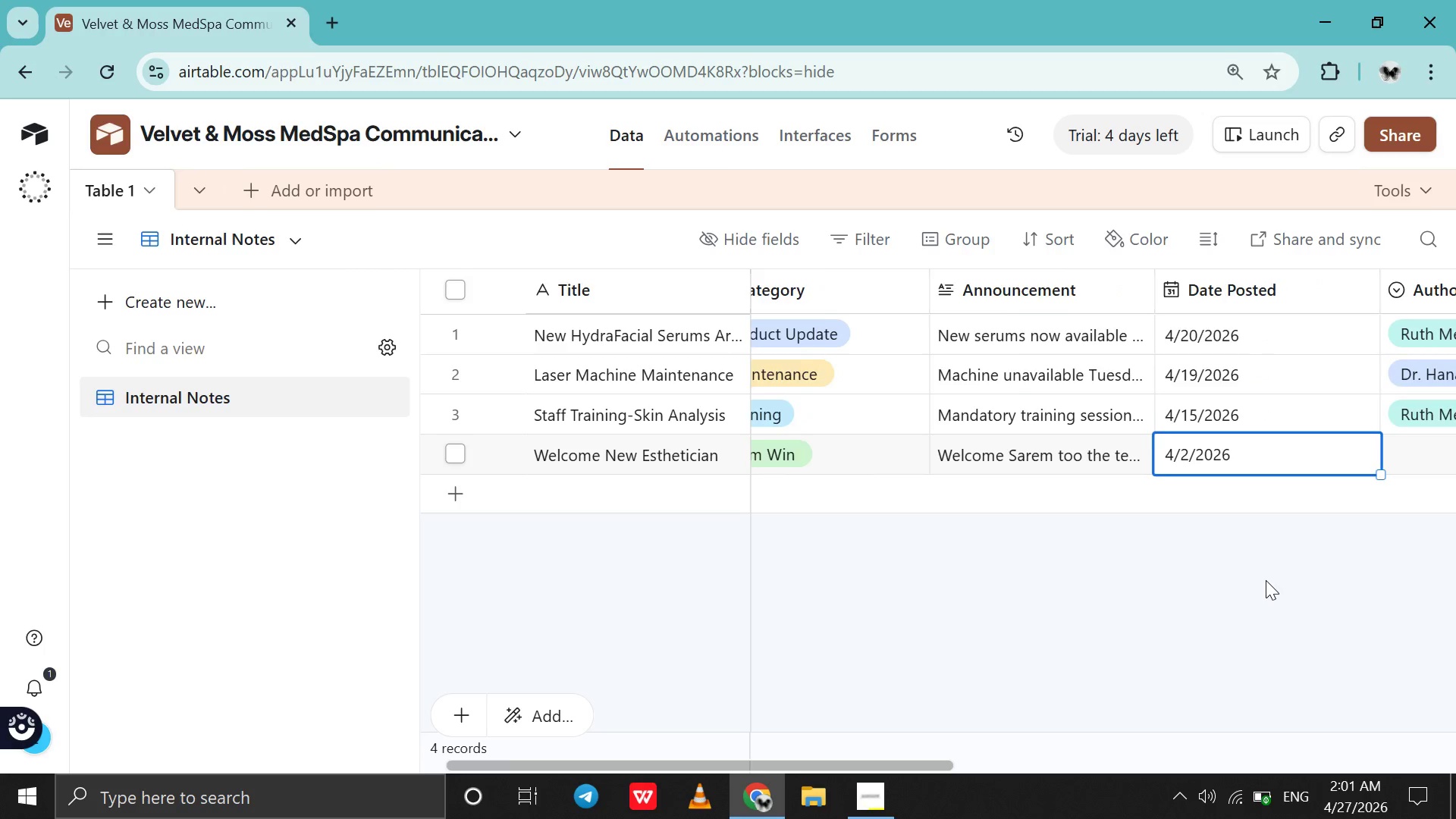 
scroll: coordinate [1266, 580], scroll_direction: down, amount: 1.0
 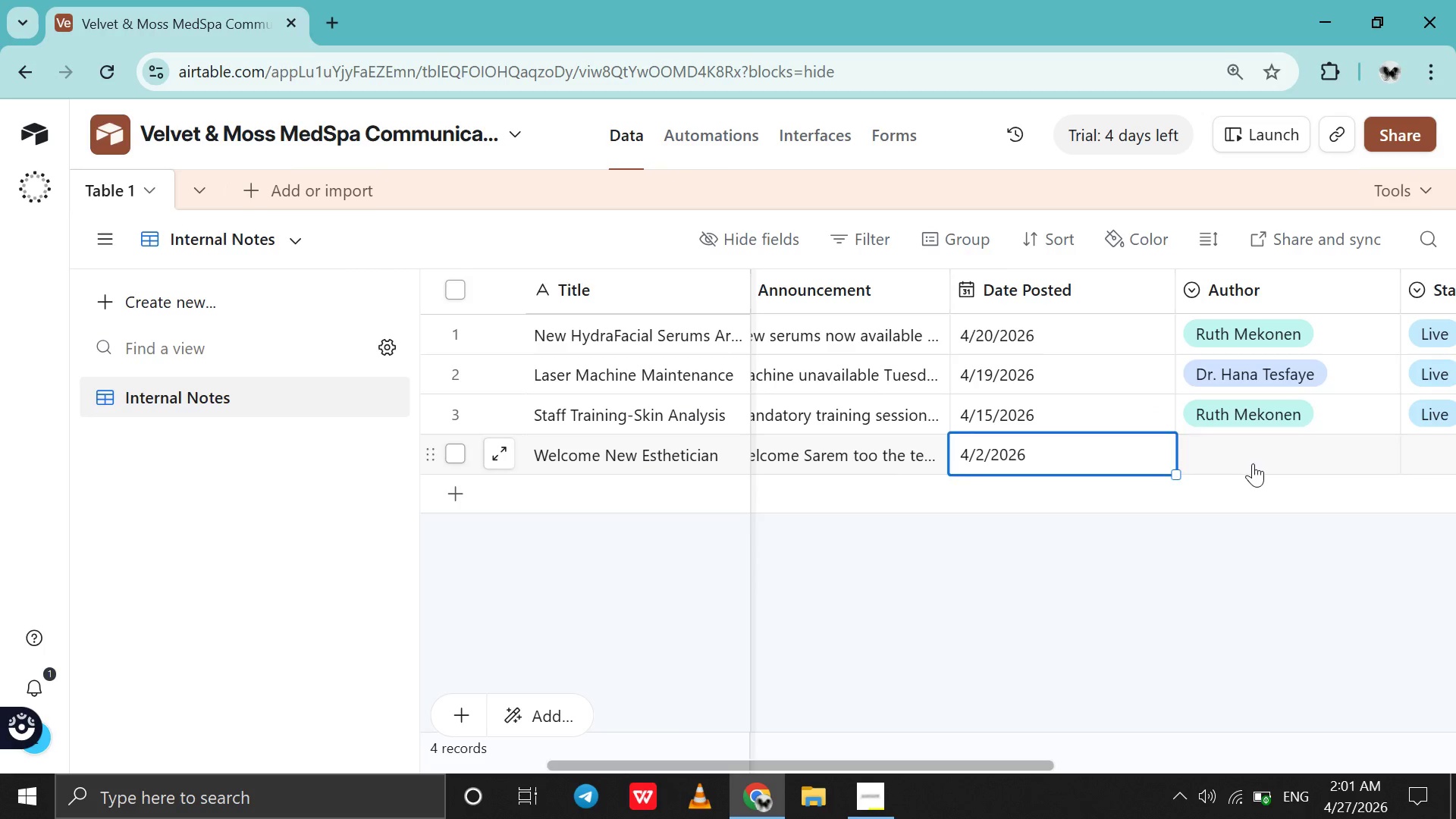 
double_click([1253, 463])
 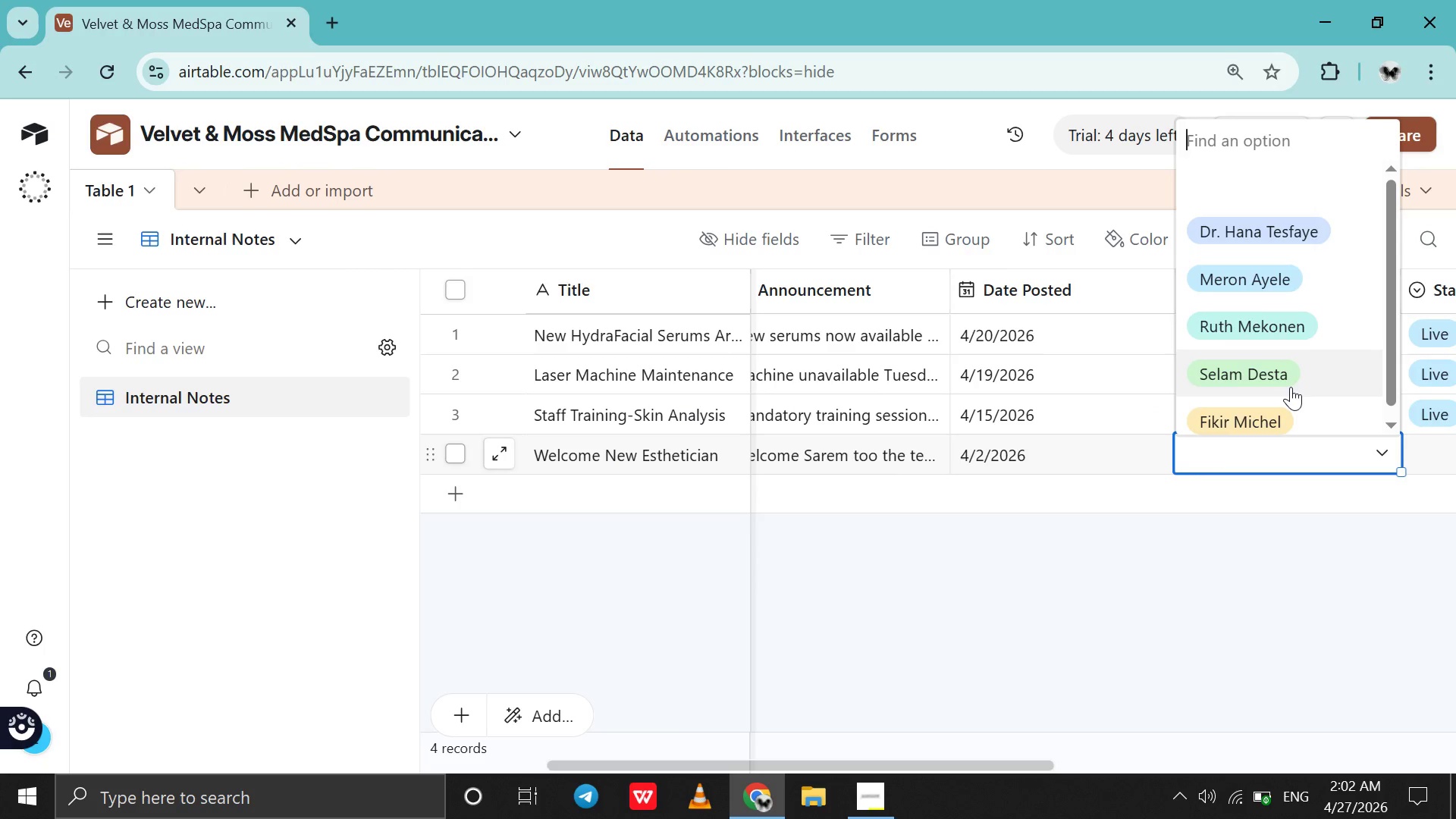 
left_click([1291, 387])
 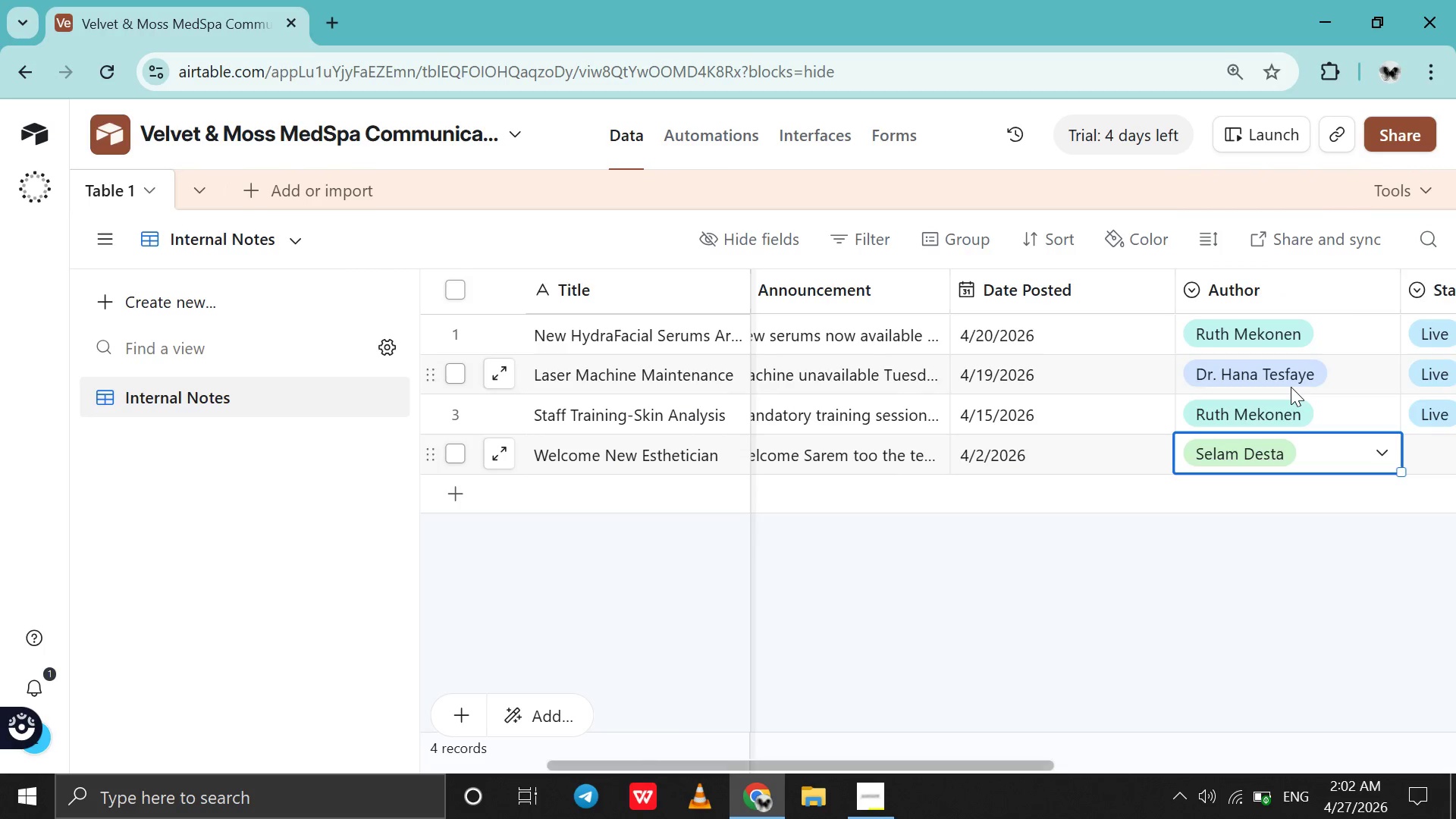 
scroll: coordinate [1291, 387], scroll_direction: down, amount: 3.0
 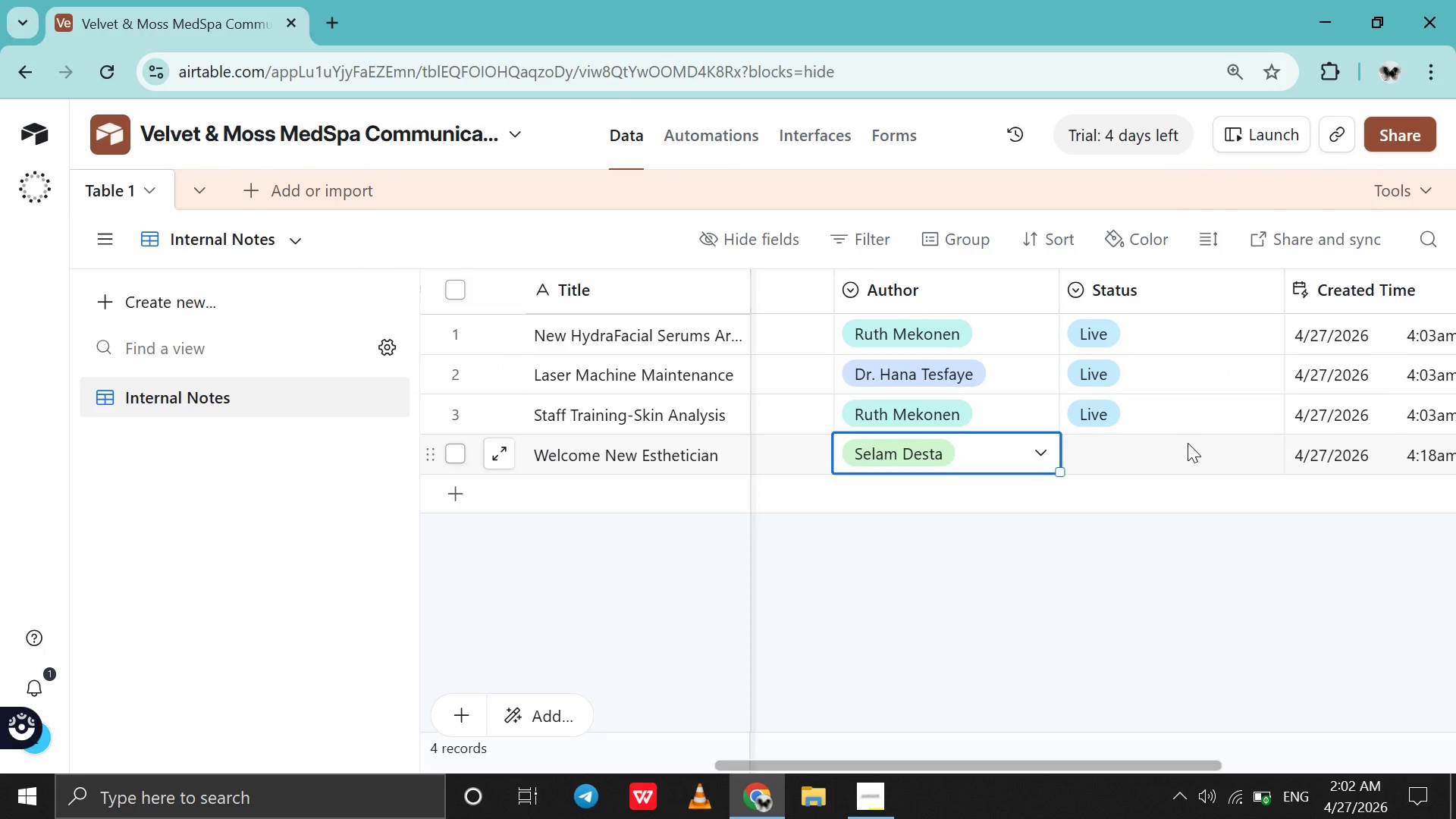 
double_click([1188, 443])
 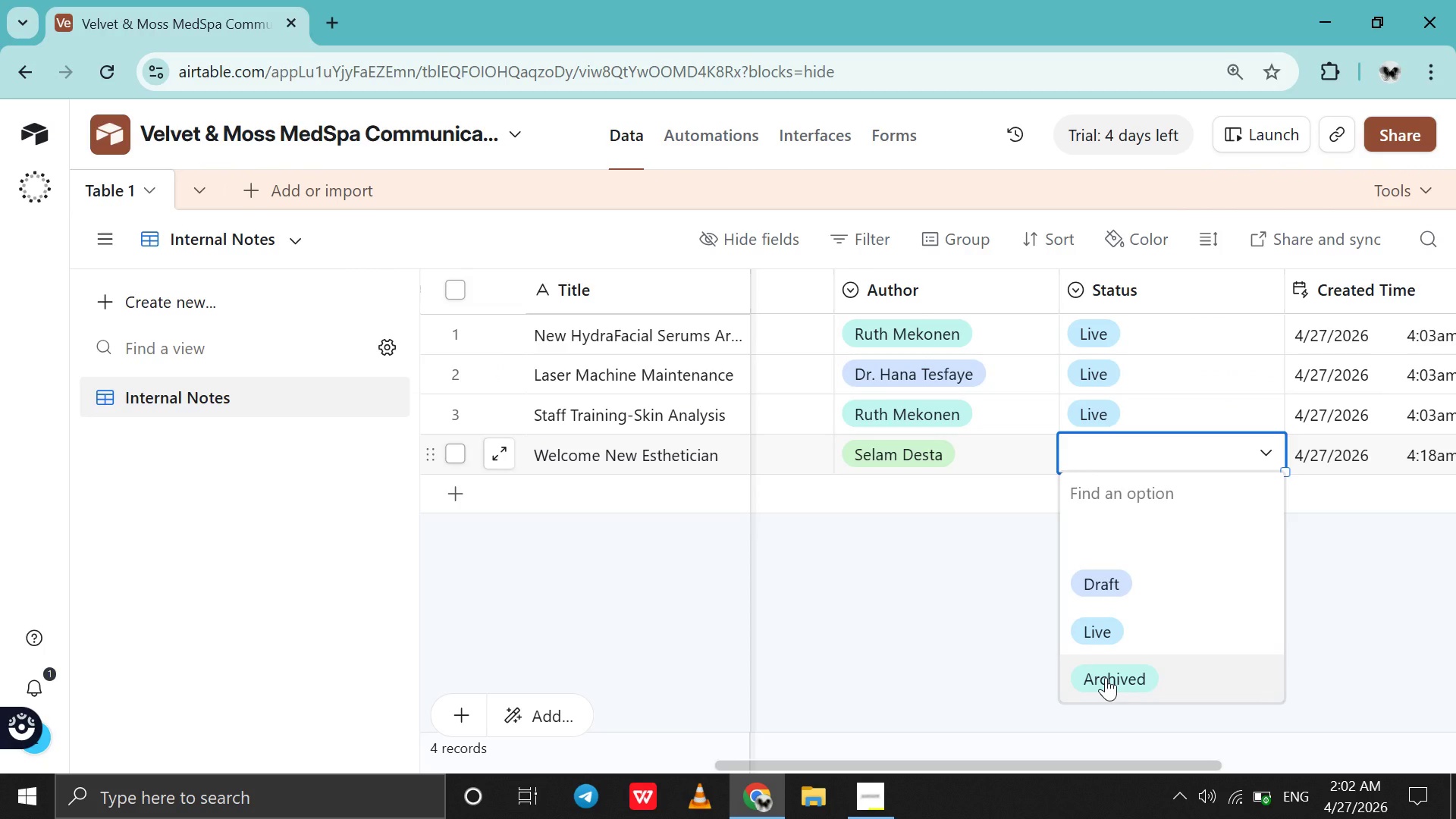 
left_click([1106, 677])
 